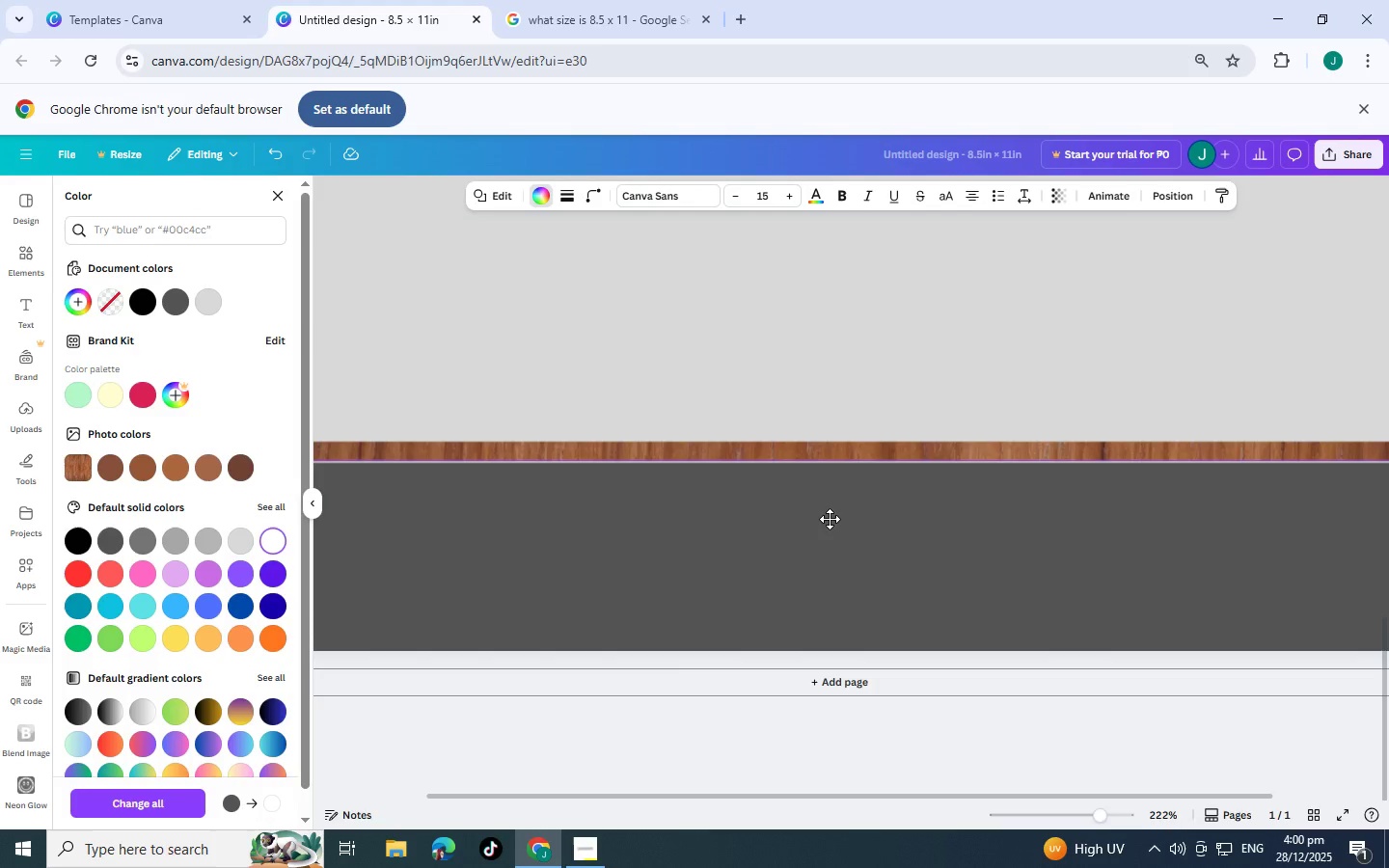 
hold_key(key=ControlLeft, duration=0.98)
 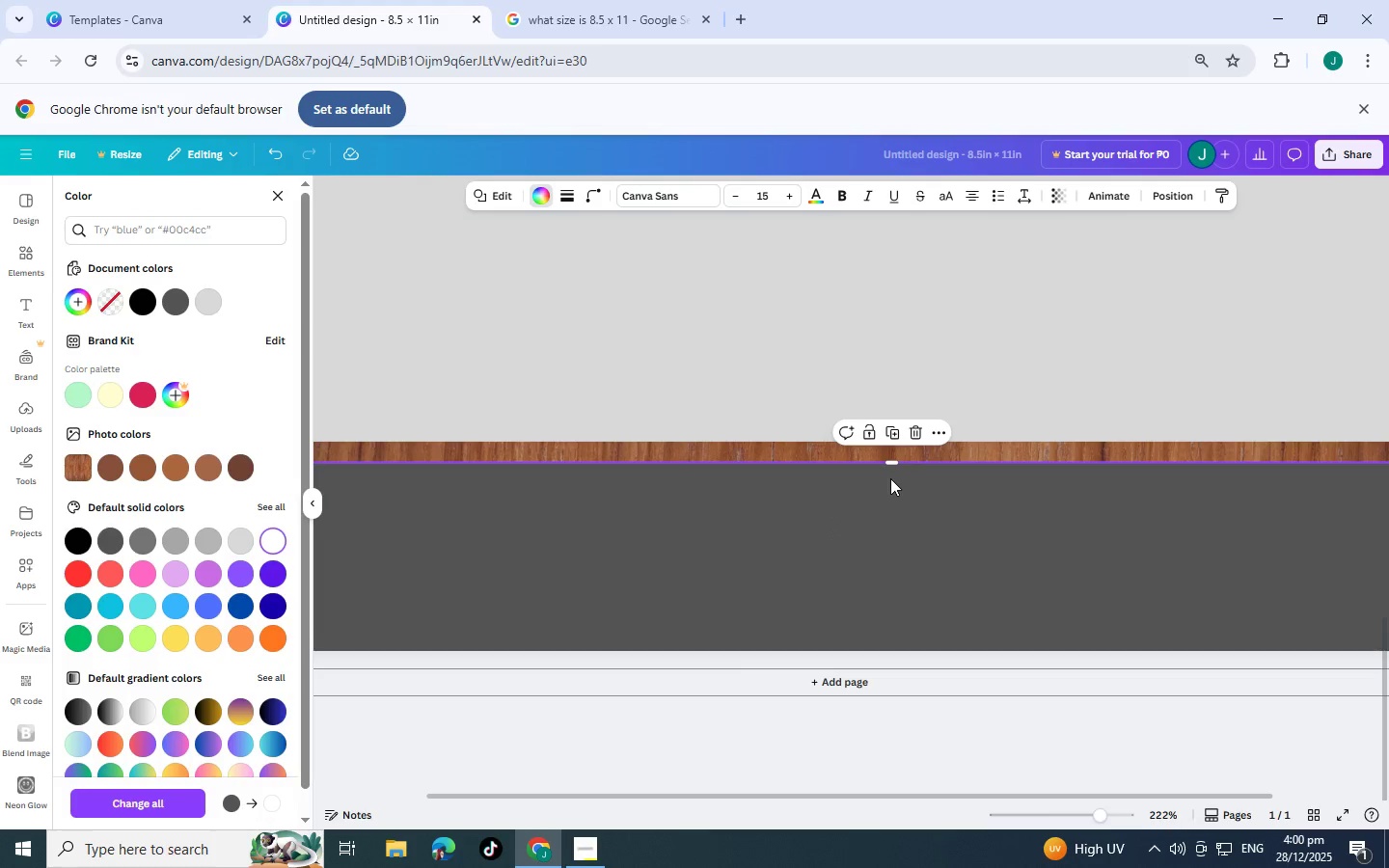 
left_click([988, 345])
 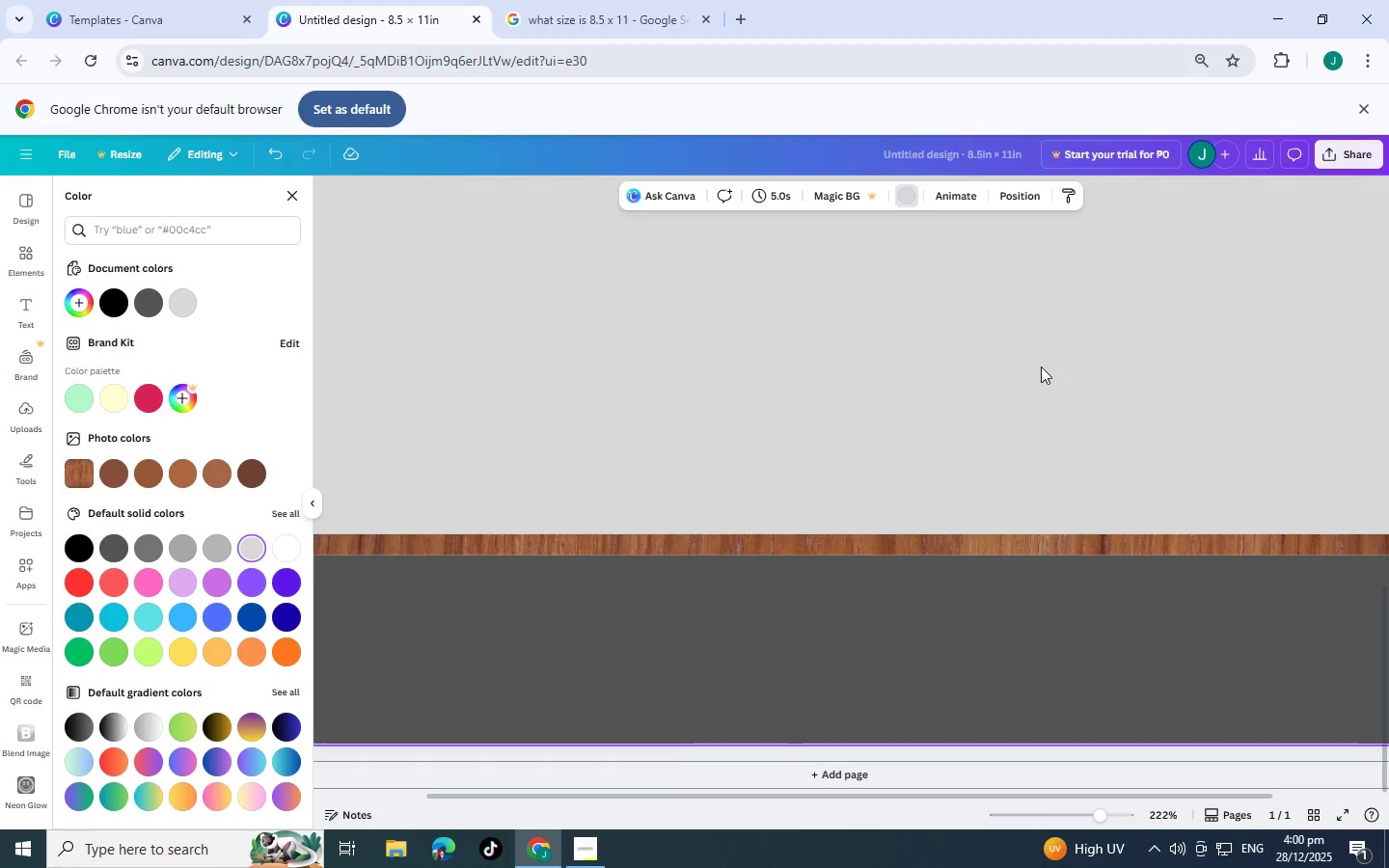 
key(Control+Z)
 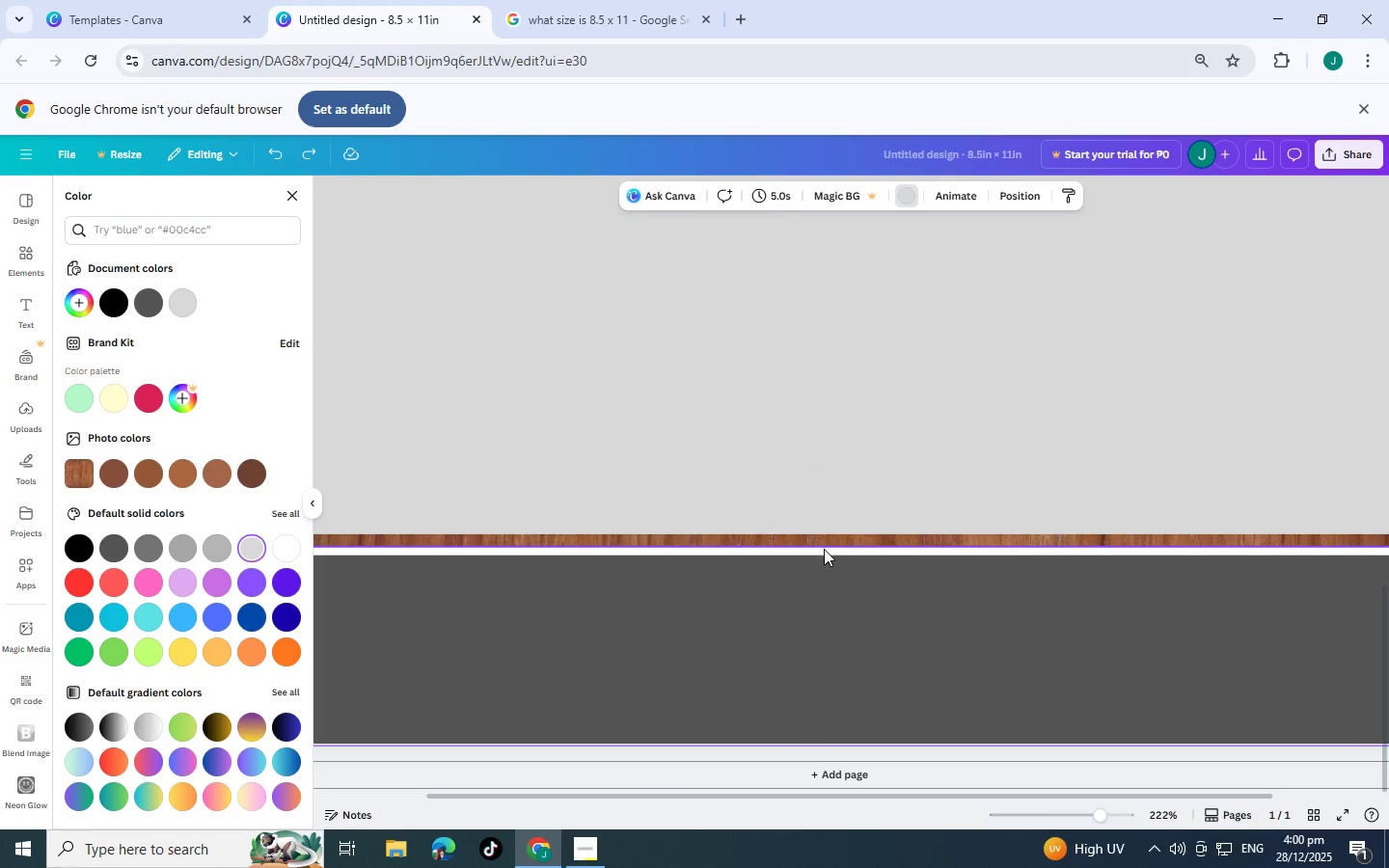 
hold_key(key=ControlLeft, duration=1.5)
left_click_drag(start_coordinate=[827, 561], to_coordinate=[826, 556])
 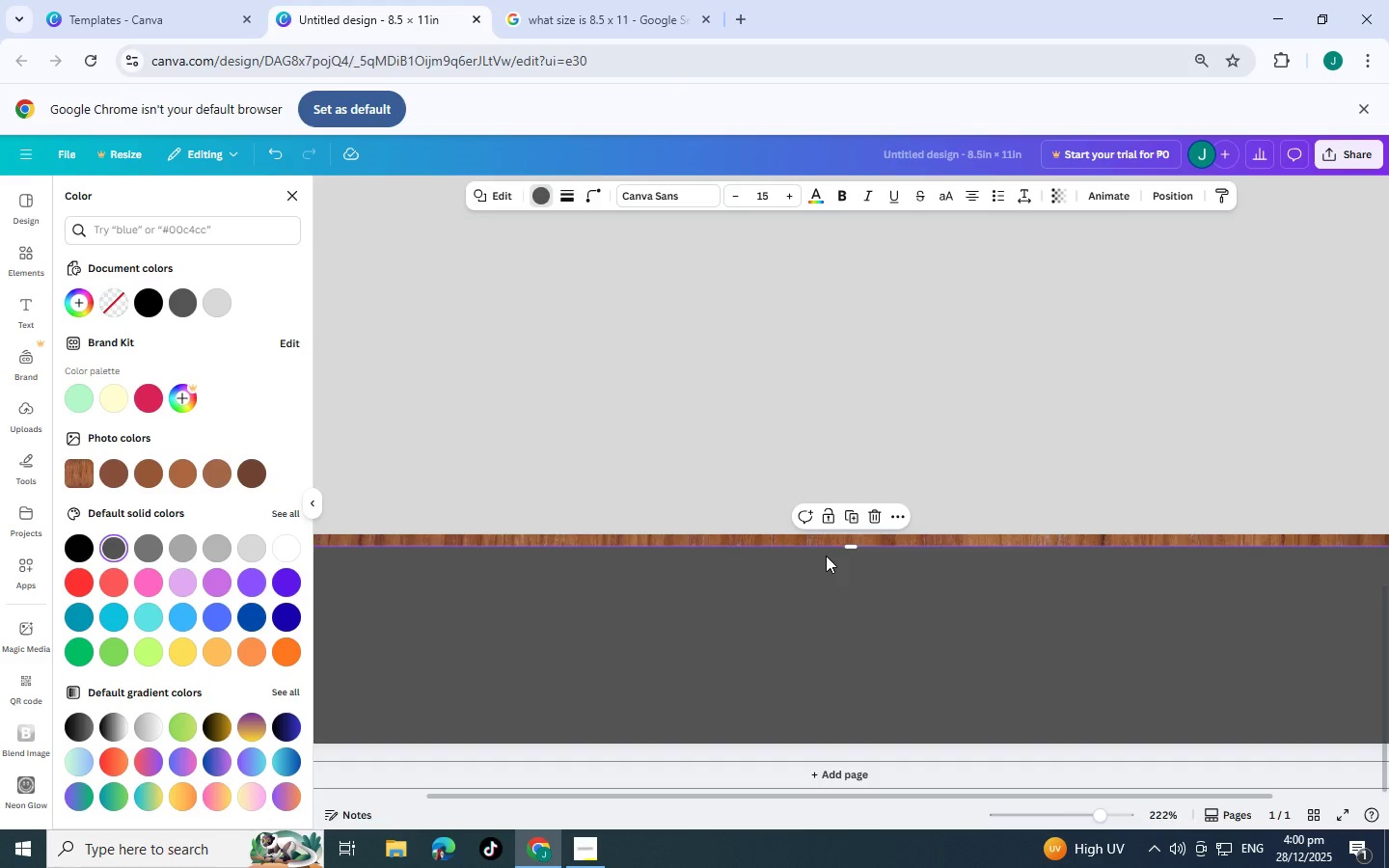 
hold_key(key=ControlLeft, duration=1.52)
 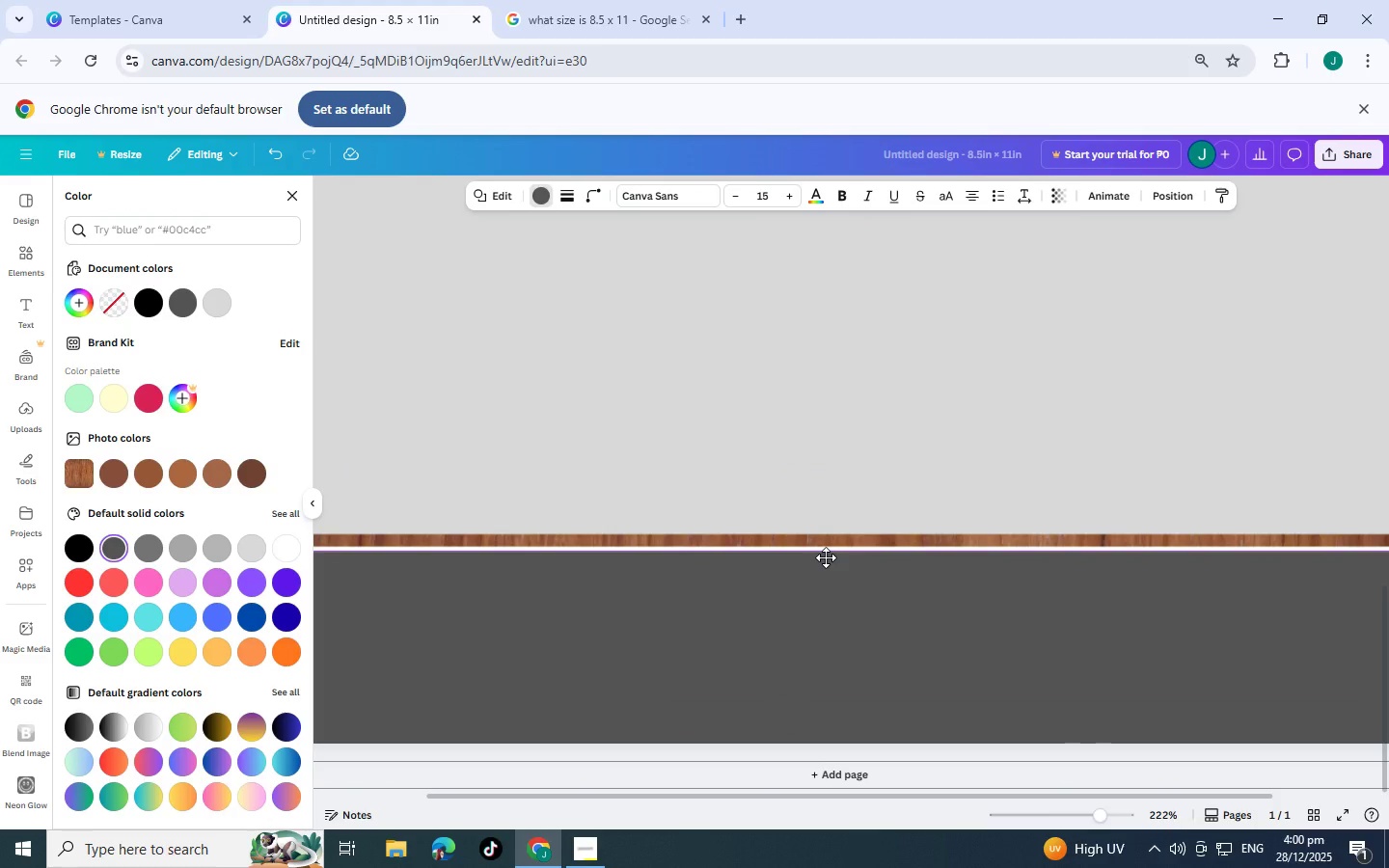 
hold_key(key=ControlLeft, duration=1.51)
 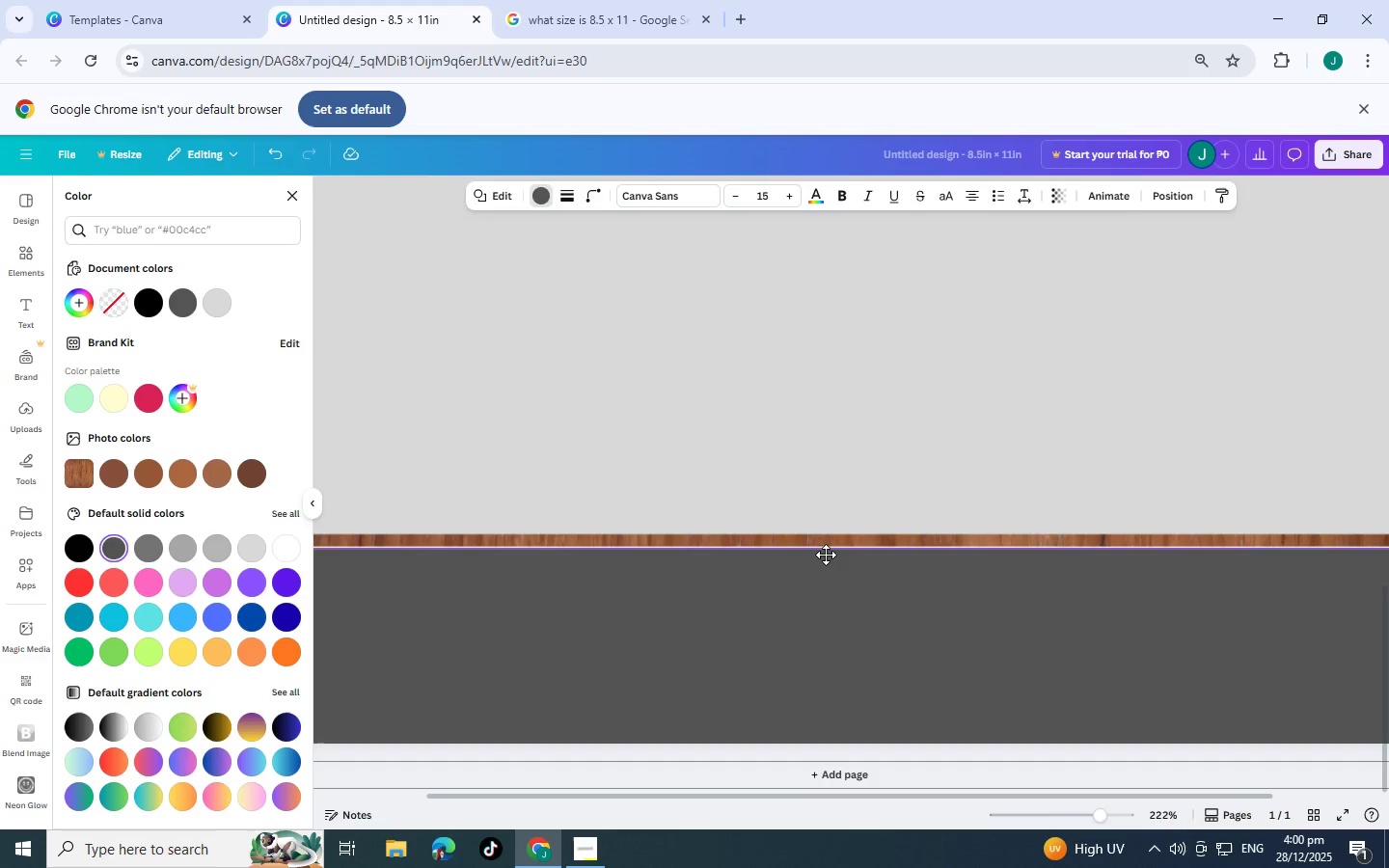 
hold_key(key=ControlLeft, duration=1.52)
 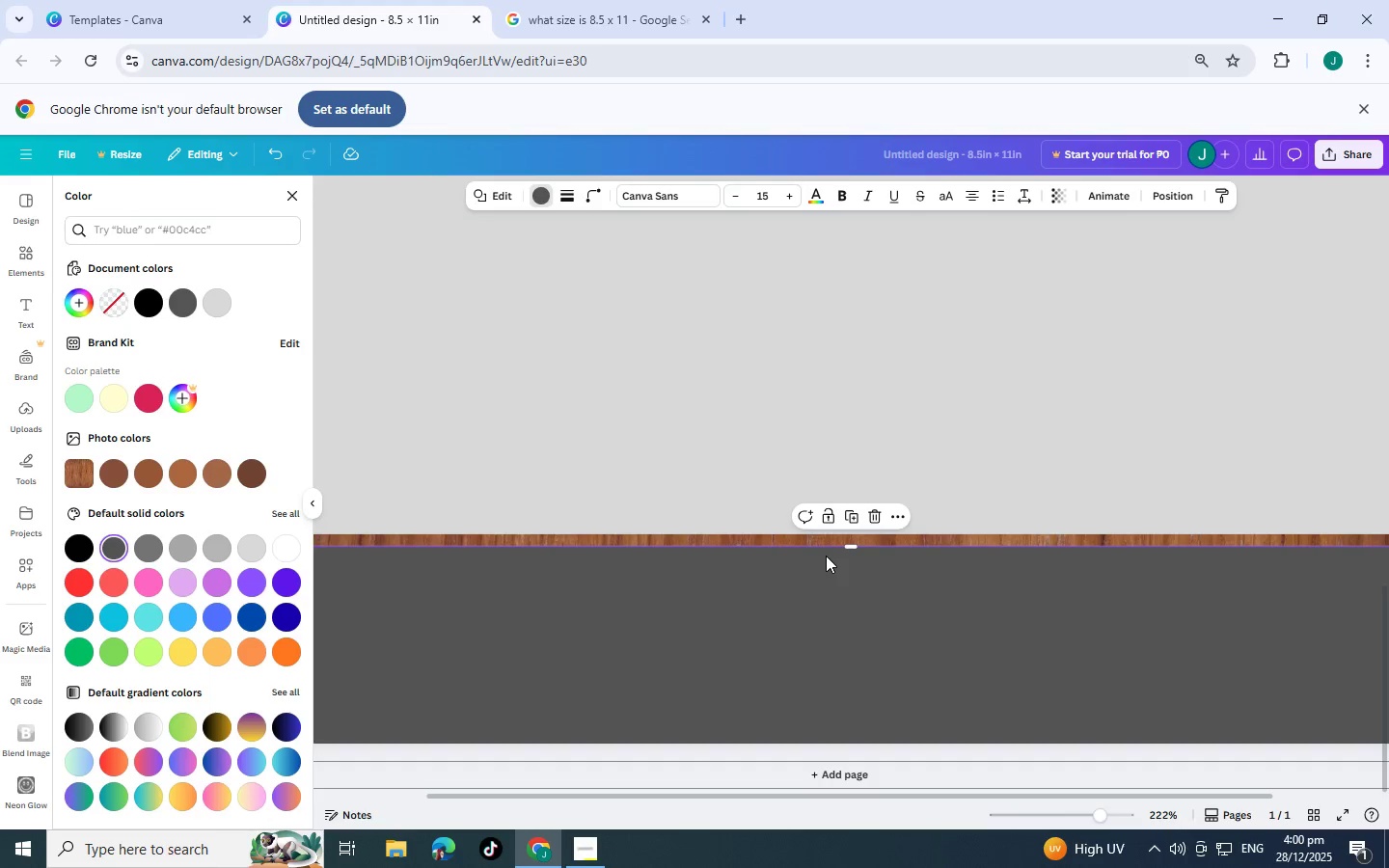 
hold_key(key=ControlLeft, duration=0.42)
 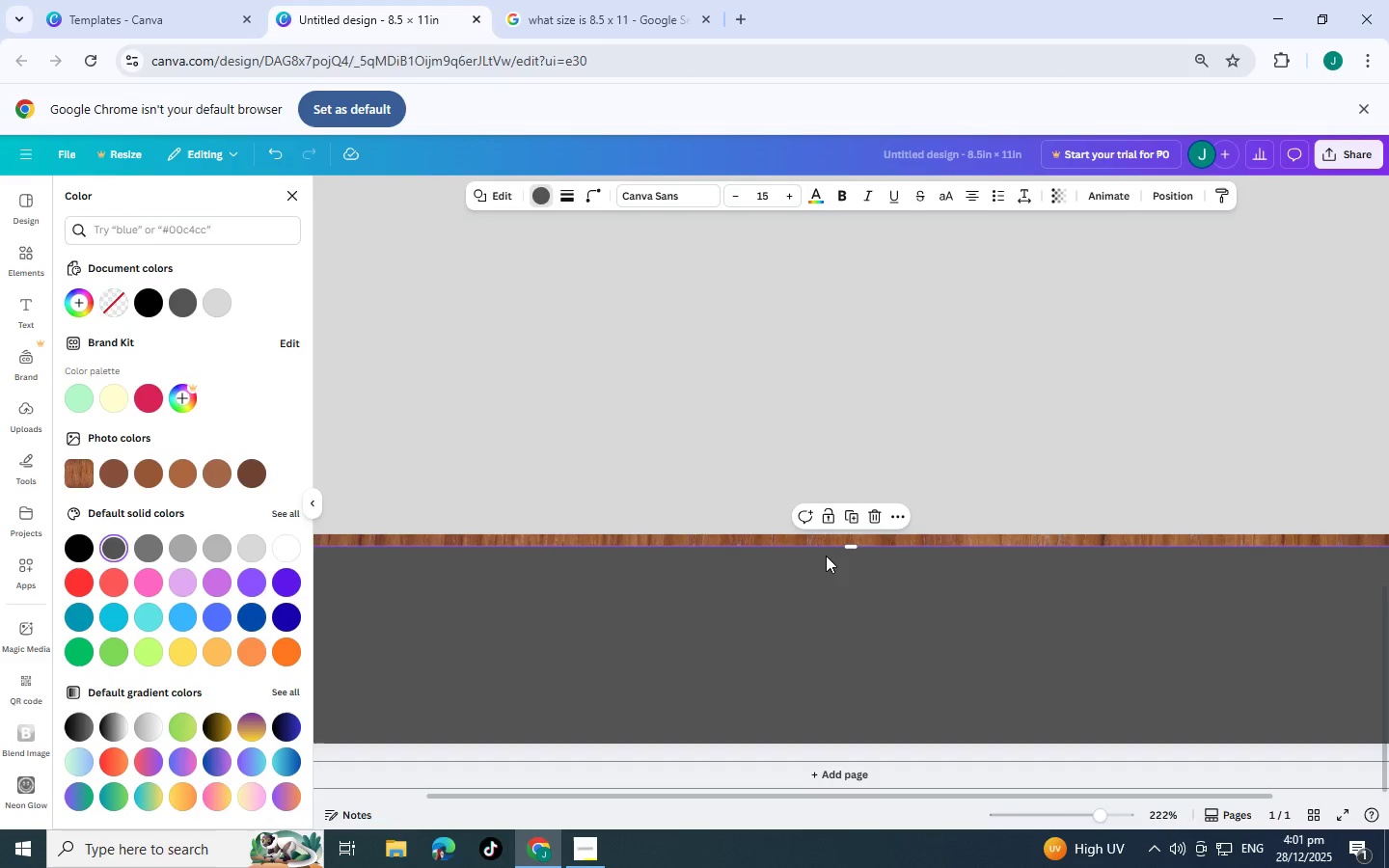 
hold_key(key=ControlLeft, duration=1.5)
 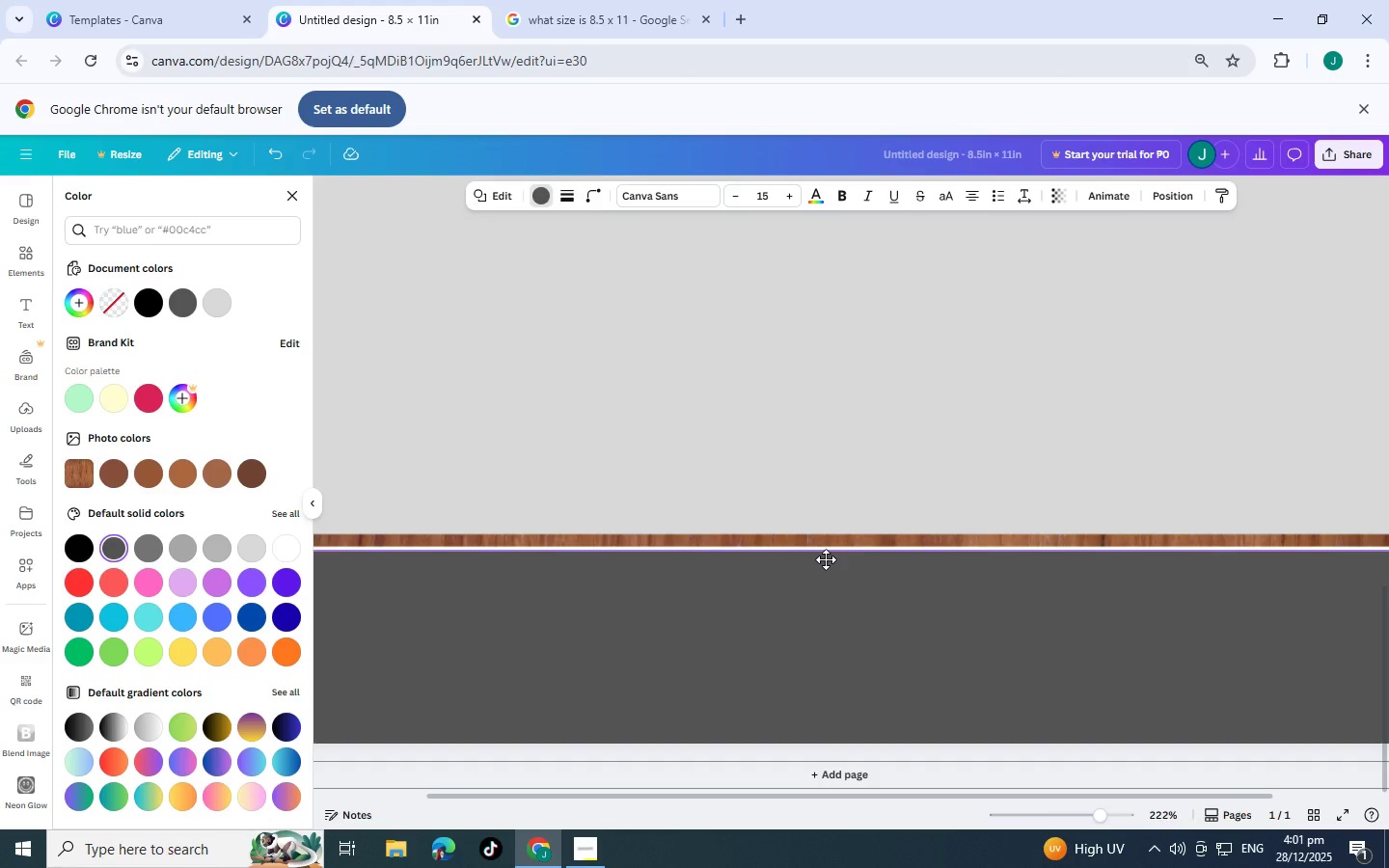 
key(Control+ControlLeft)
 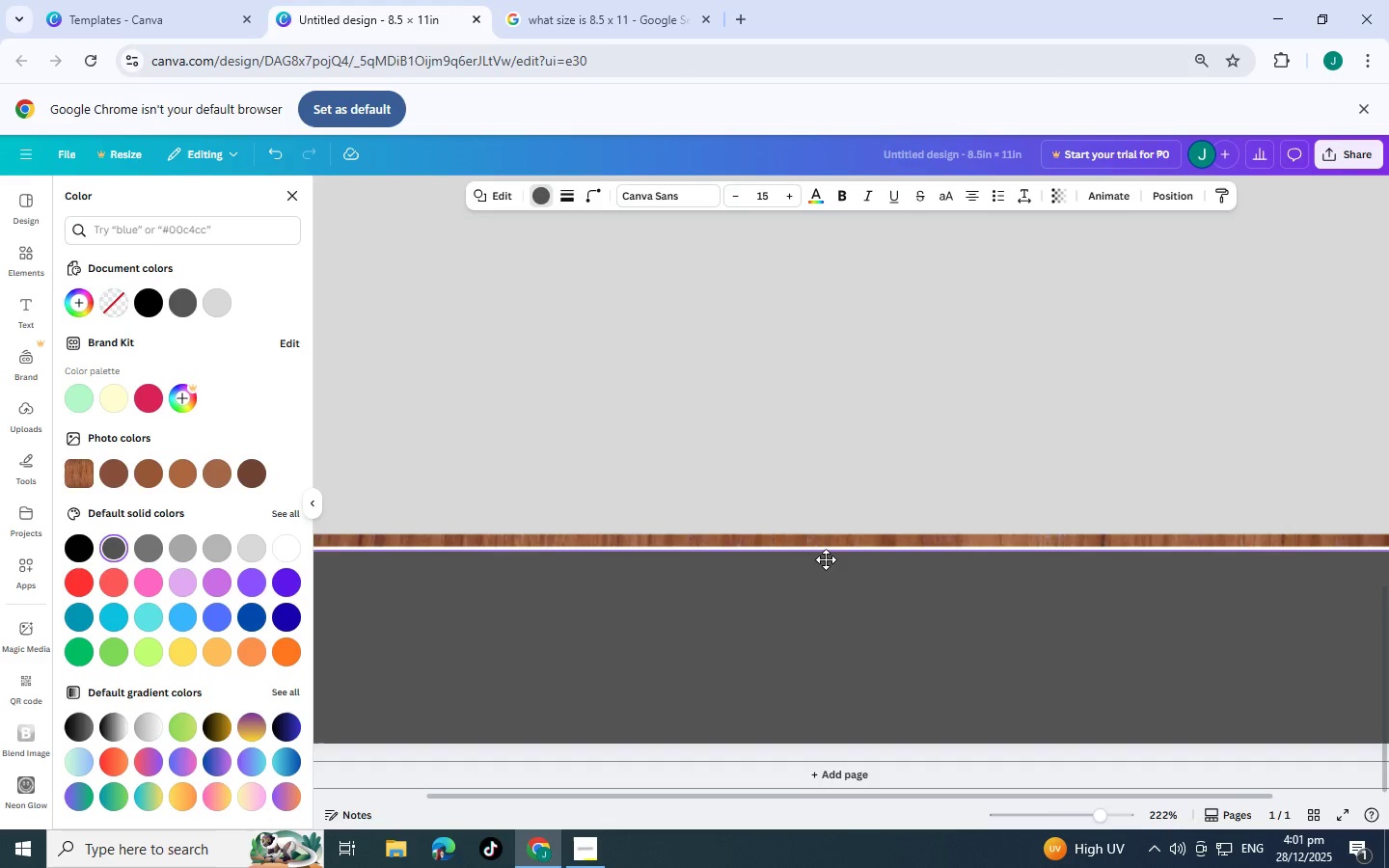 
key(Control+ControlLeft)
 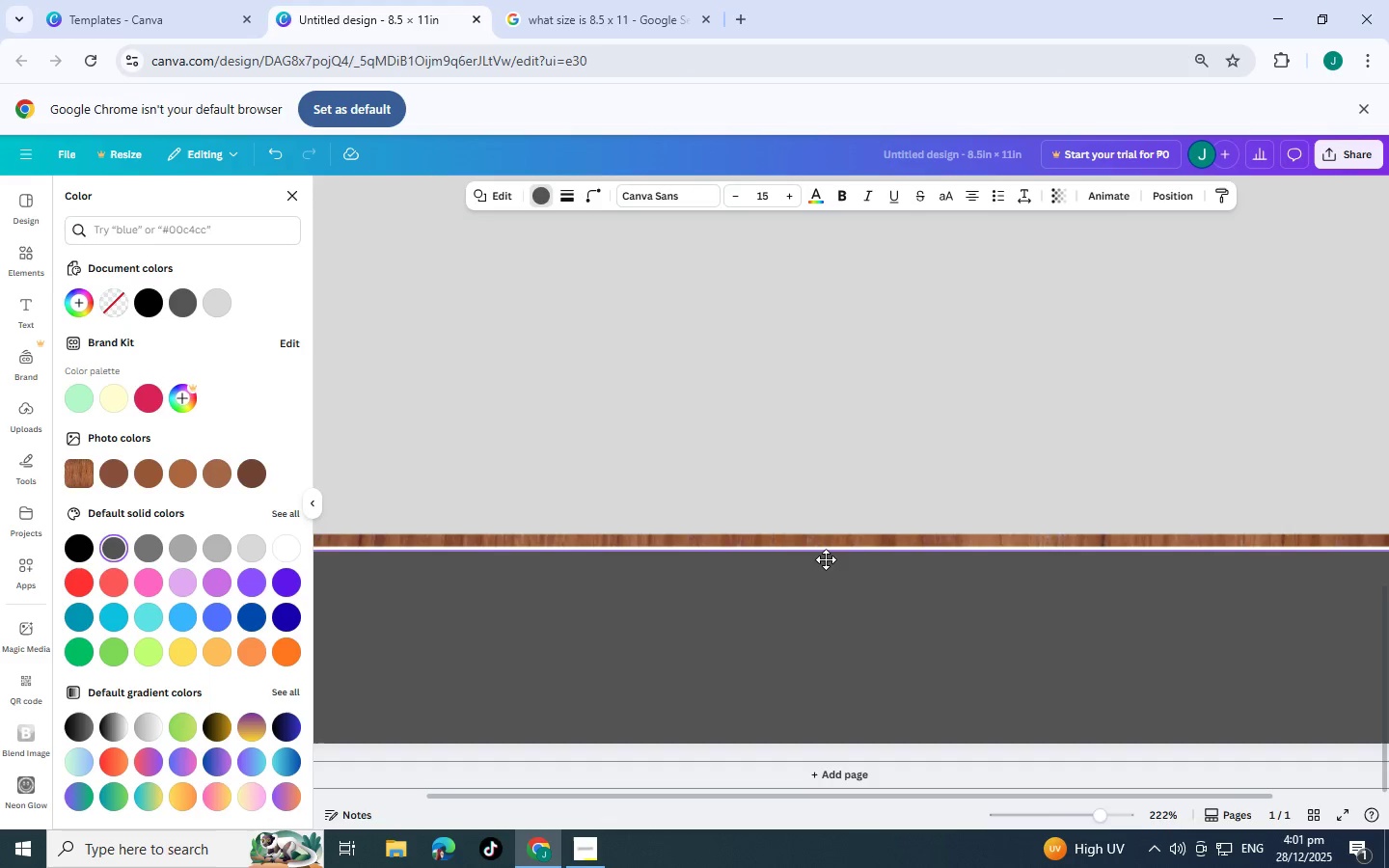 
key(Control+ControlLeft)
 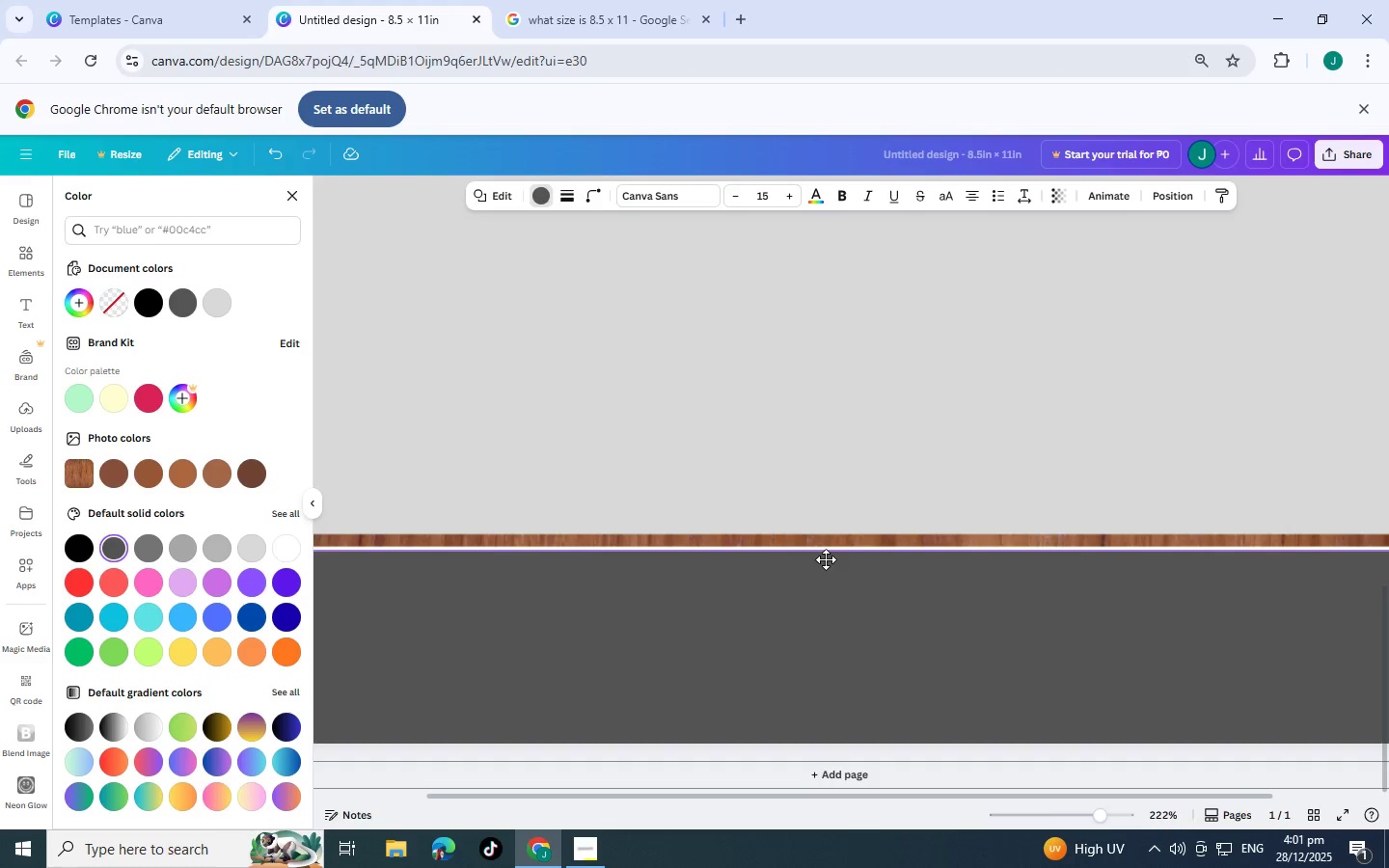 
key(Control+ControlLeft)
 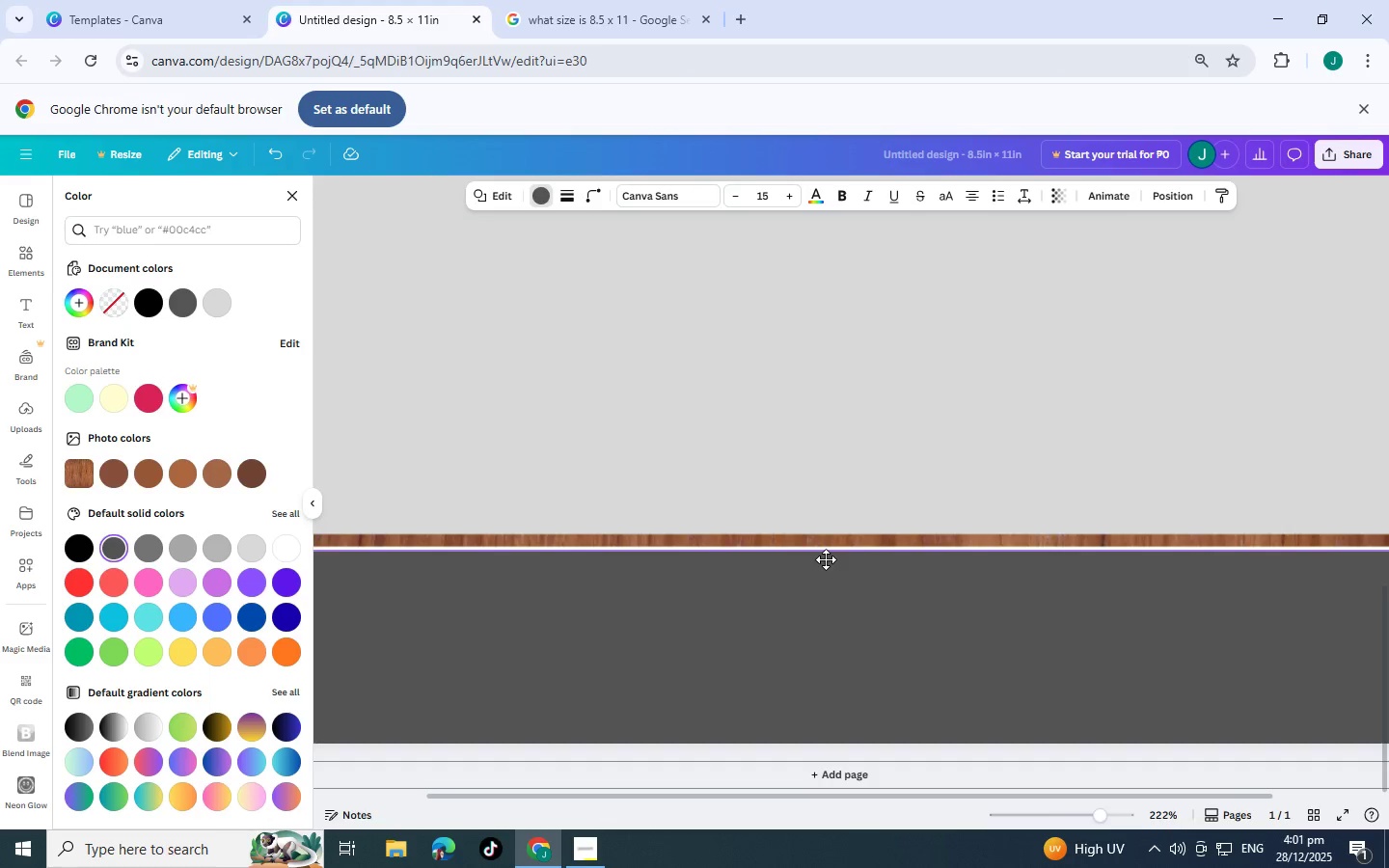 
key(Control+ControlLeft)
 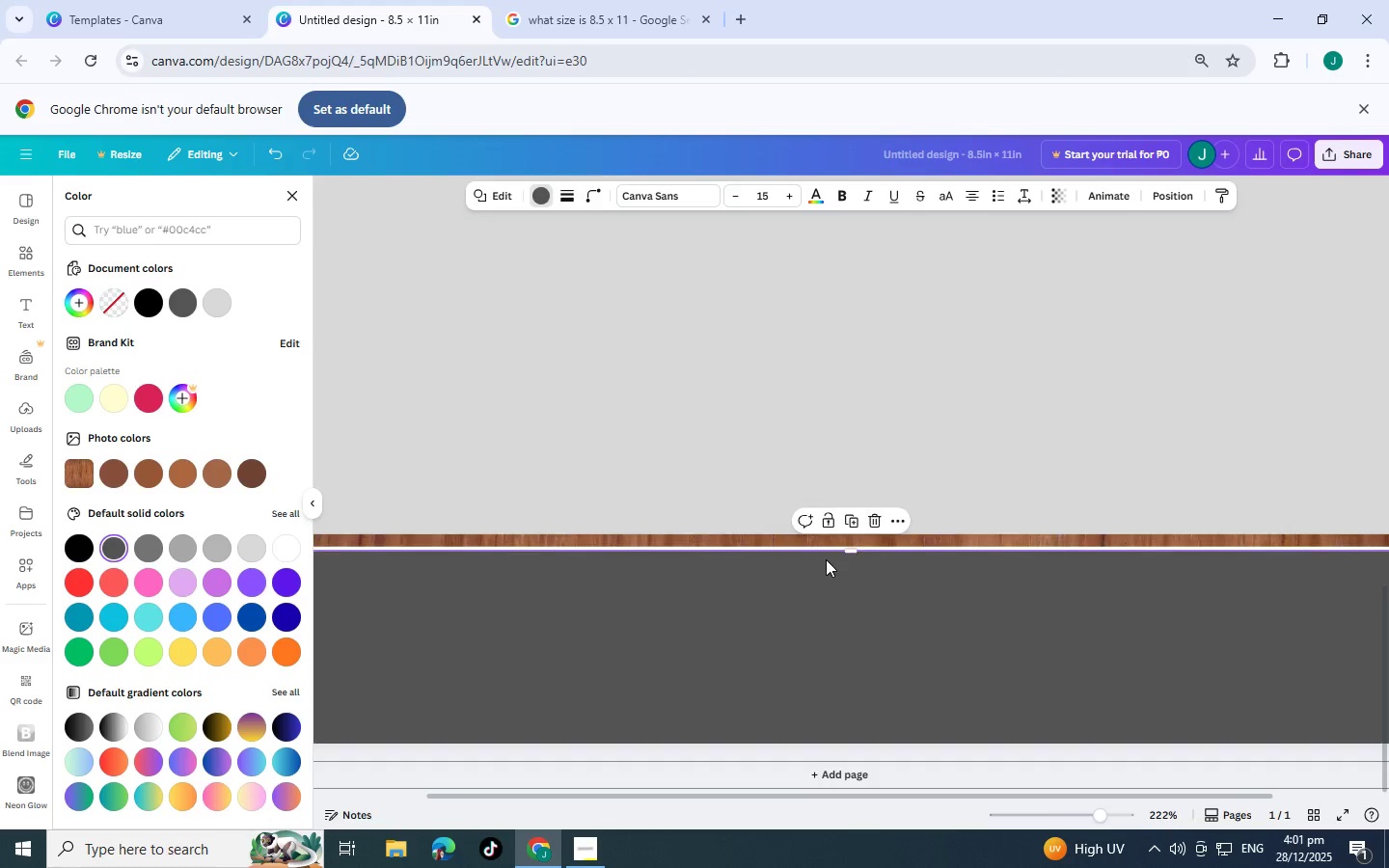 
key(Control+ControlLeft)
 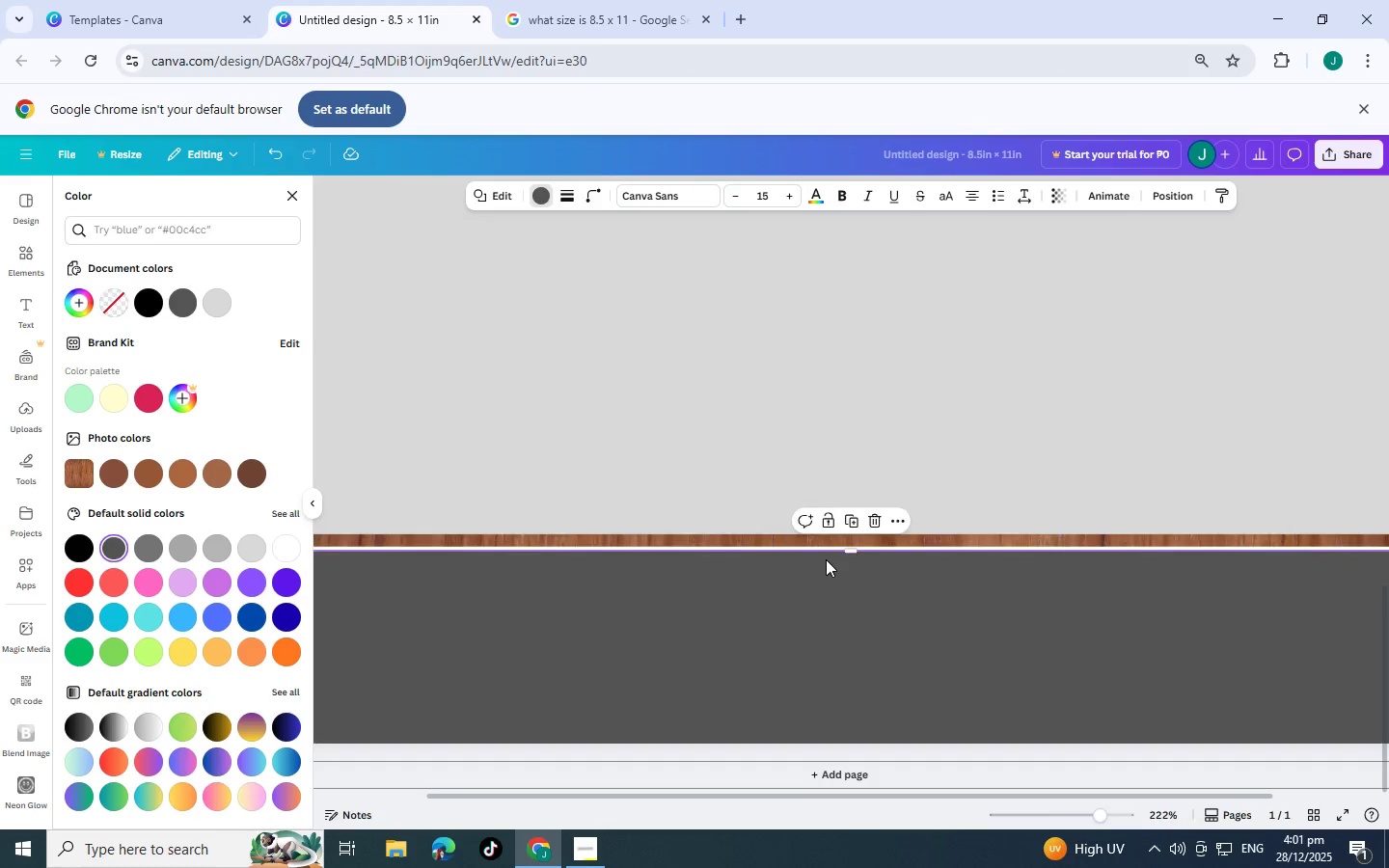 
key(Control+ControlLeft)
 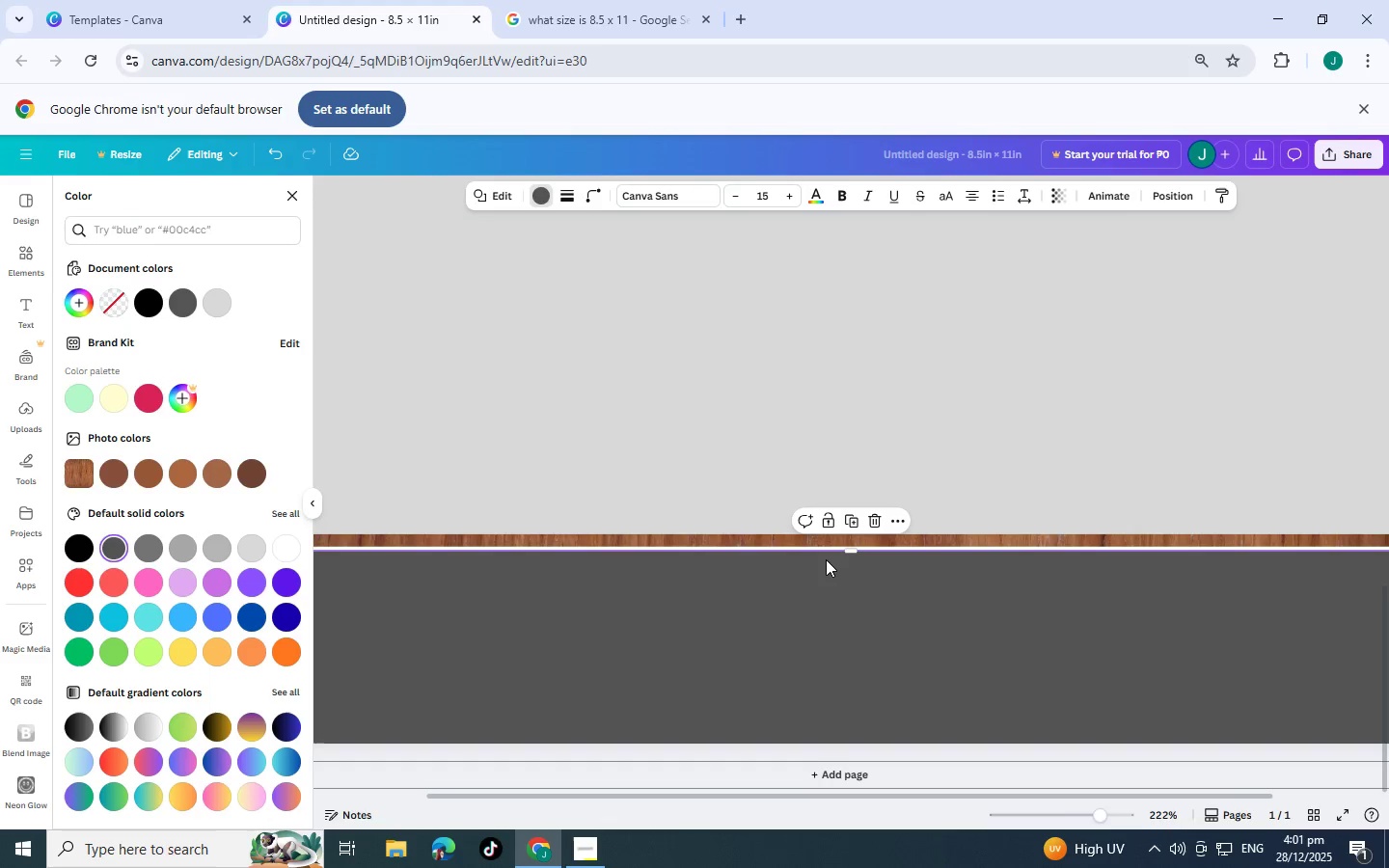 
key(Control+ControlLeft)
 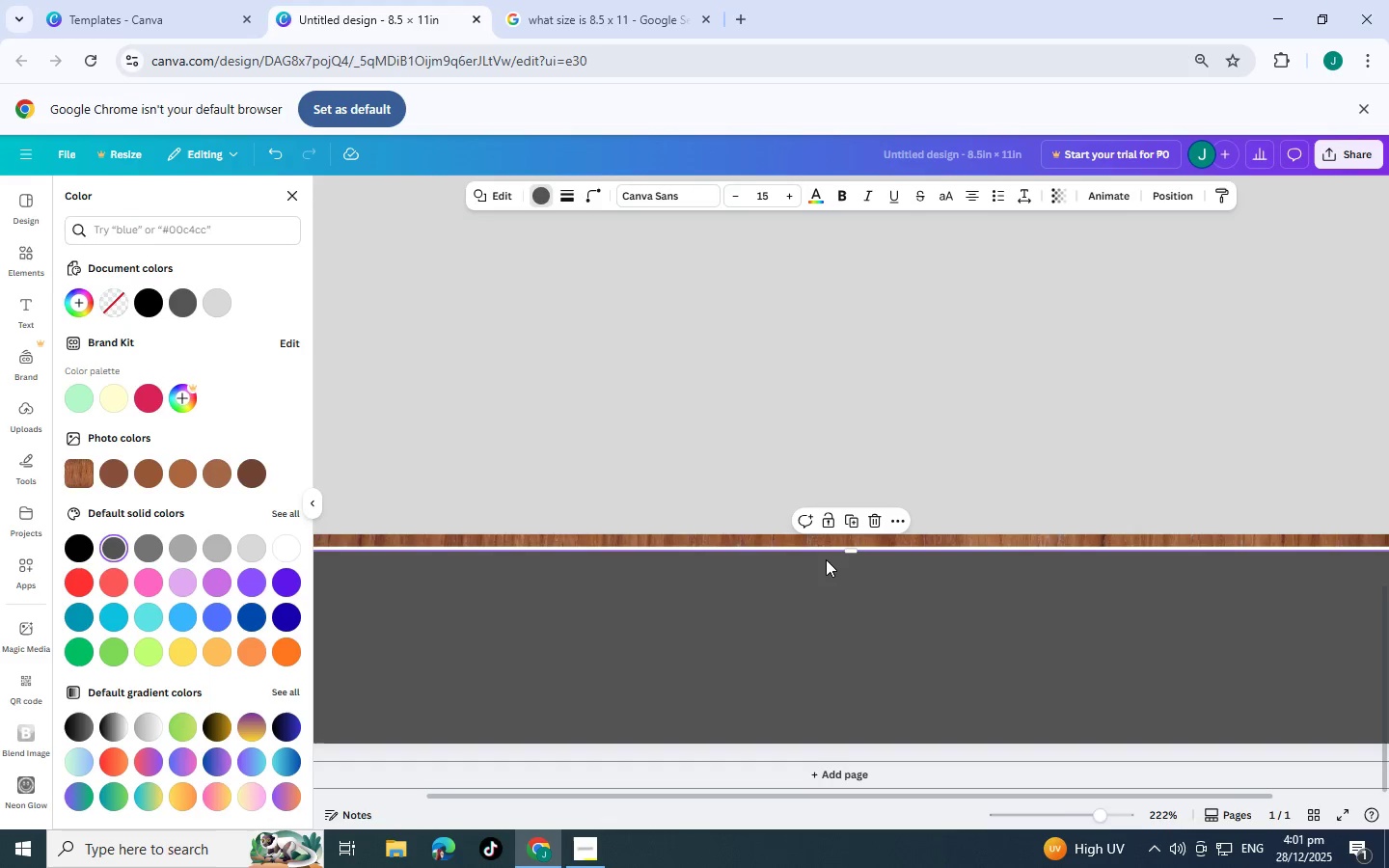 
key(Control+ControlLeft)
 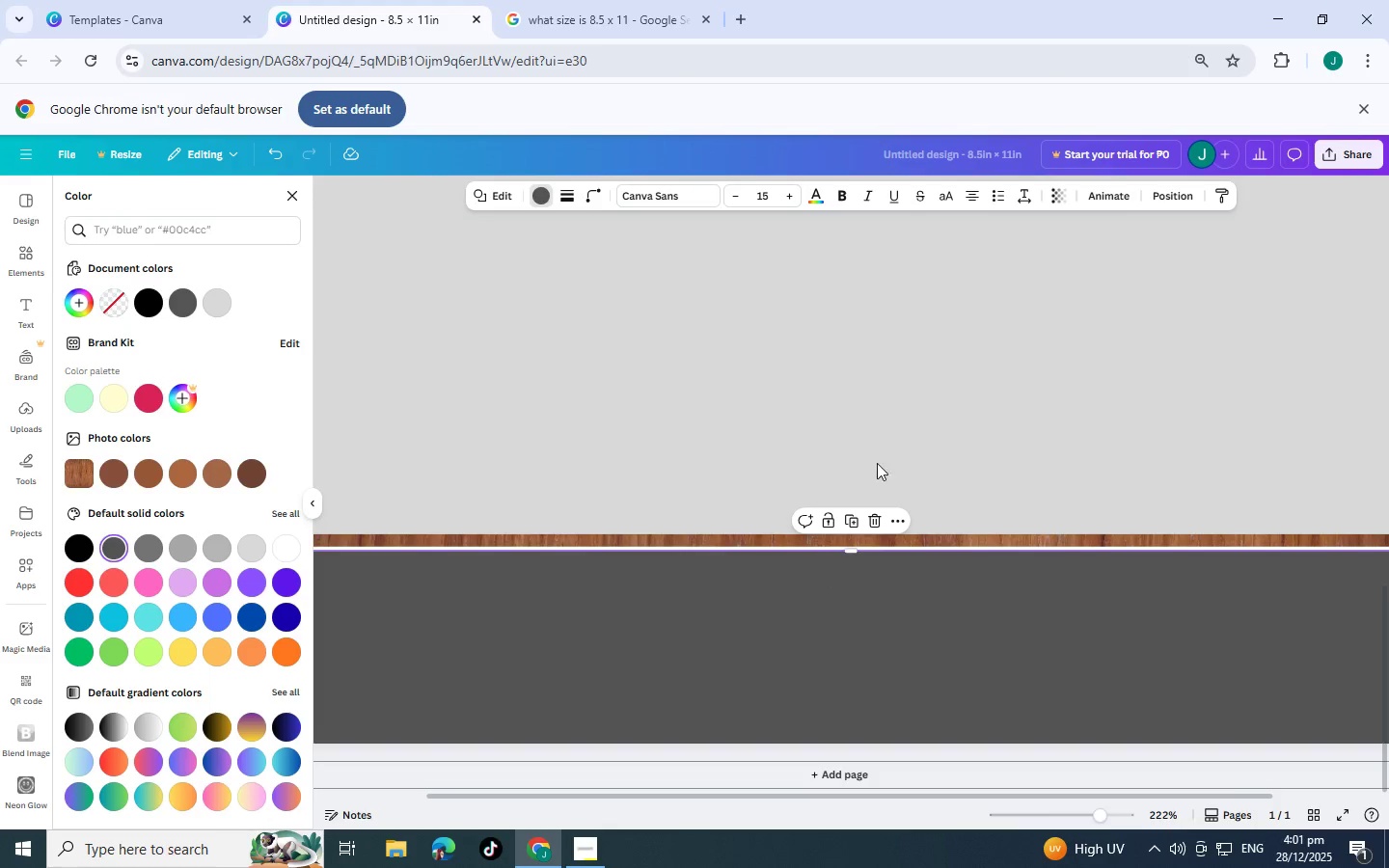 
left_click([928, 407])
 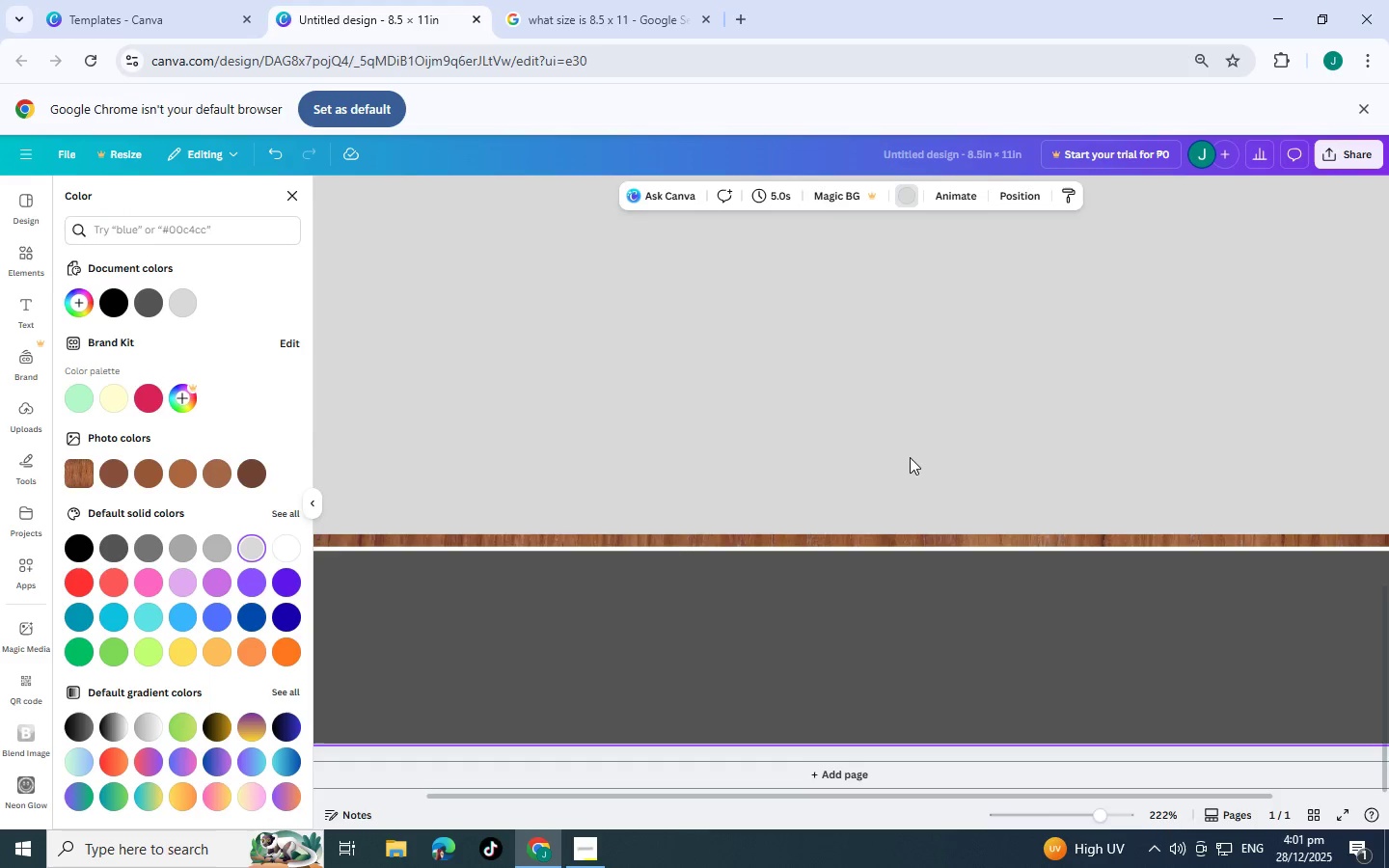 
scroll: coordinate [910, 447], scroll_direction: up, amount: 3.0
 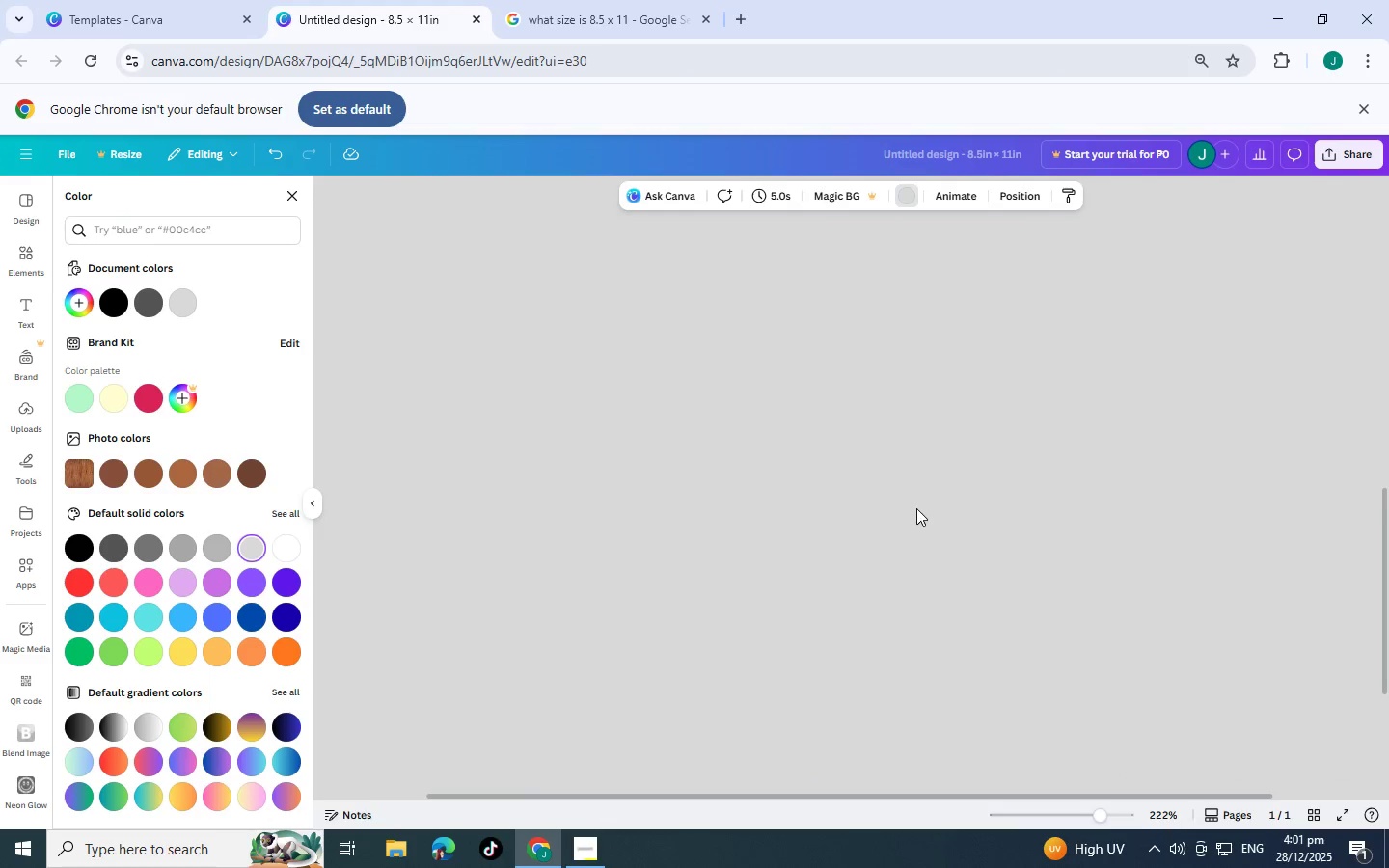 
scroll: coordinate [836, 664], scroll_direction: down, amount: 5.0
 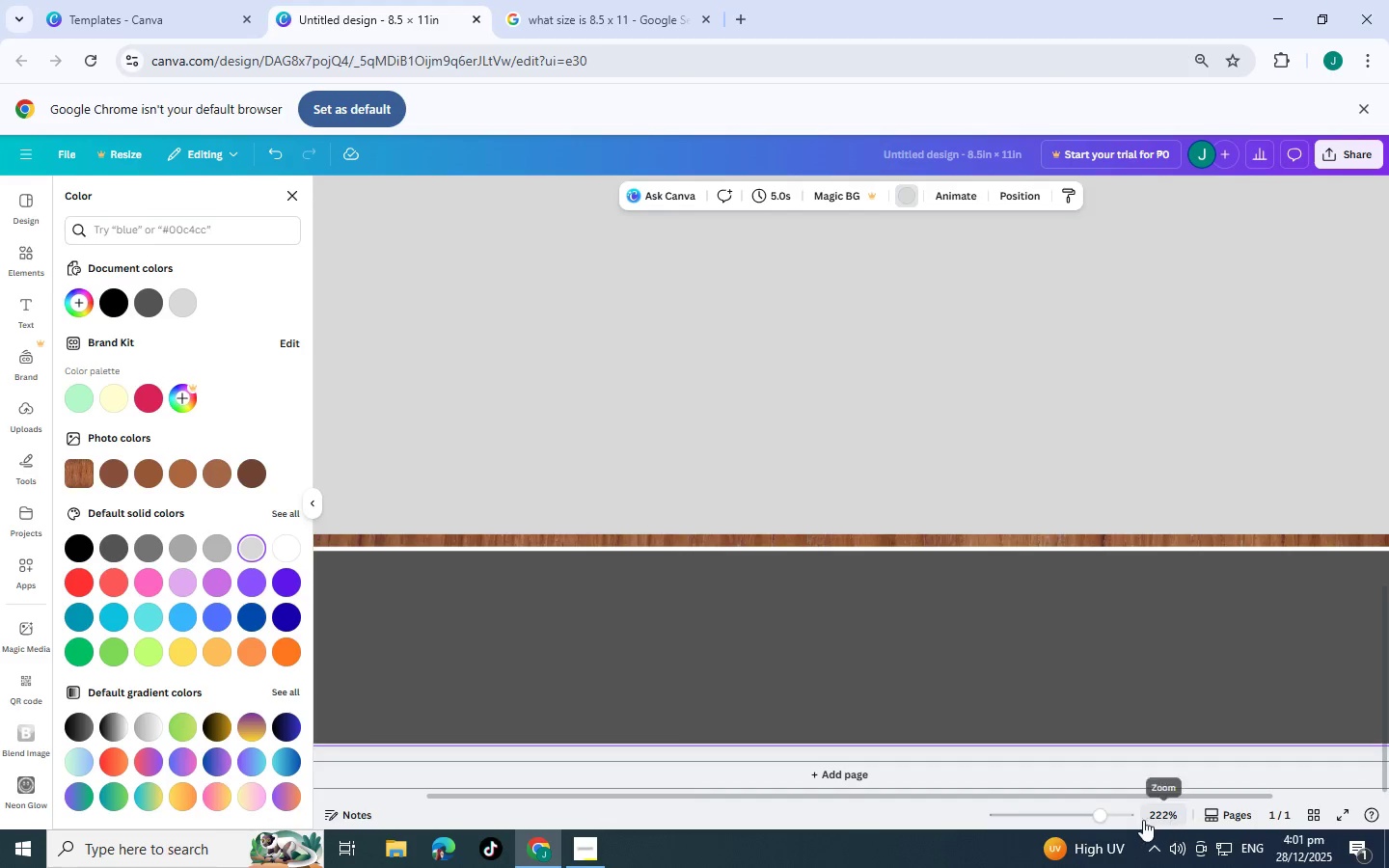 
left_click([1073, 820])
 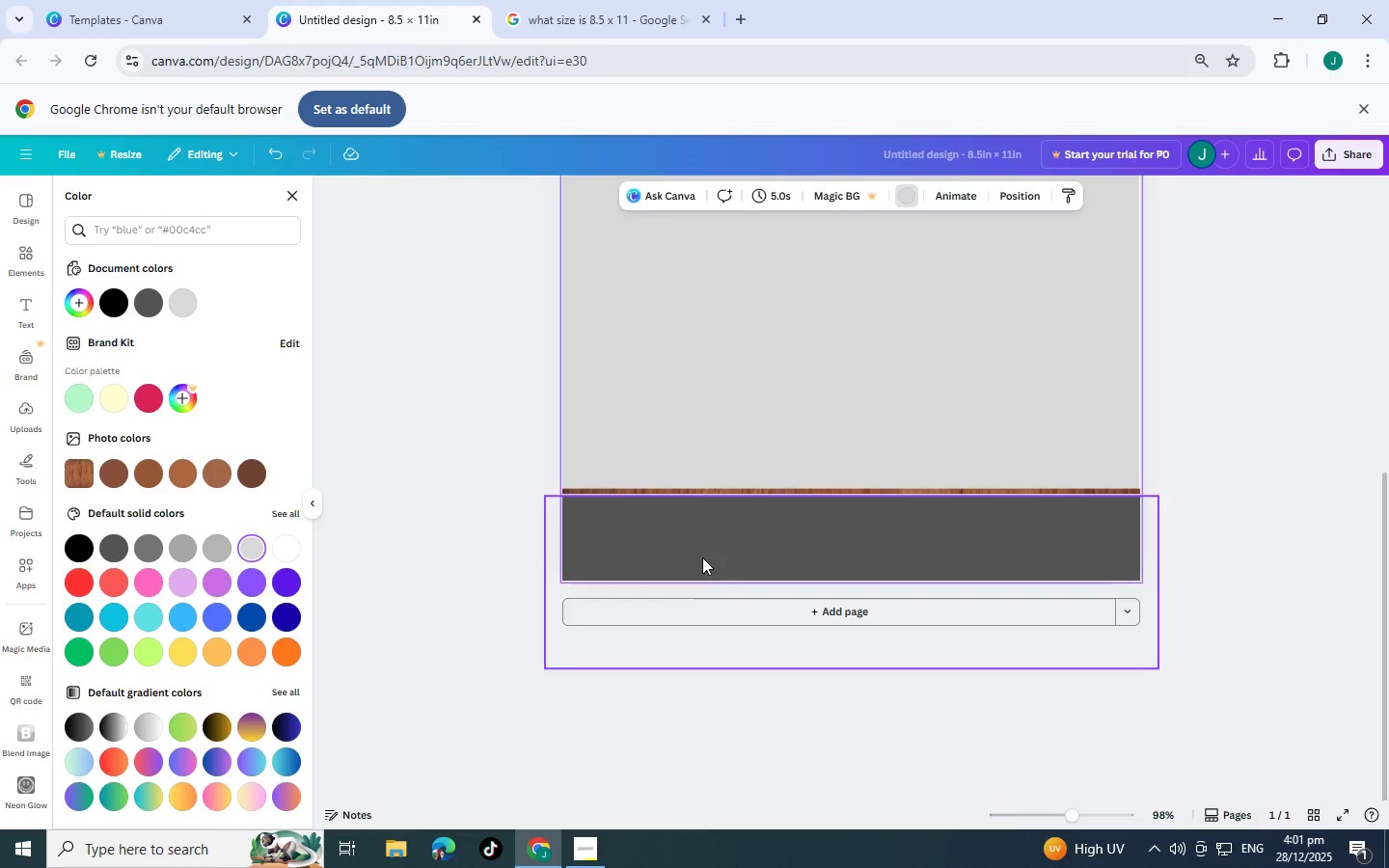 
left_click([696, 530])
 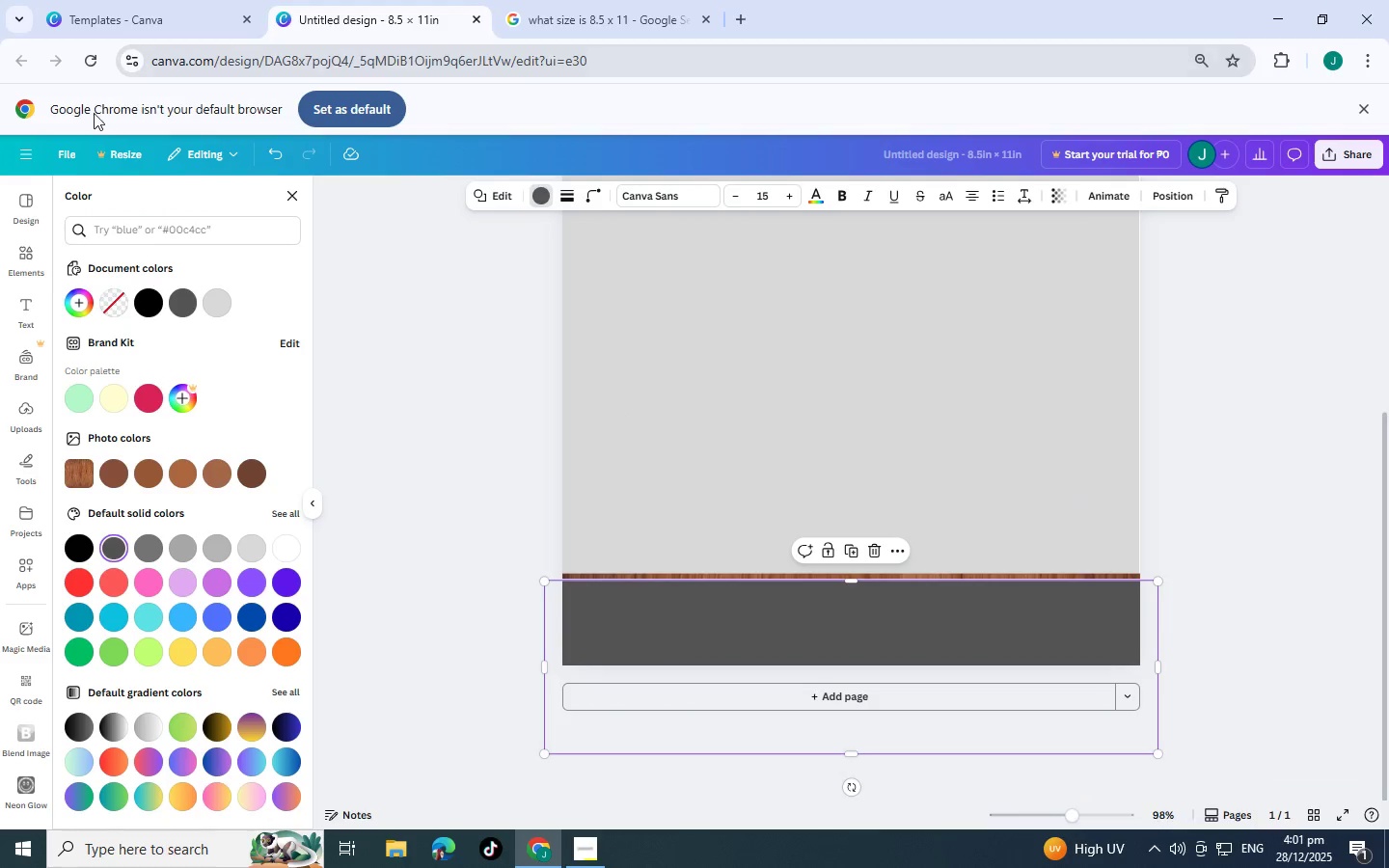 
left_click([150, 237])
 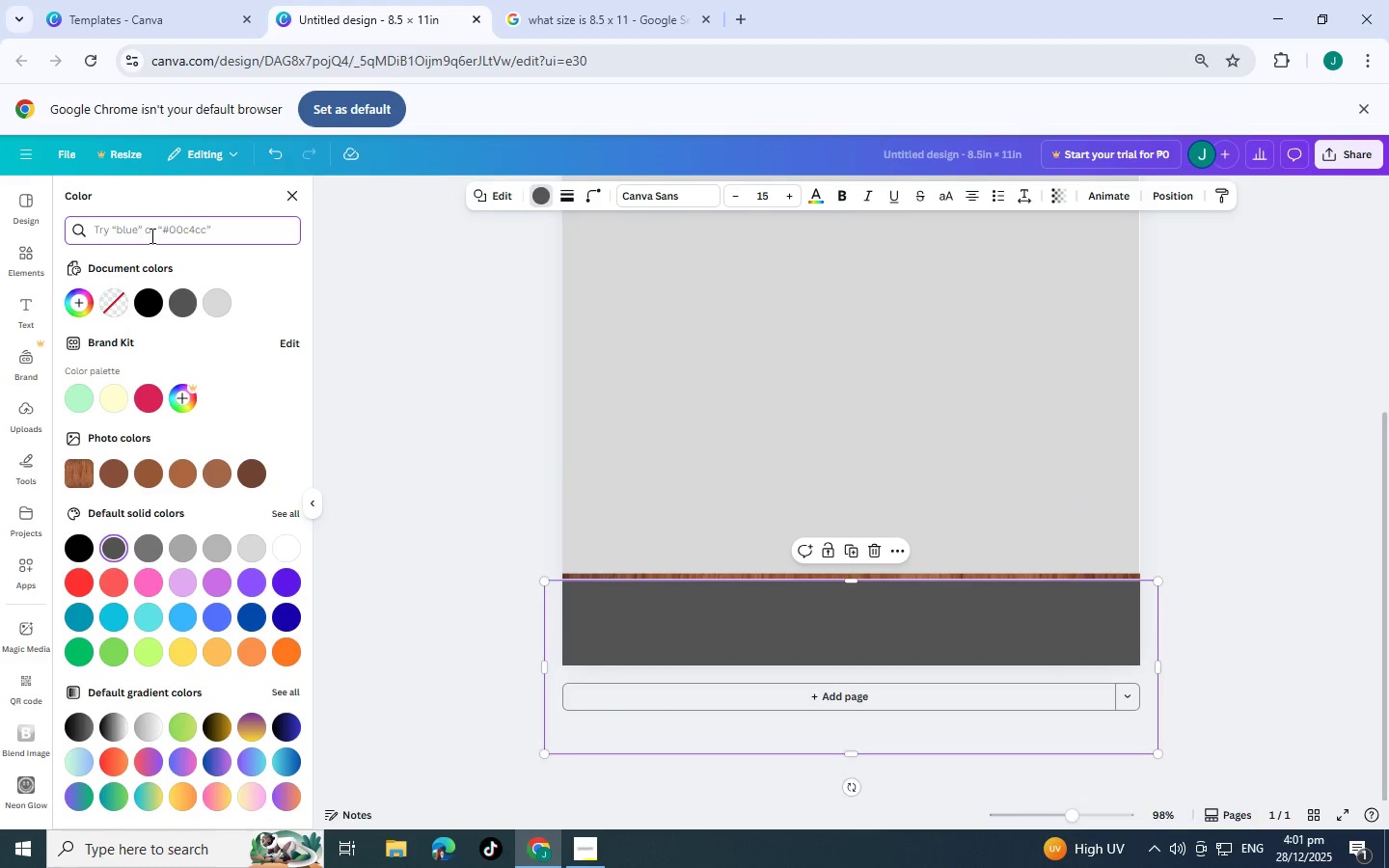 
mouse_move([142, 290])
 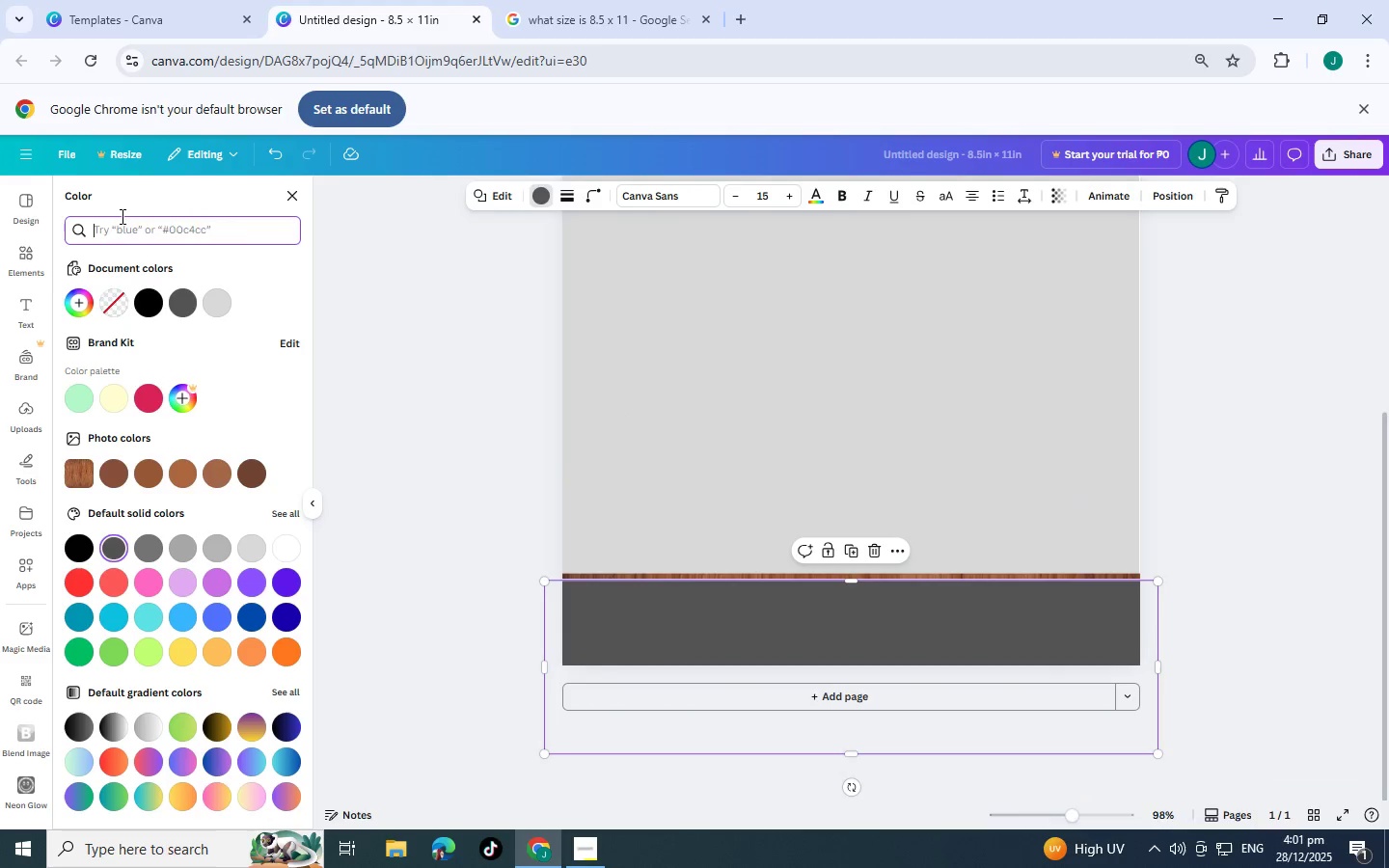 
type(char)
 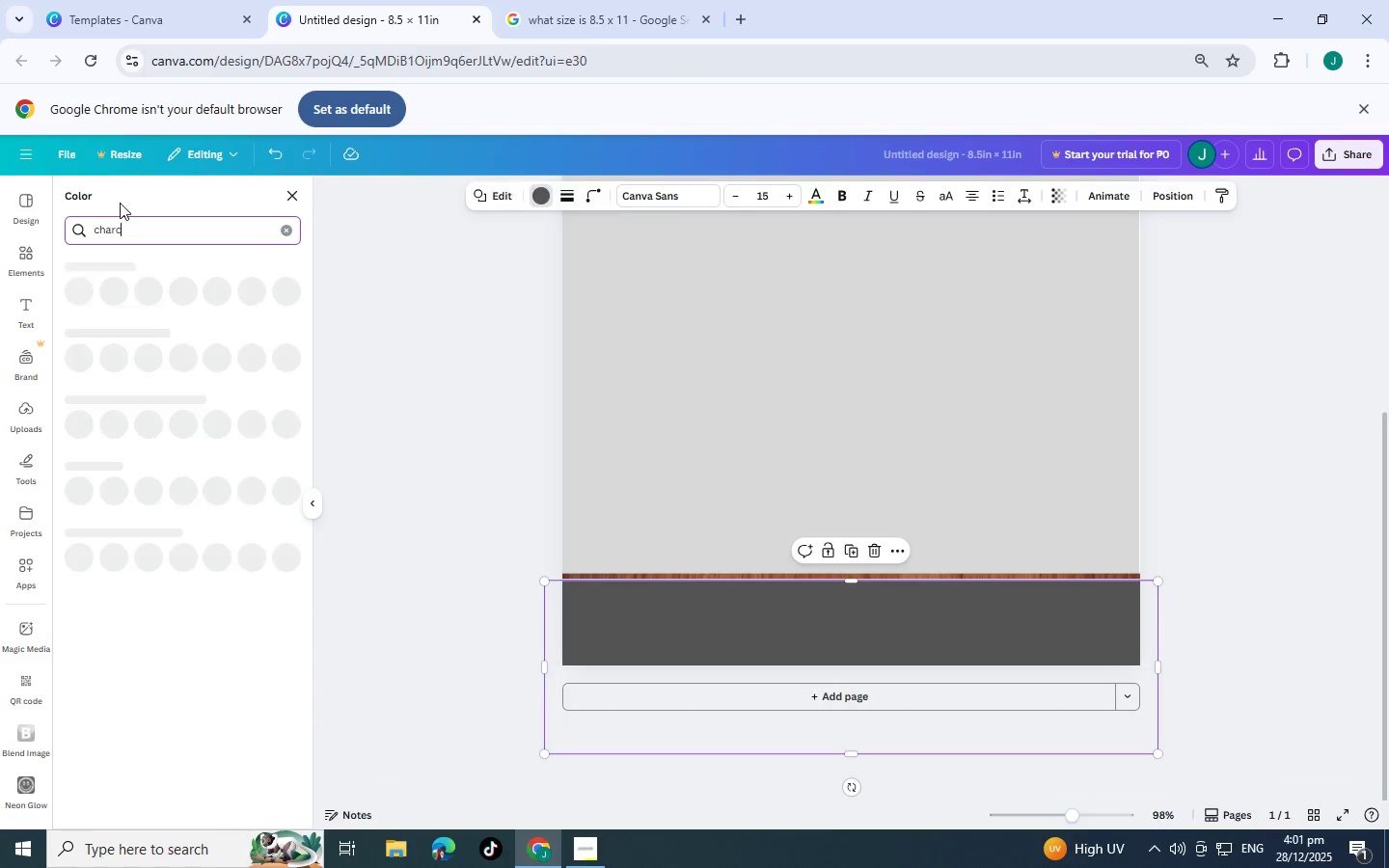 
type(coal)
 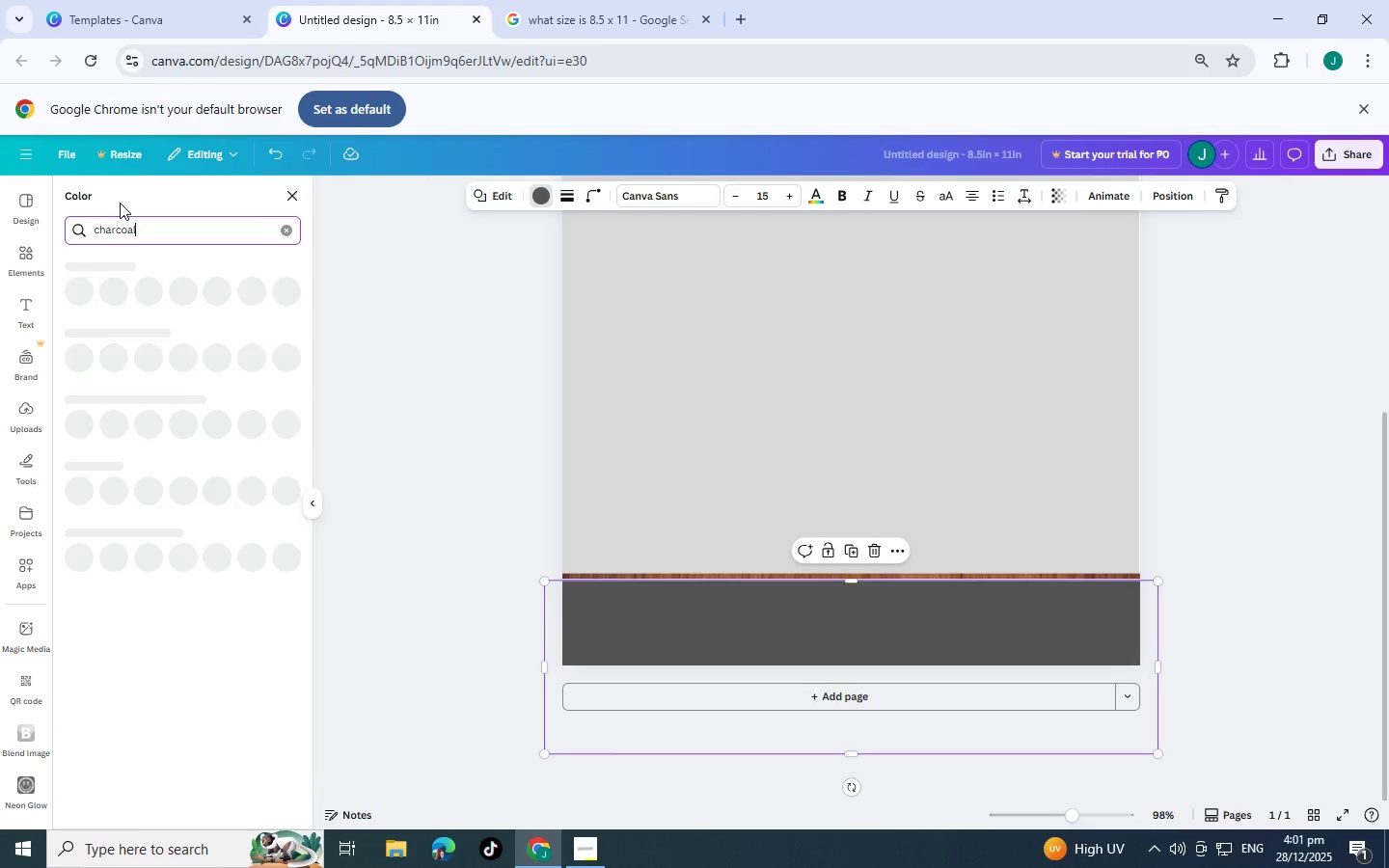 
key(Enter)
 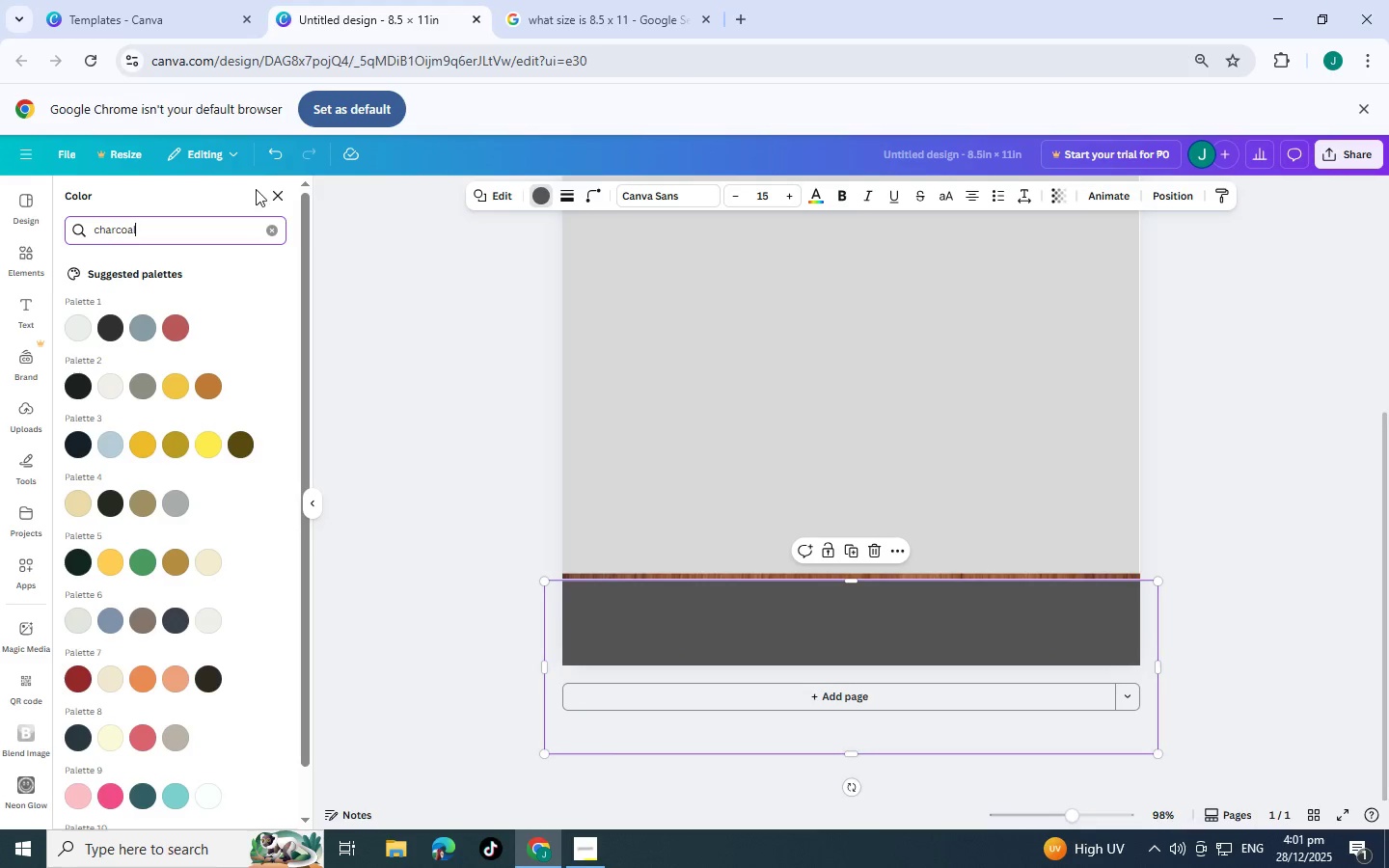 
left_click([299, 197])
 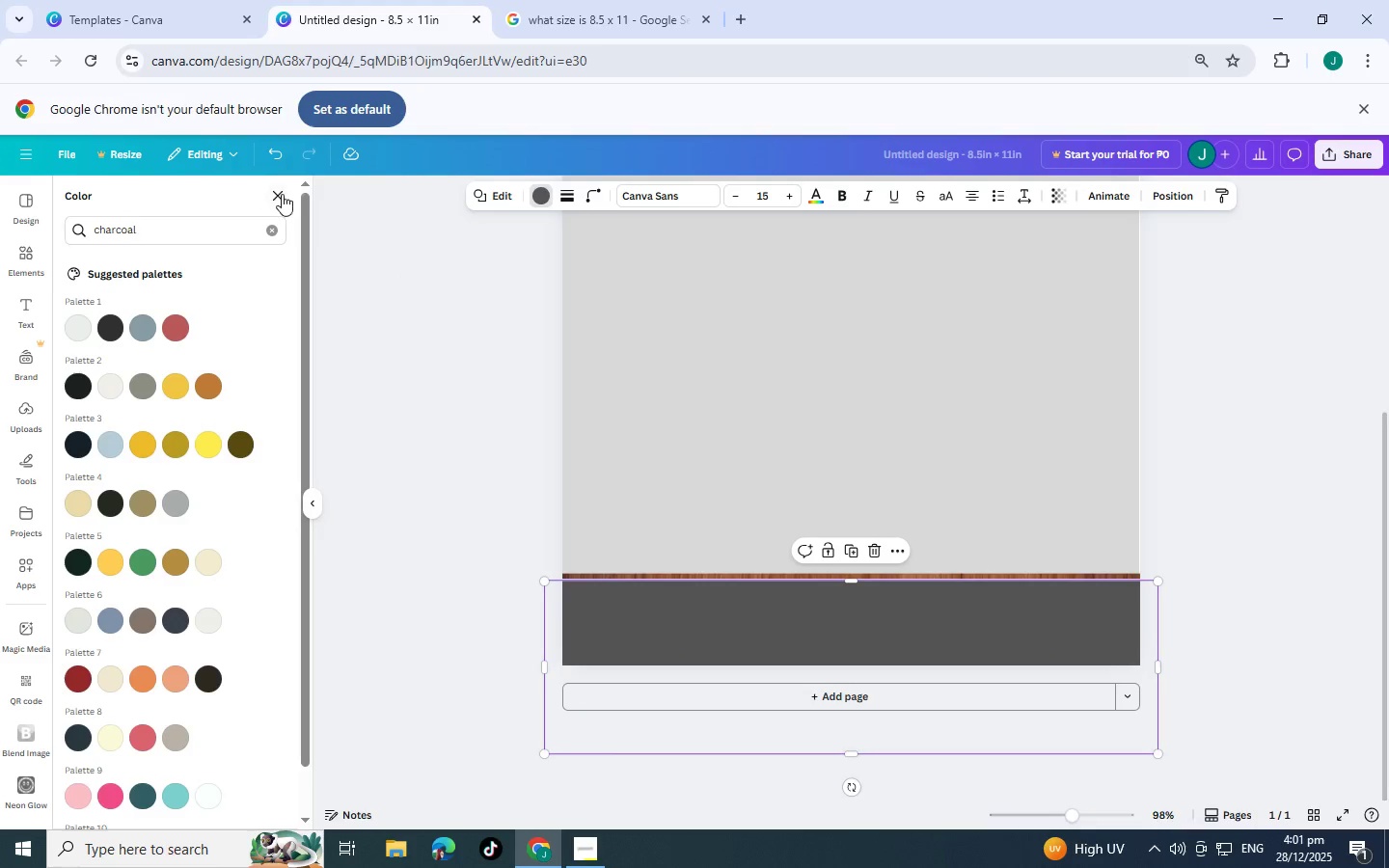 
left_click([282, 194])
 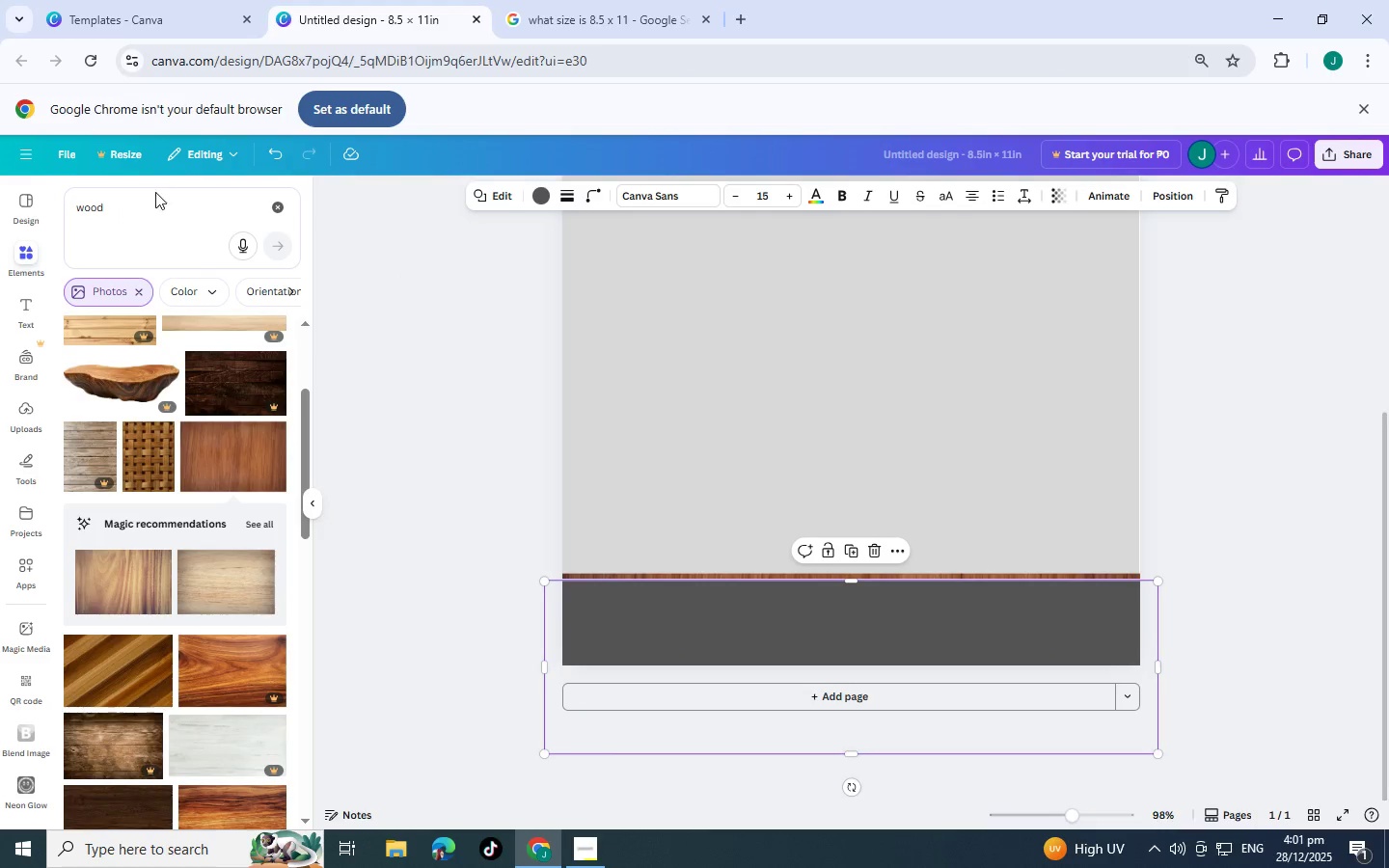 
left_click_drag(start_coordinate=[163, 219], to_coordinate=[0, 201])
 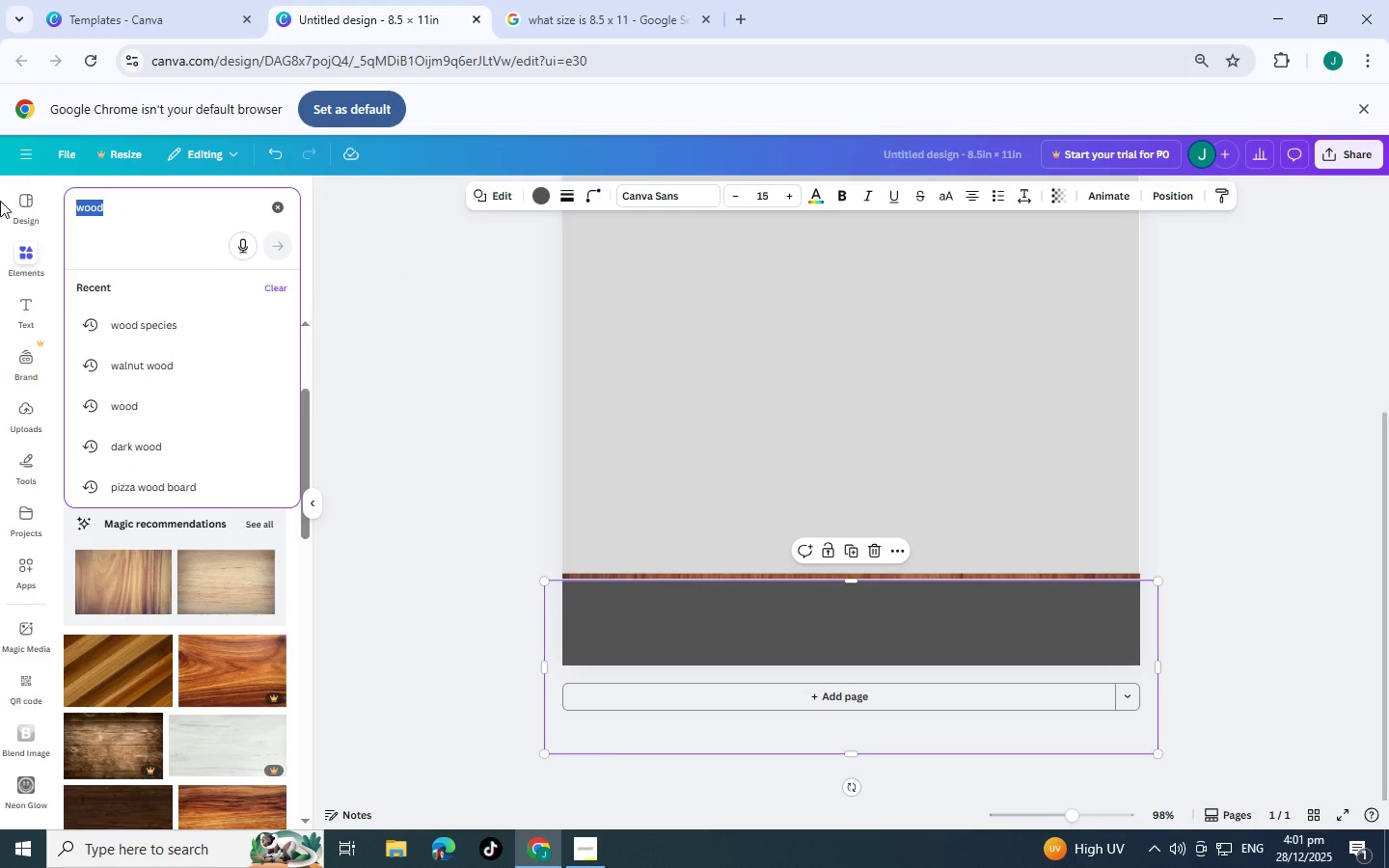 
type(charcoal)
 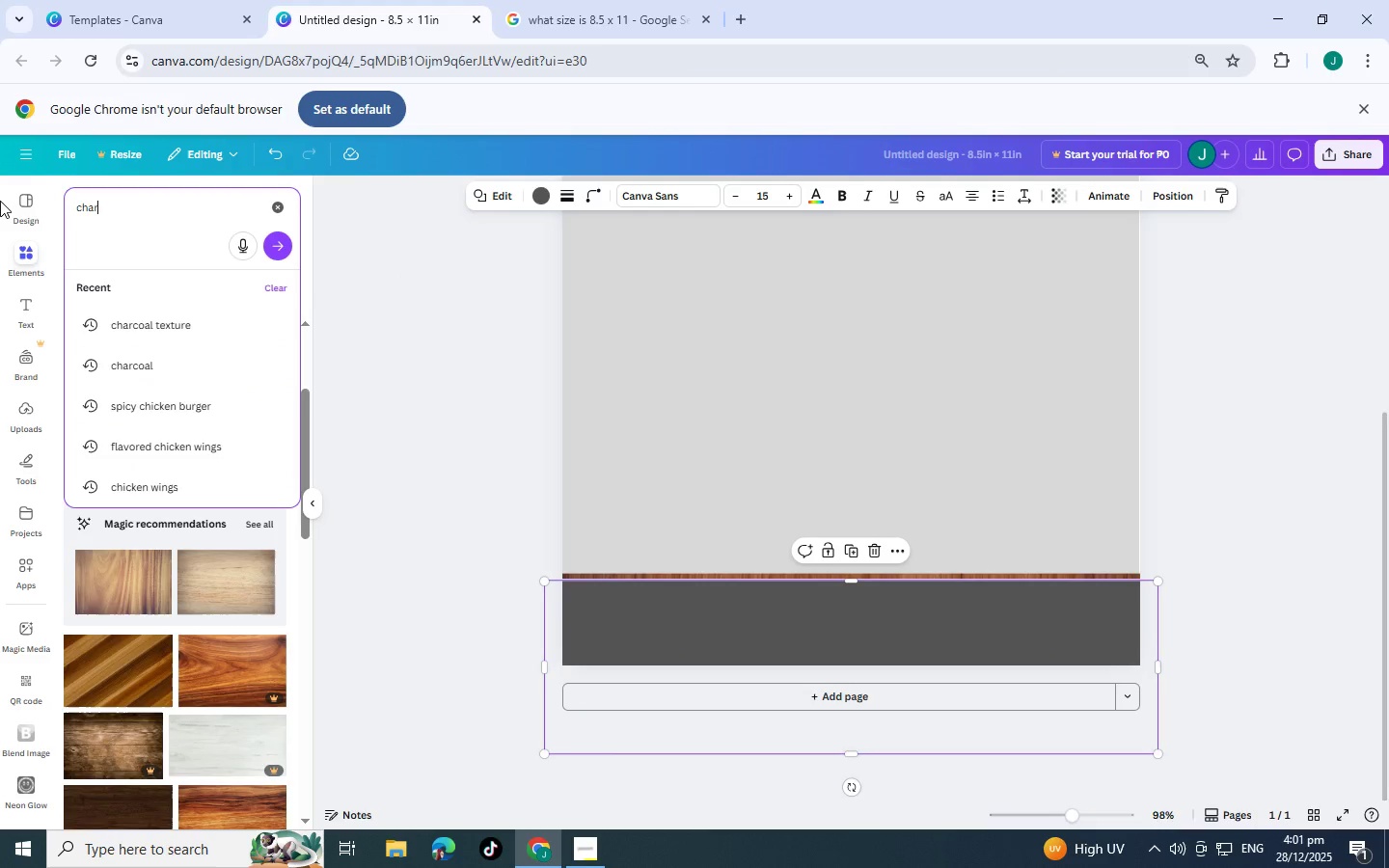 
key(Enter)
 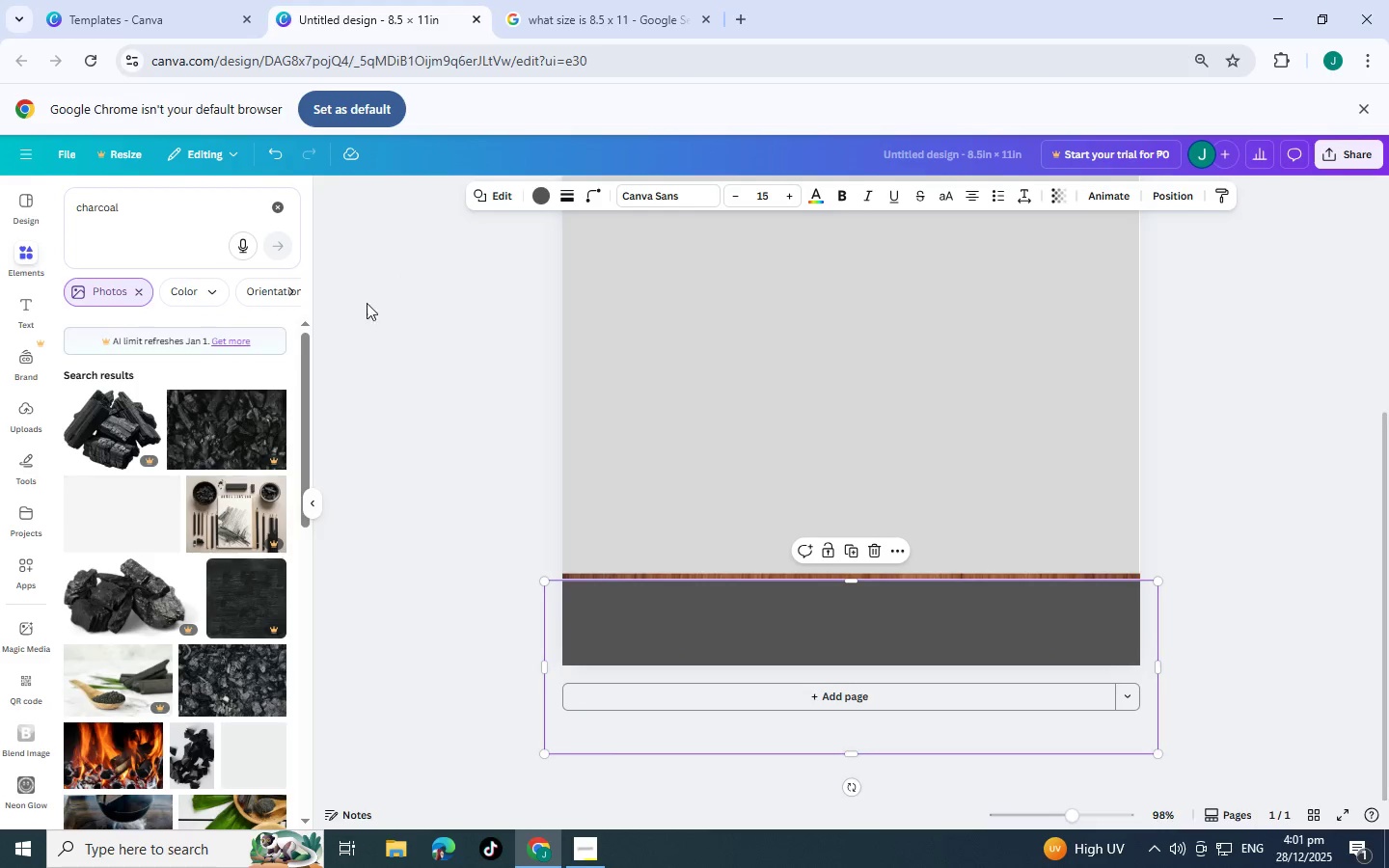 
scroll: coordinate [166, 517], scroll_direction: down, amount: 24.0
 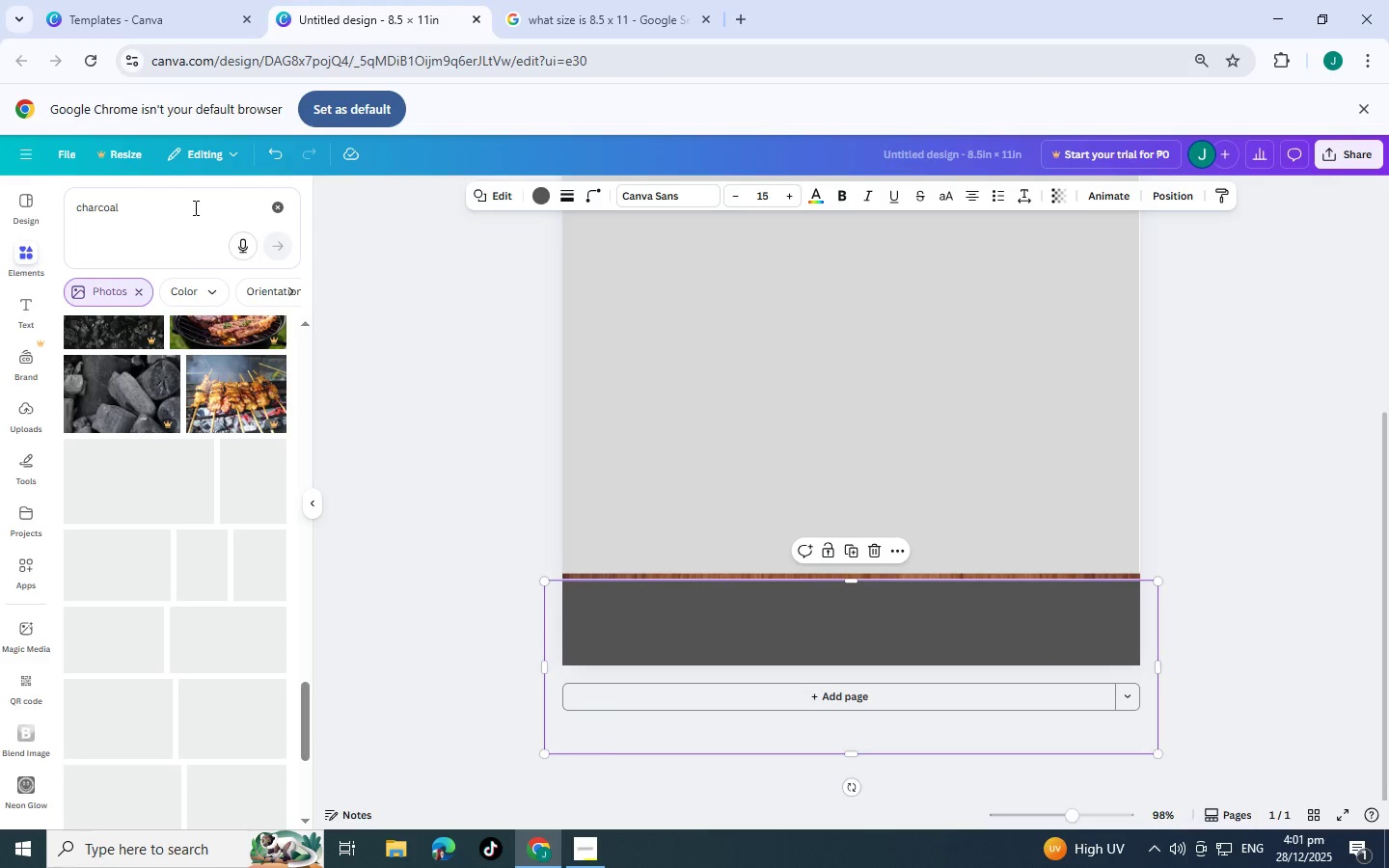 
left_click_drag(start_coordinate=[194, 207], to_coordinate=[0, 171])
 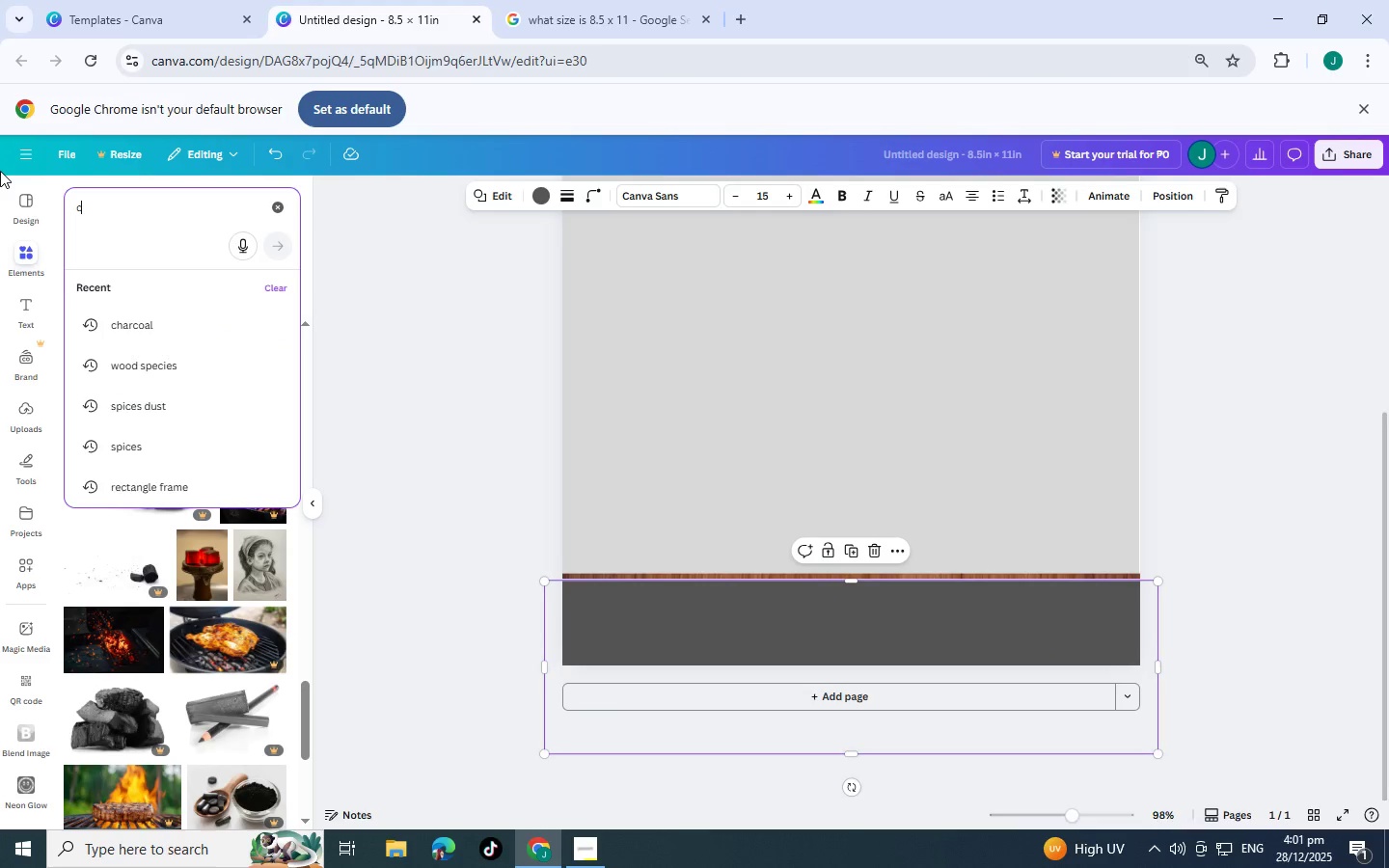 
type(ceramic)
 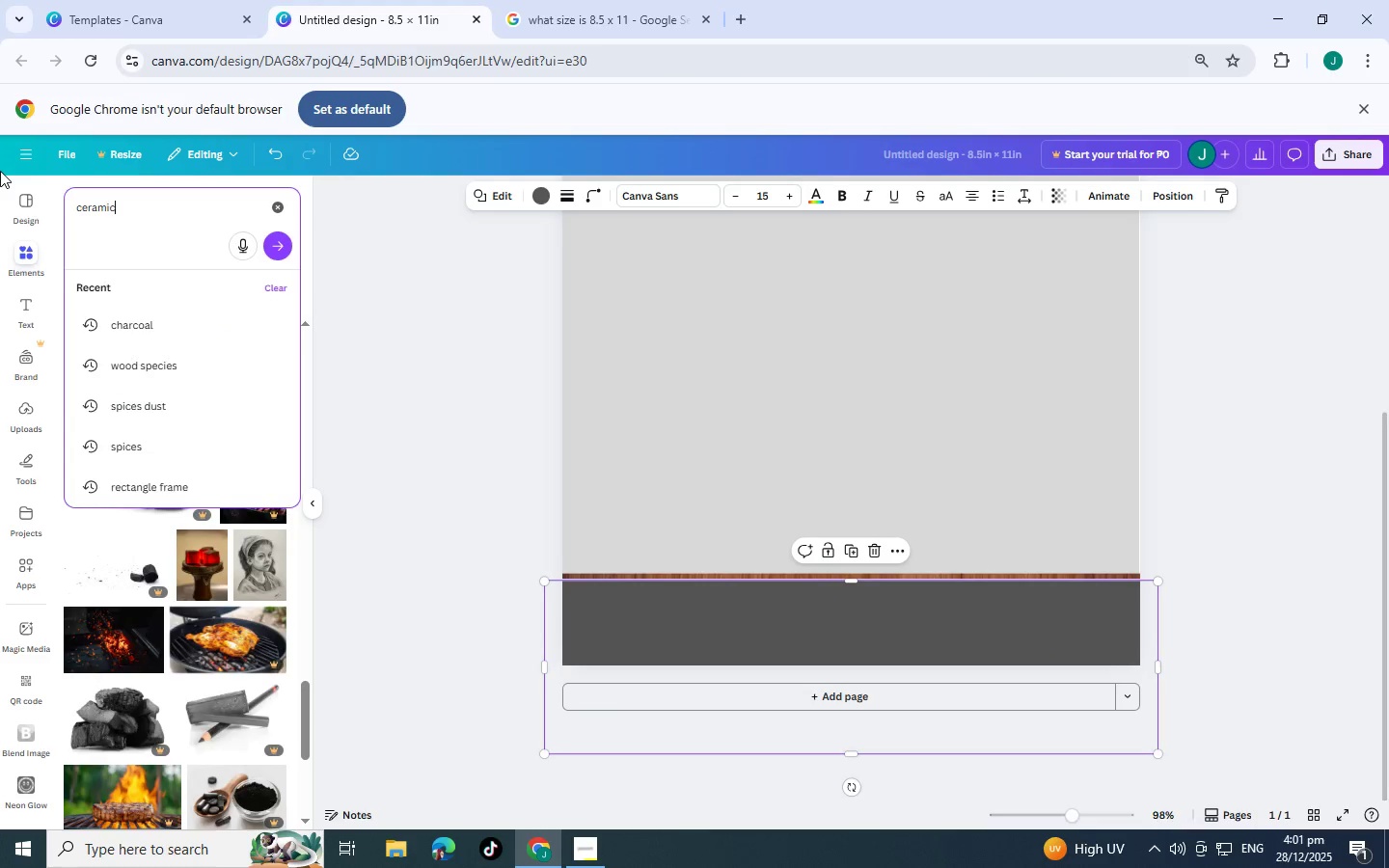 
key(Enter)
 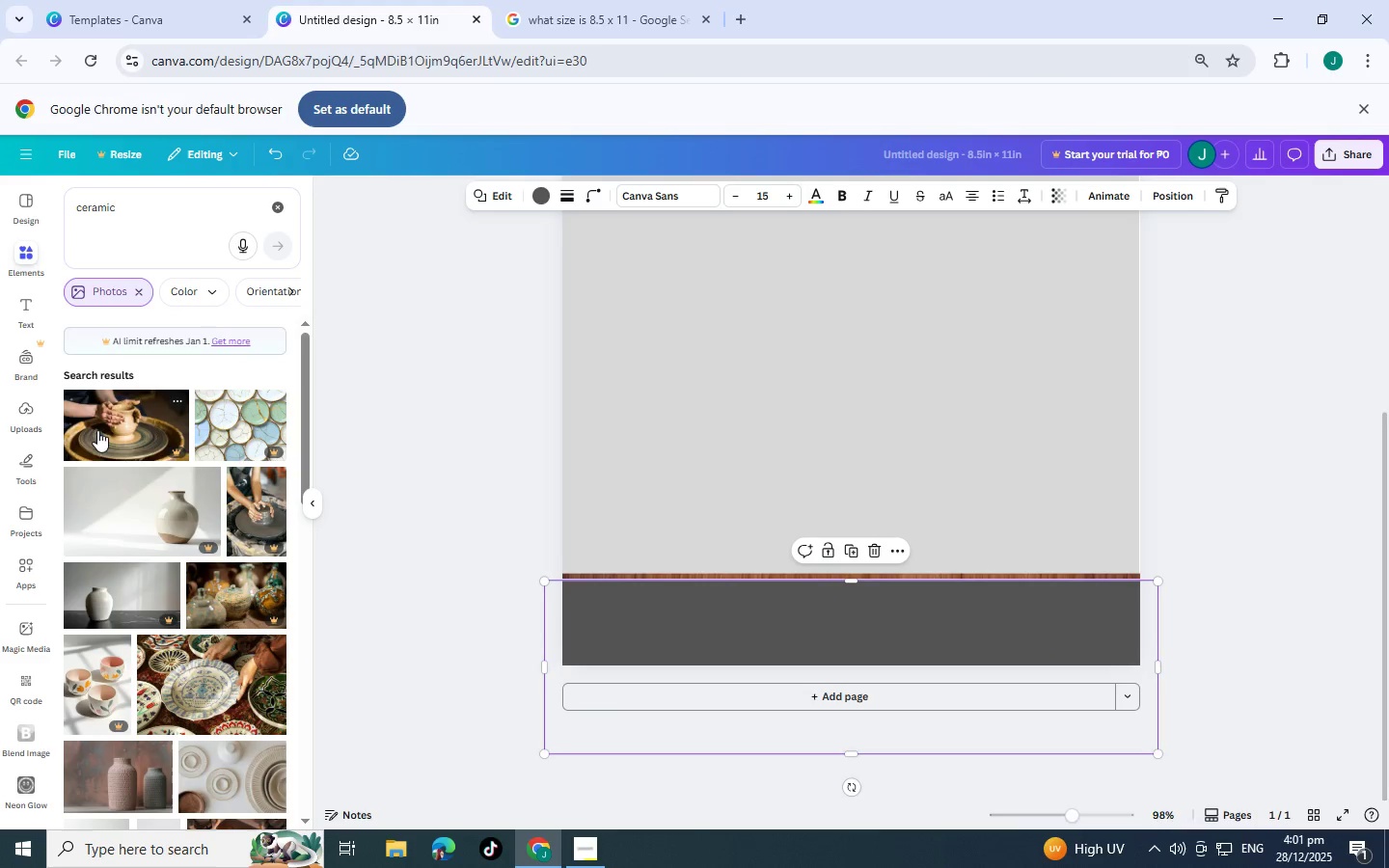 
scroll: coordinate [189, 452], scroll_direction: down, amount: 7.0
 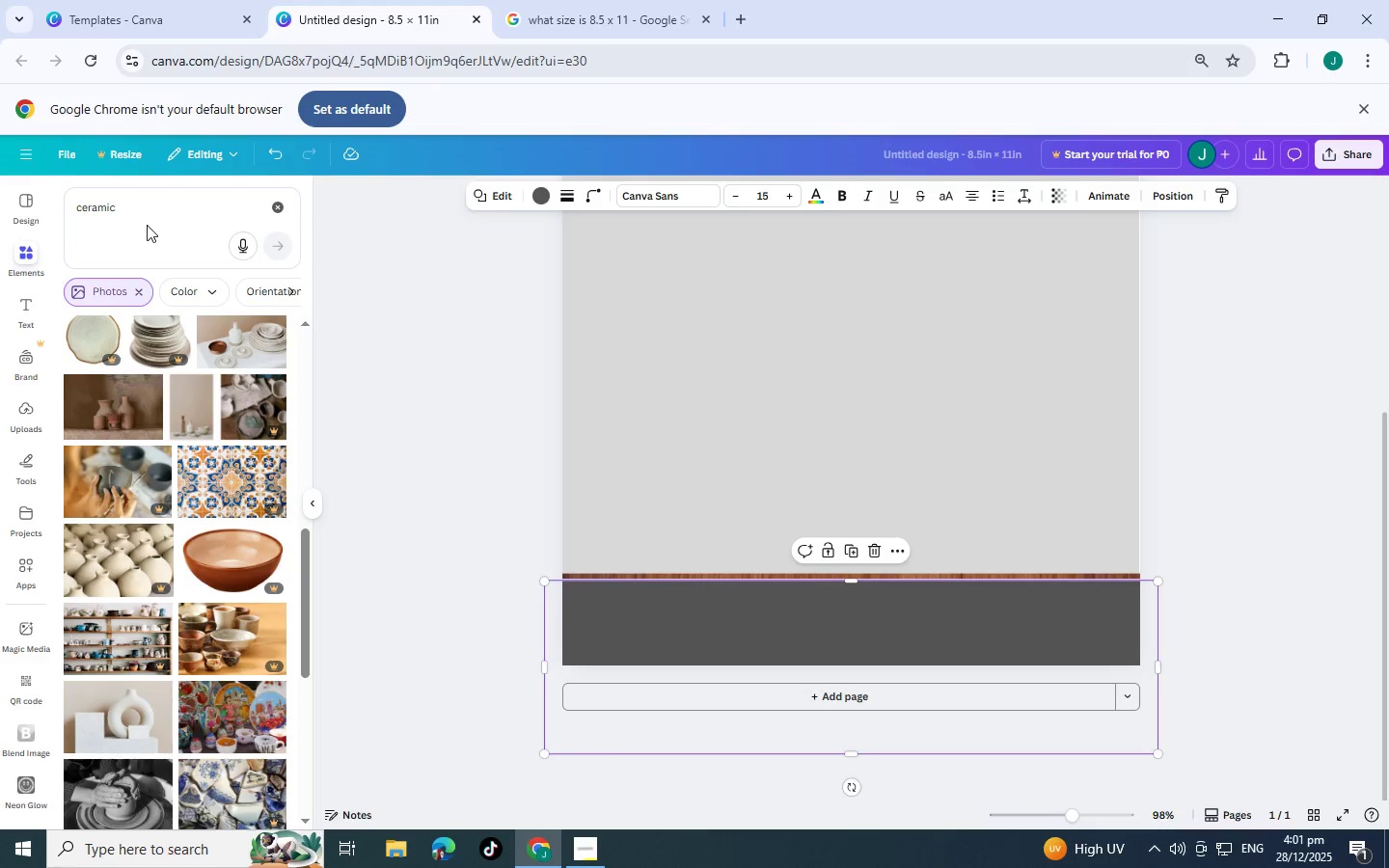 
left_click_drag(start_coordinate=[163, 193], to_coordinate=[0, 196])
 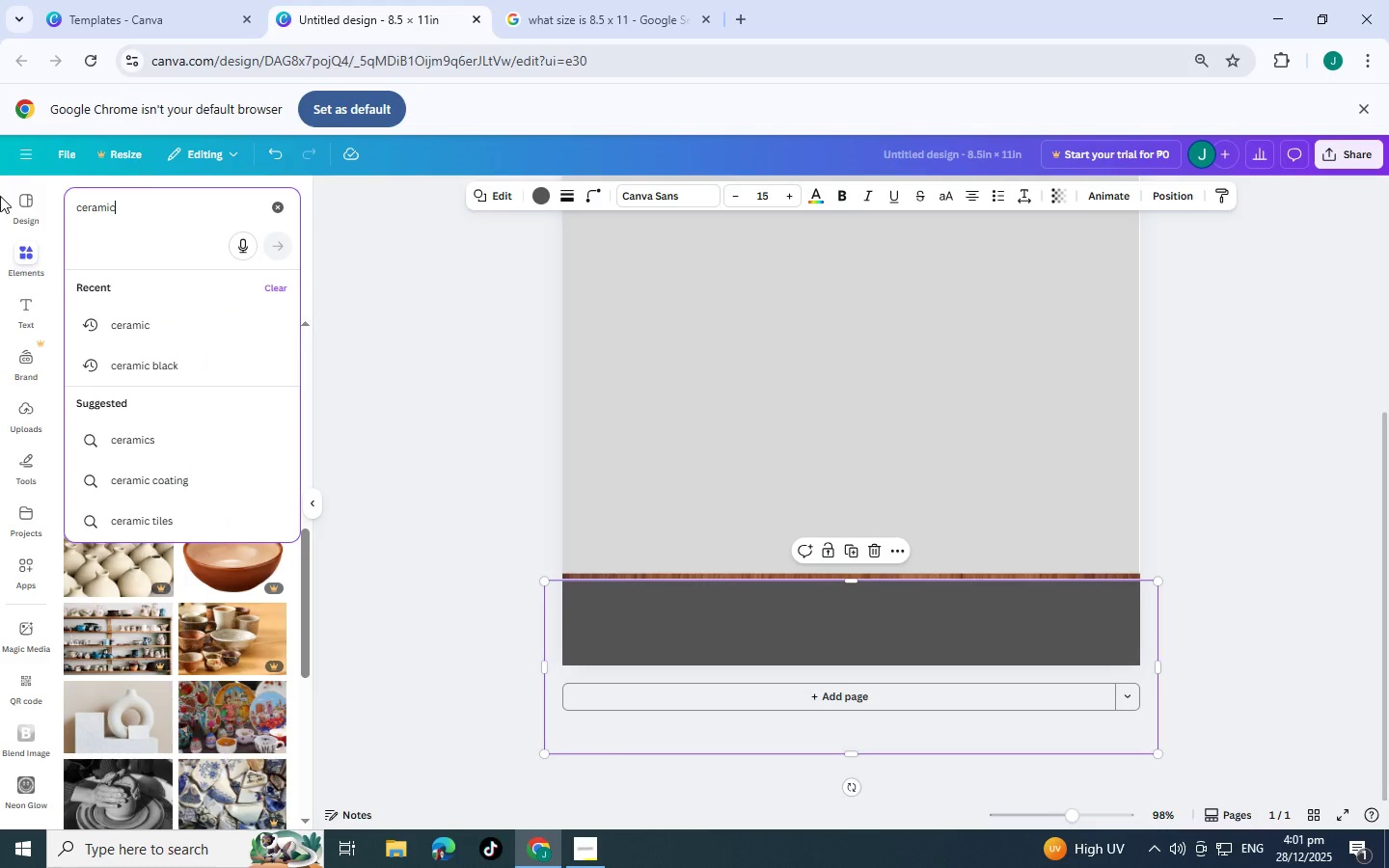 
hold_key(key=Backspace, duration=1.47)
 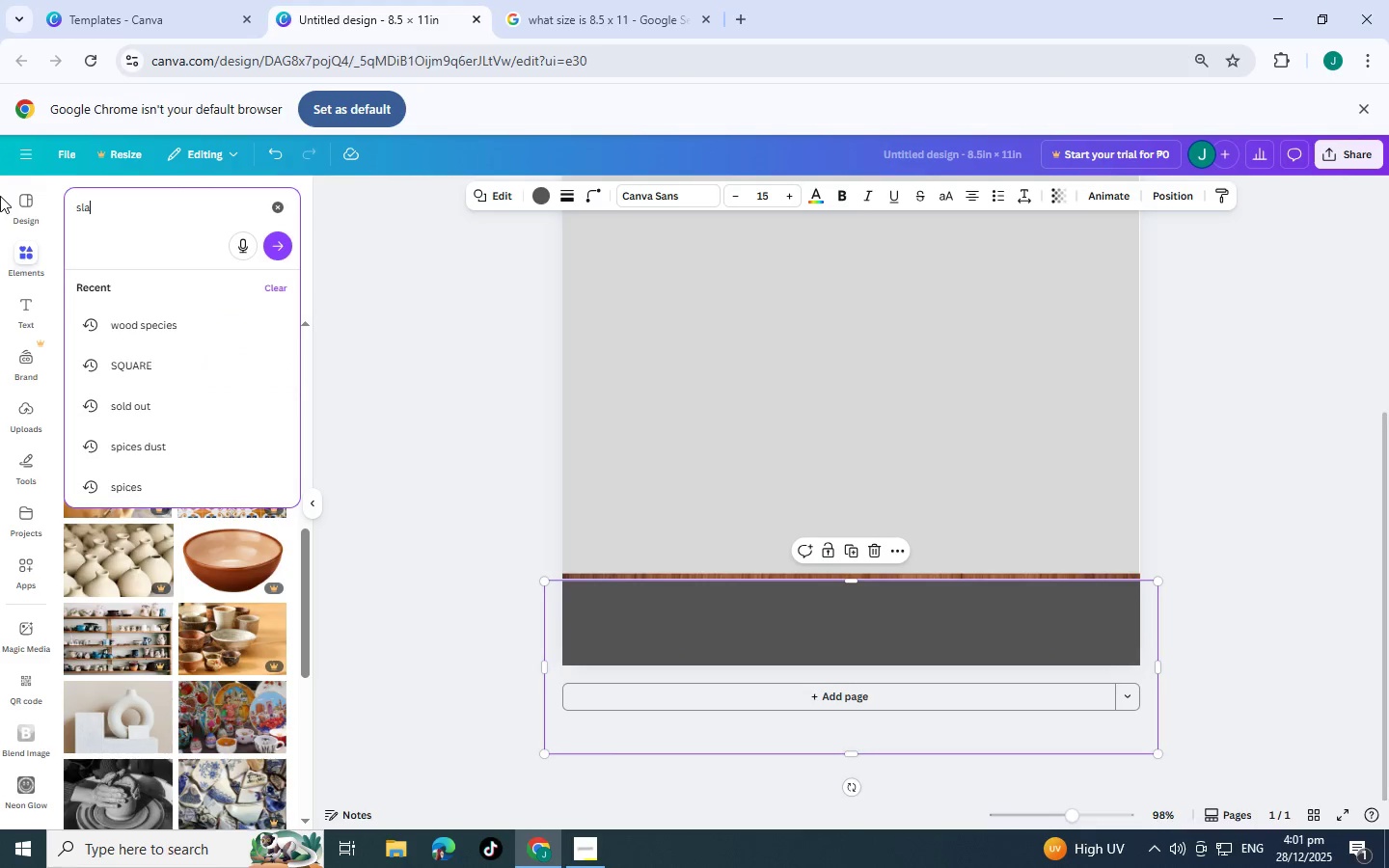 
type(slab)
 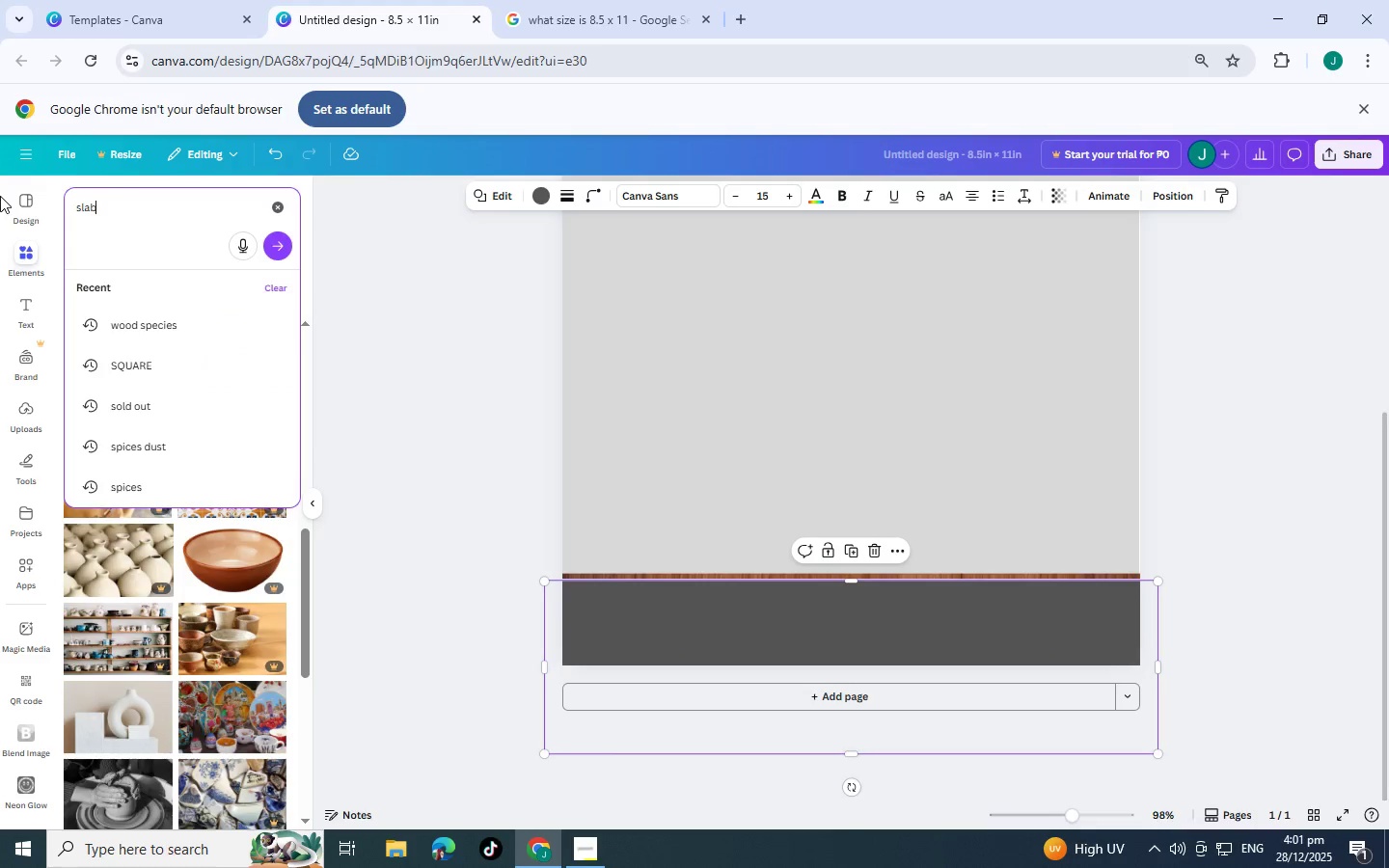 
key(Enter)
 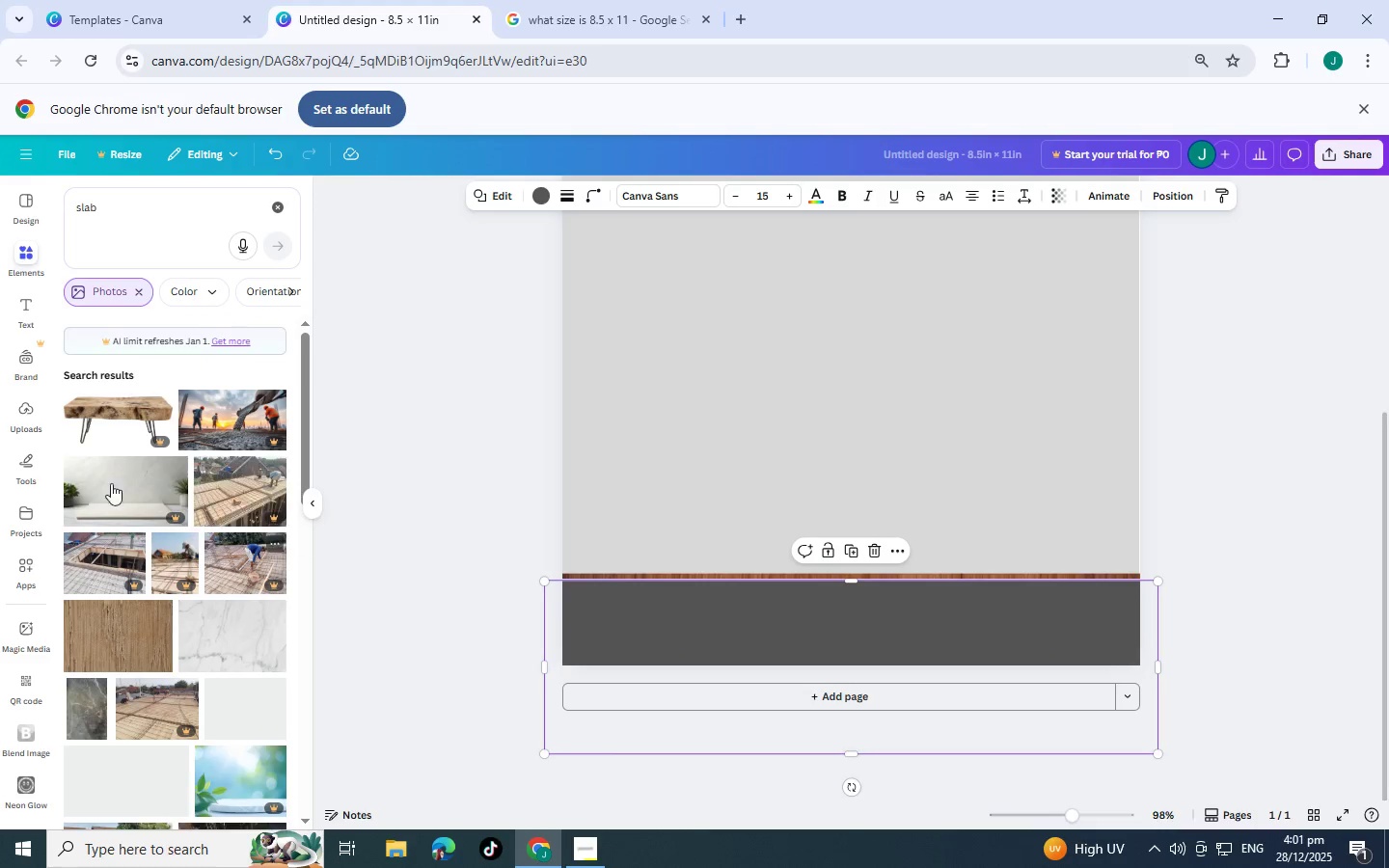 
scroll: coordinate [223, 573], scroll_direction: down, amount: 6.0
 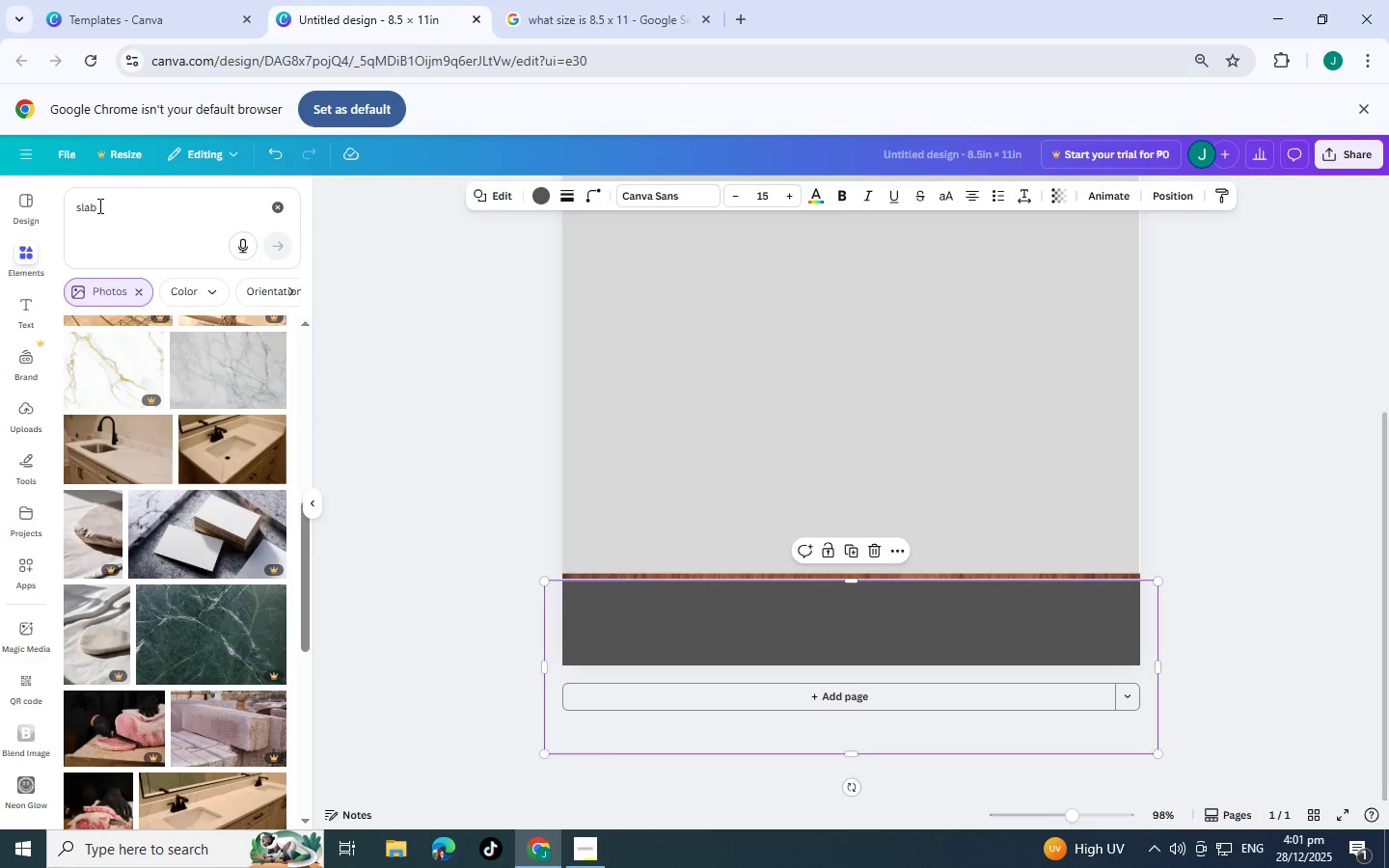 
left_click_drag(start_coordinate=[102, 205], to_coordinate=[0, 197])
 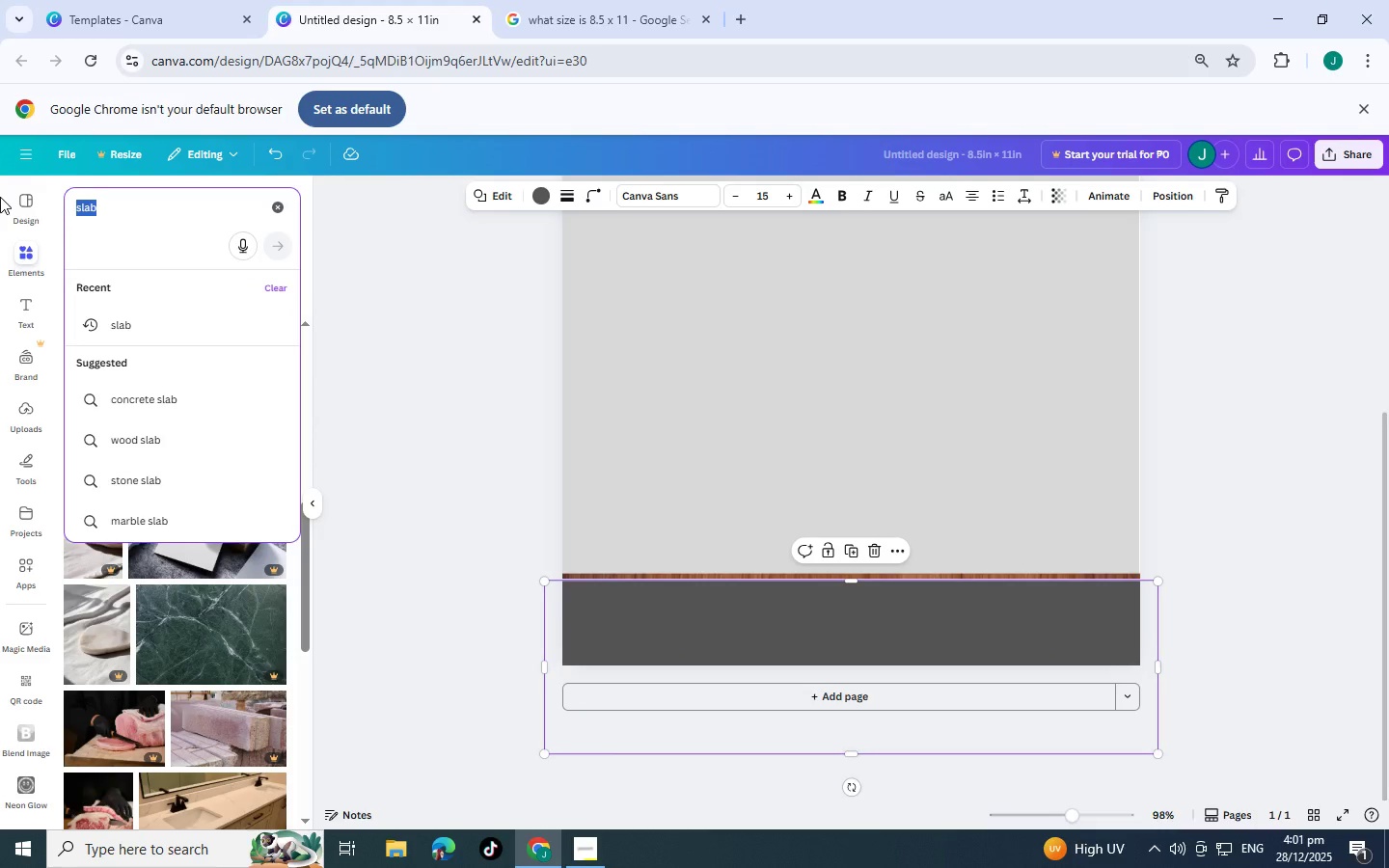 
type(texture)
 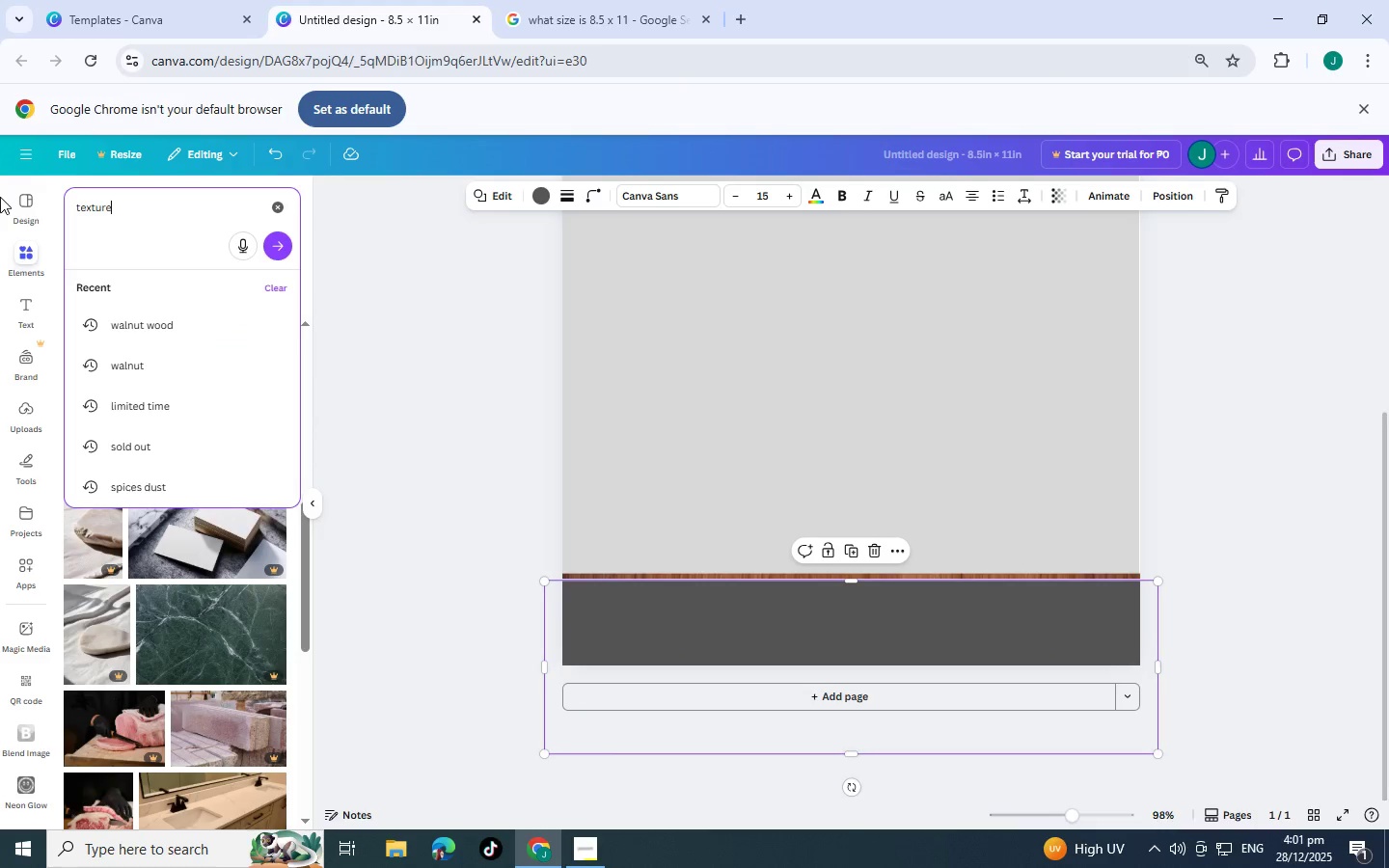 
key(Enter)
 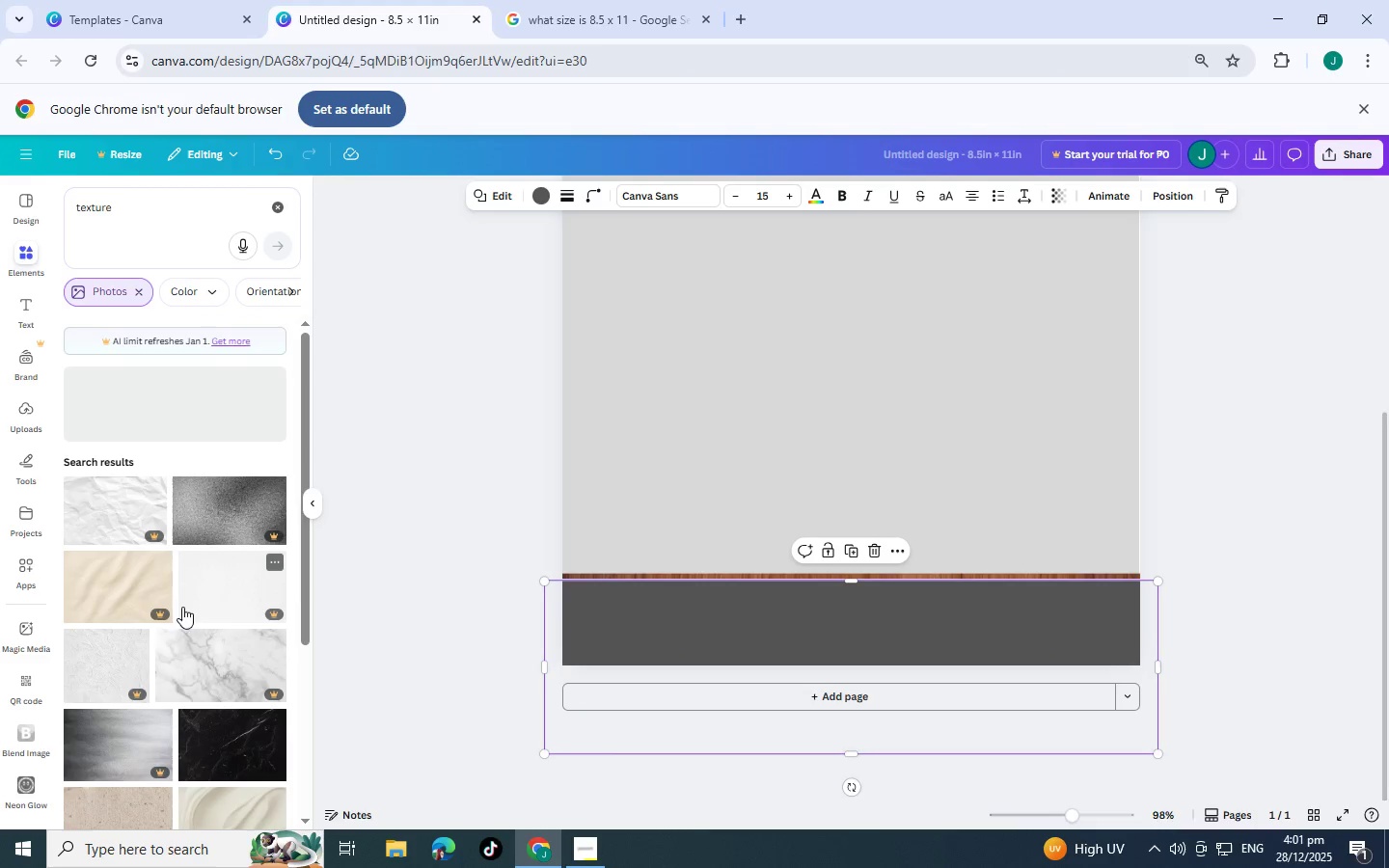 
scroll: coordinate [220, 453], scroll_direction: down, amount: 3.0
 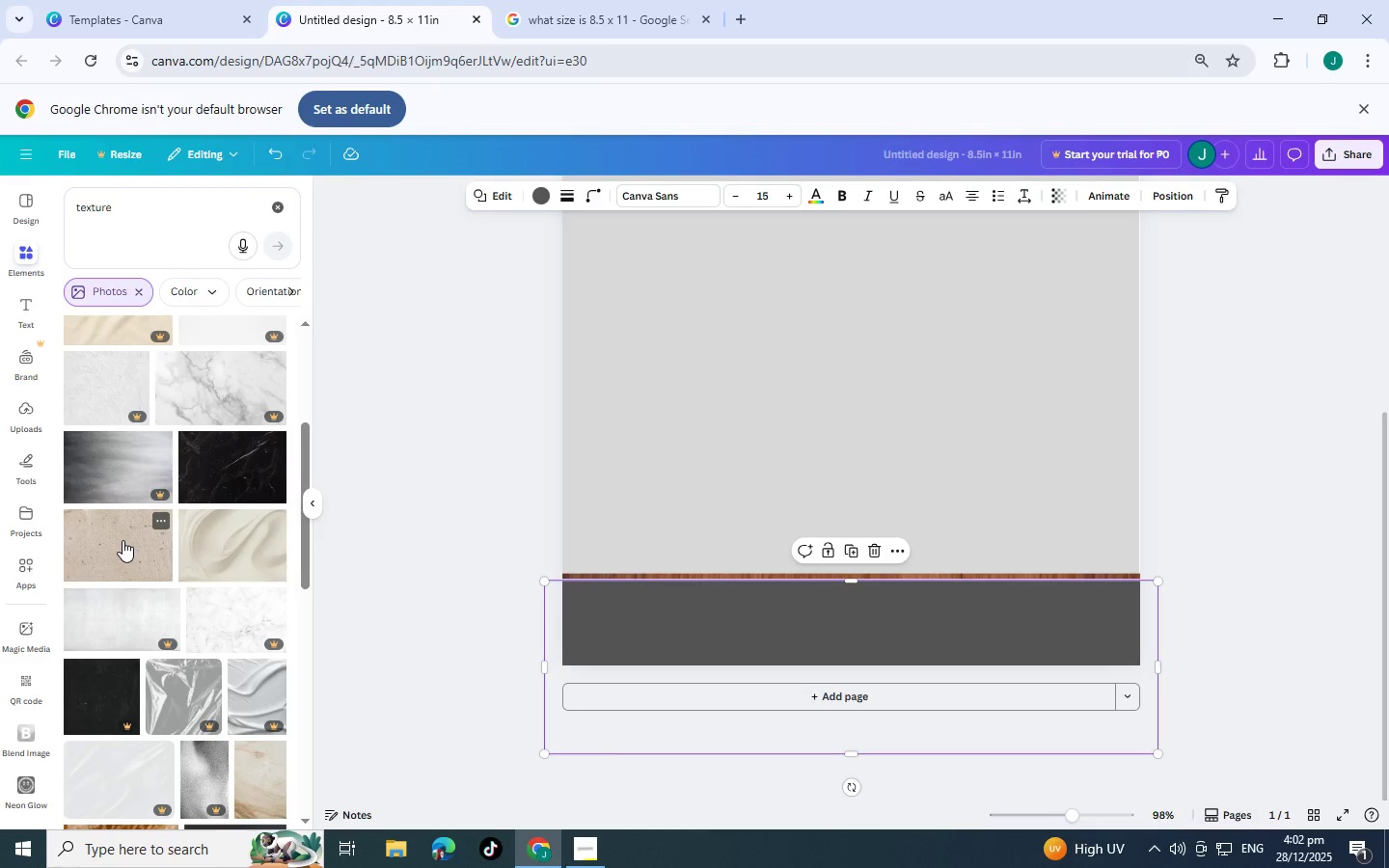 
left_click([123, 540])
 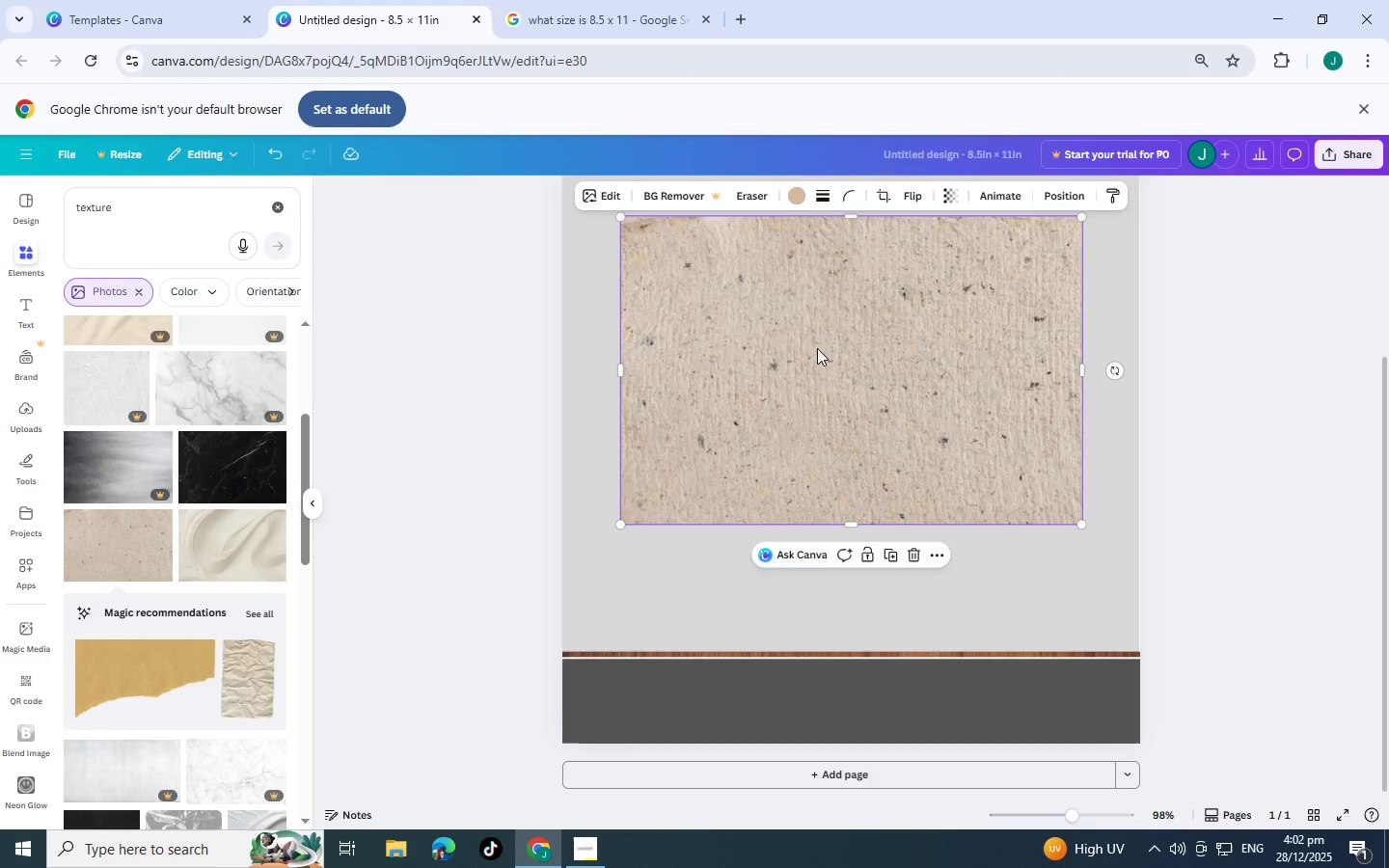 
key(Control+Z)
 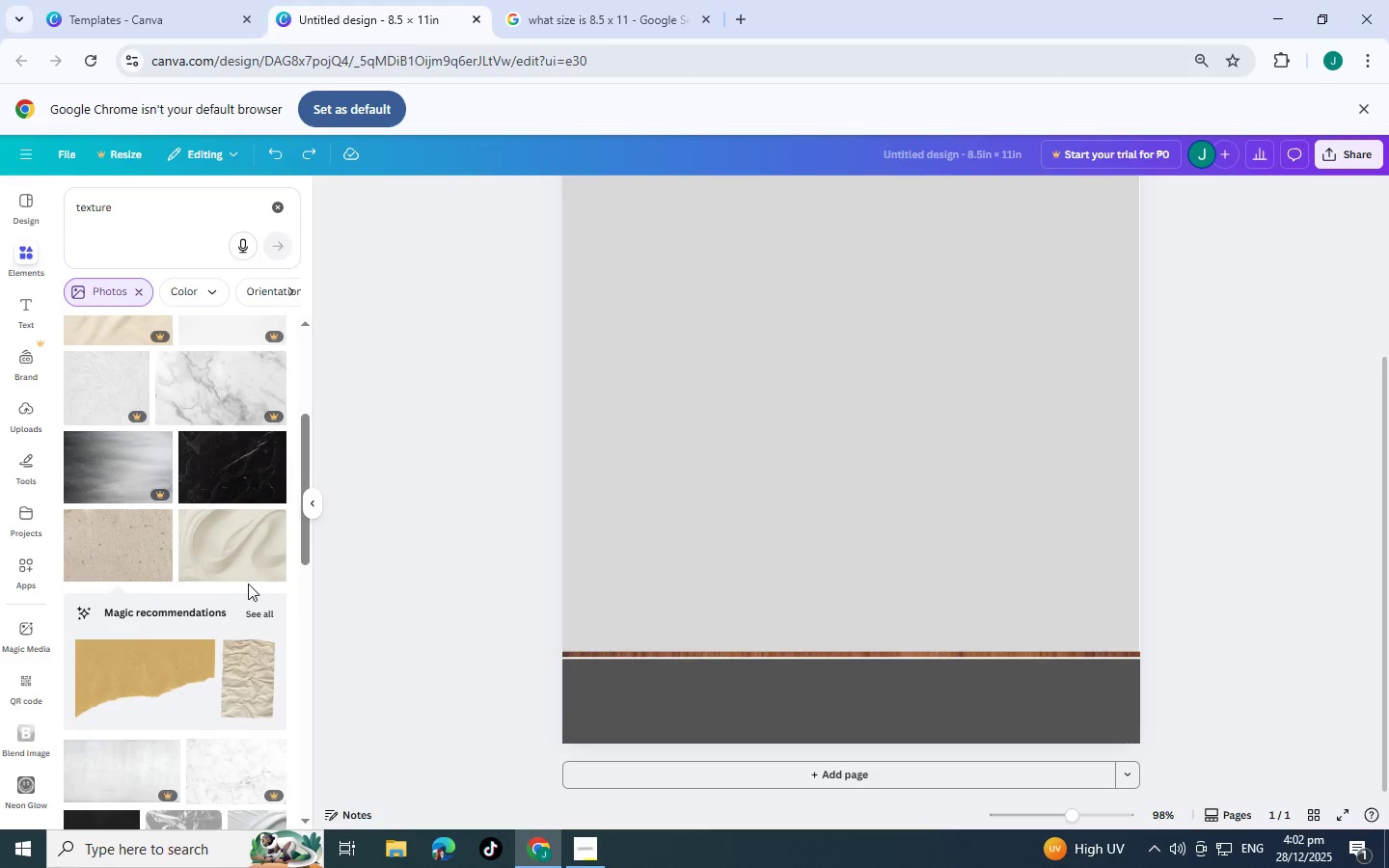 
scroll: coordinate [220, 617], scroll_direction: down, amount: 4.0
 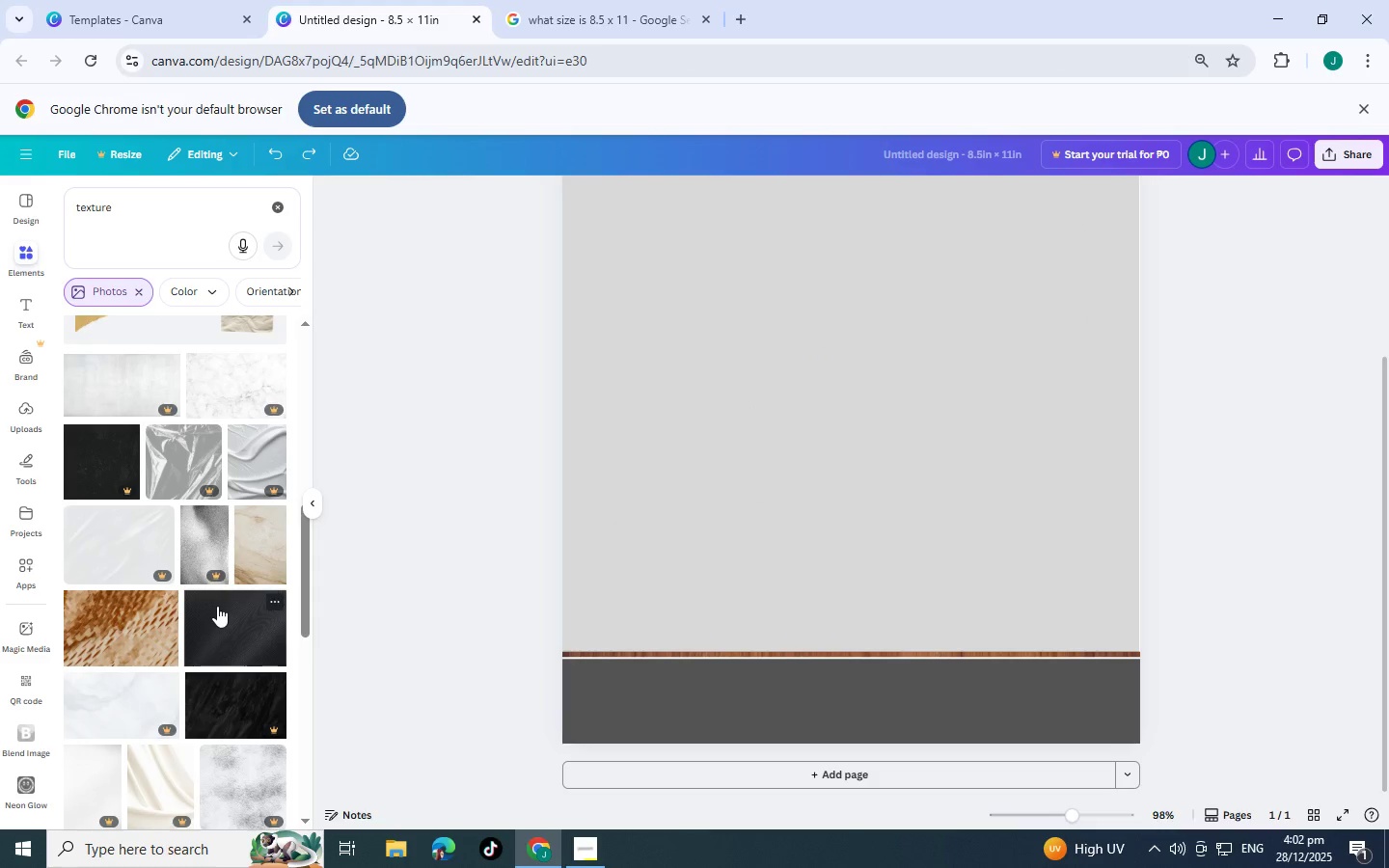 
left_click([217, 606])
 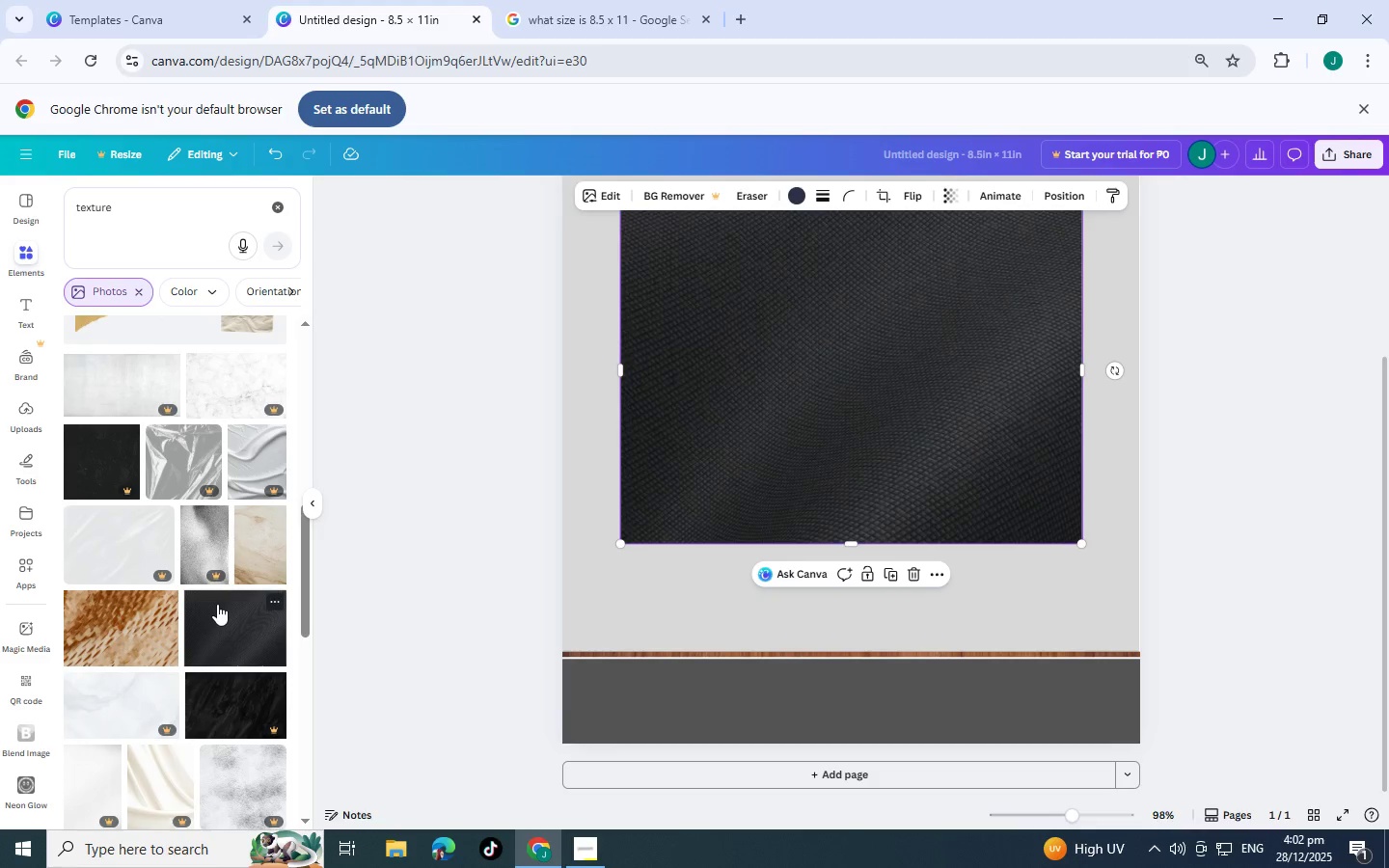 
key(Control+Z)
 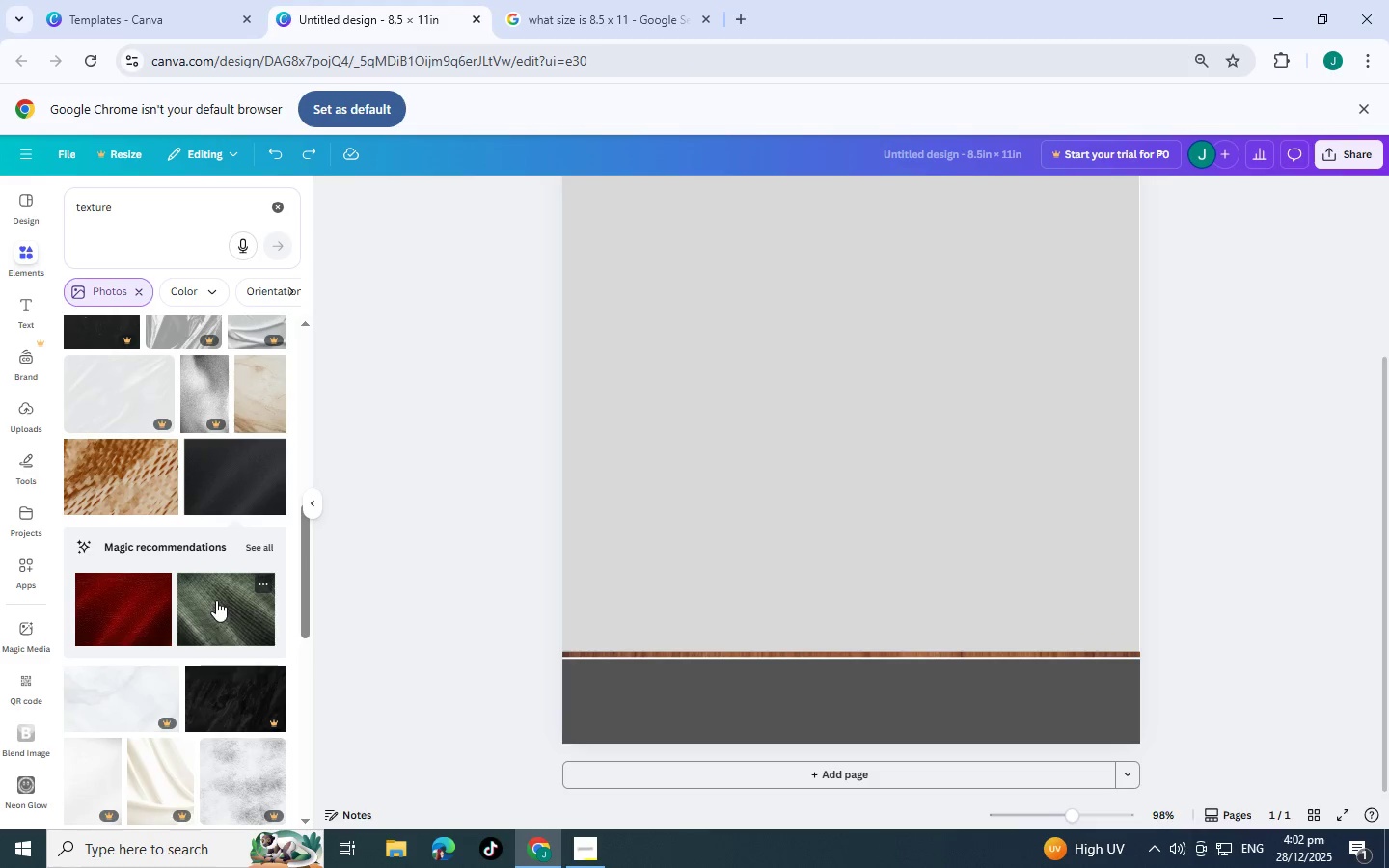 
scroll: coordinate [219, 552], scroll_direction: down, amount: 10.0
 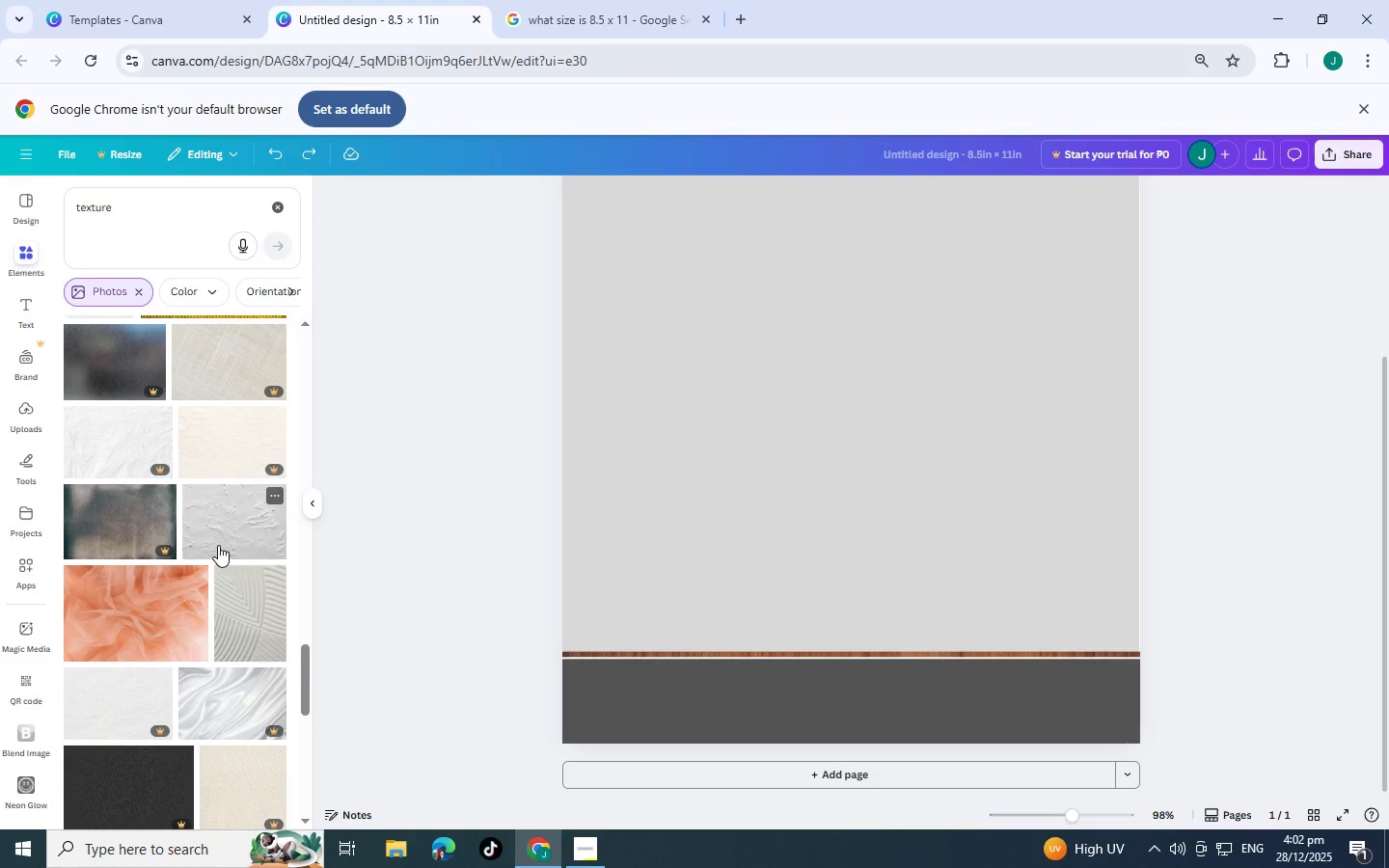 
scroll: coordinate [217, 540], scroll_direction: down, amount: 2.0
 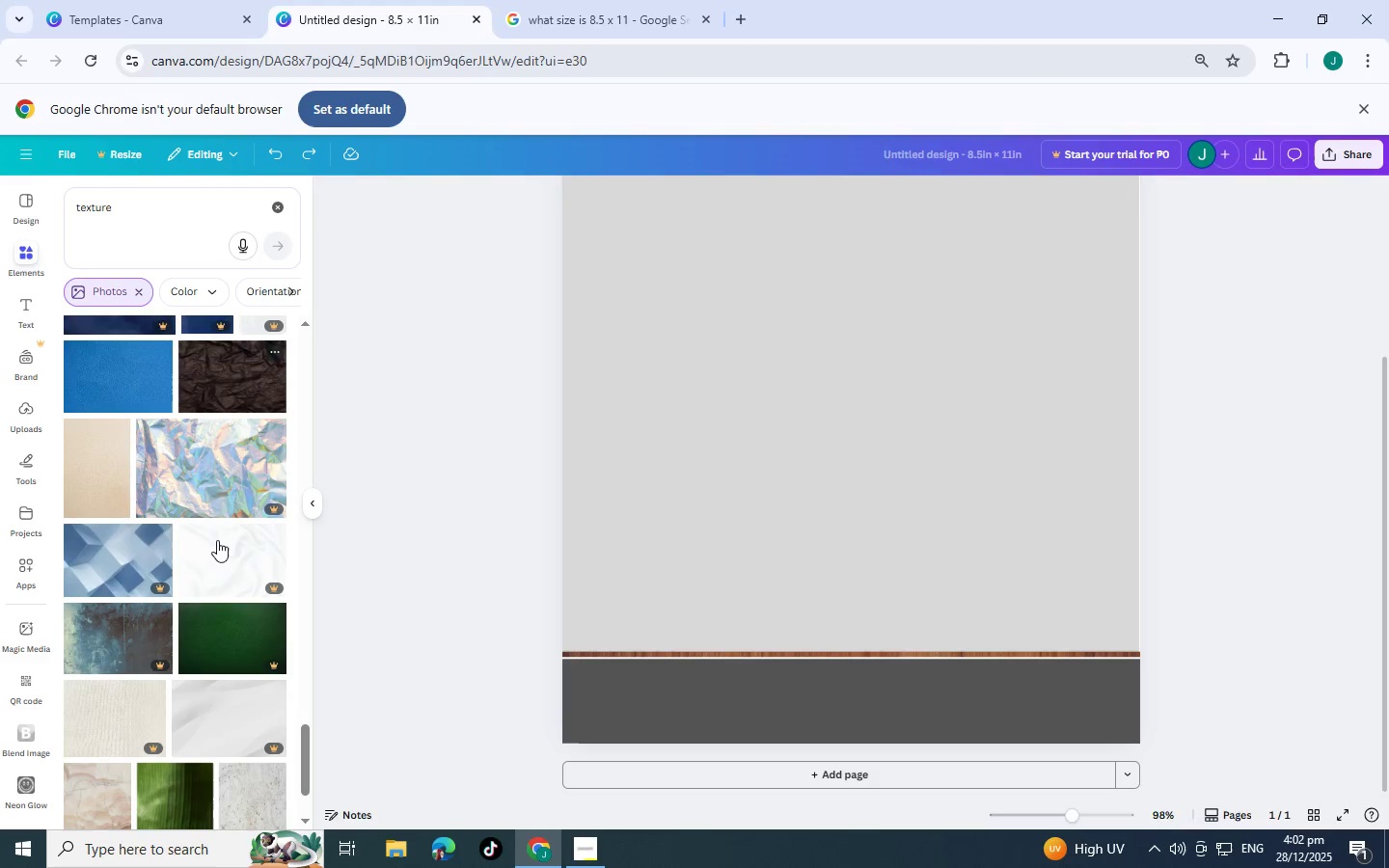 
left_click([226, 370])
 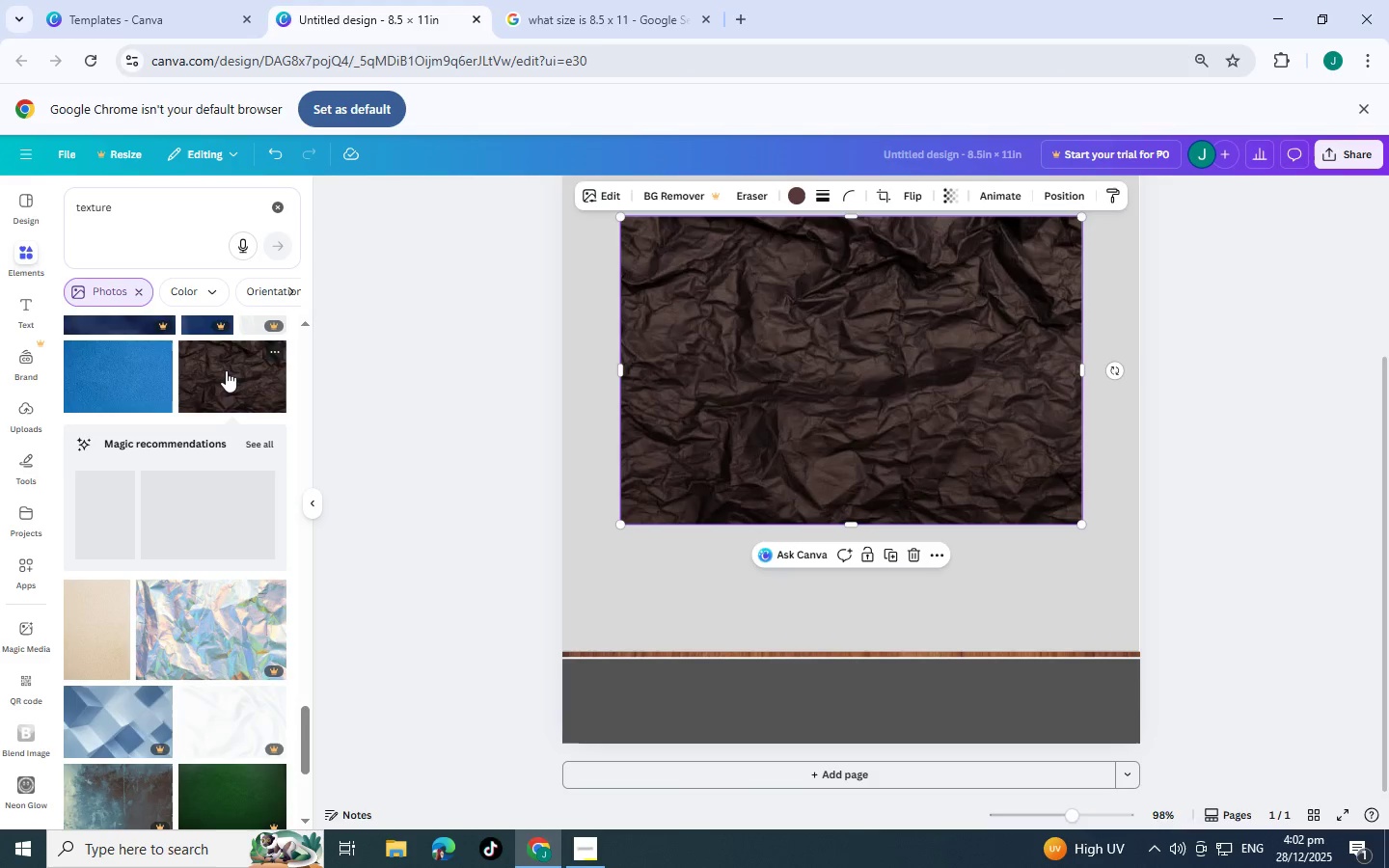 
key(Control+Z)
 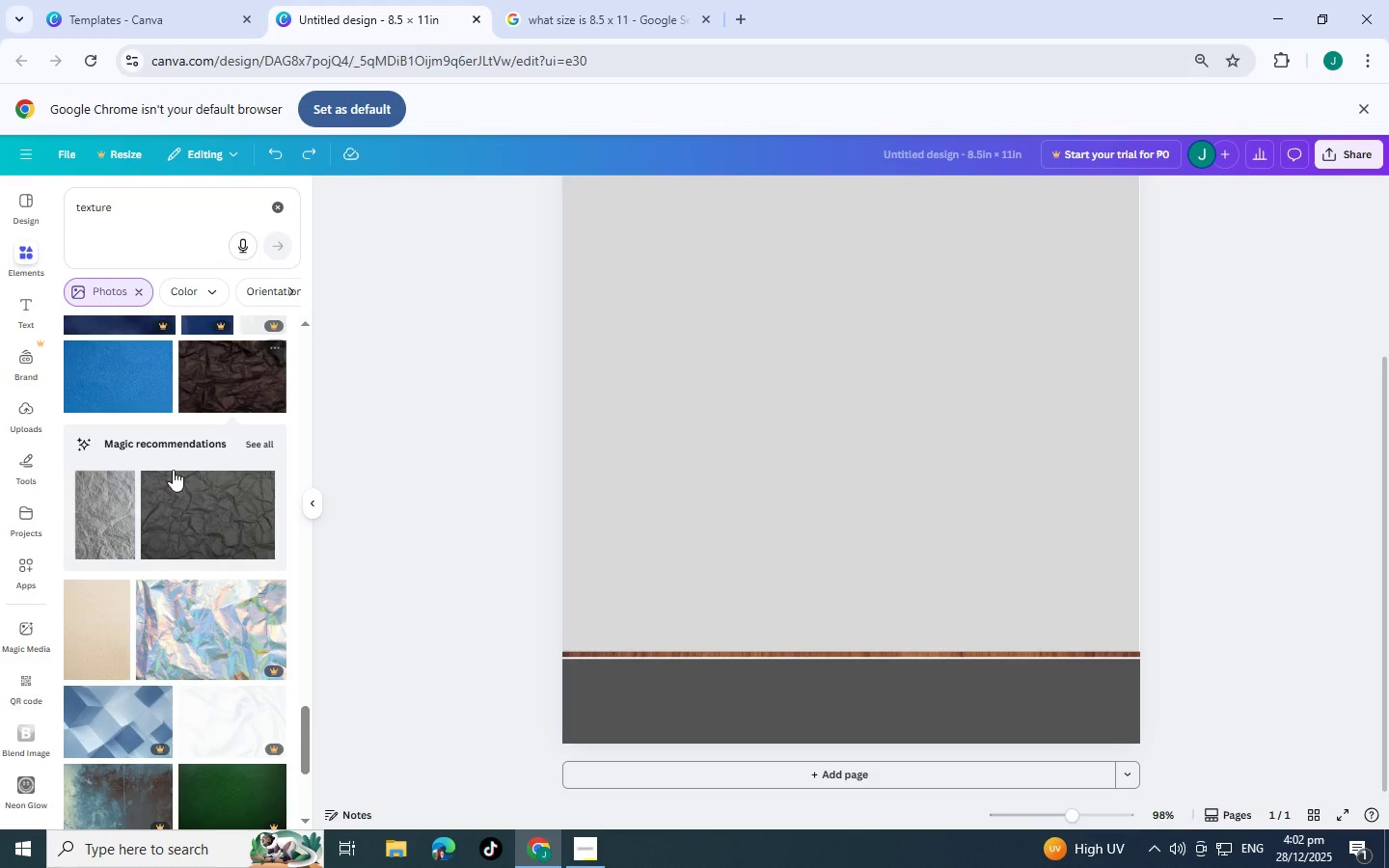 
scroll: coordinate [185, 470], scroll_direction: down, amount: 8.0
 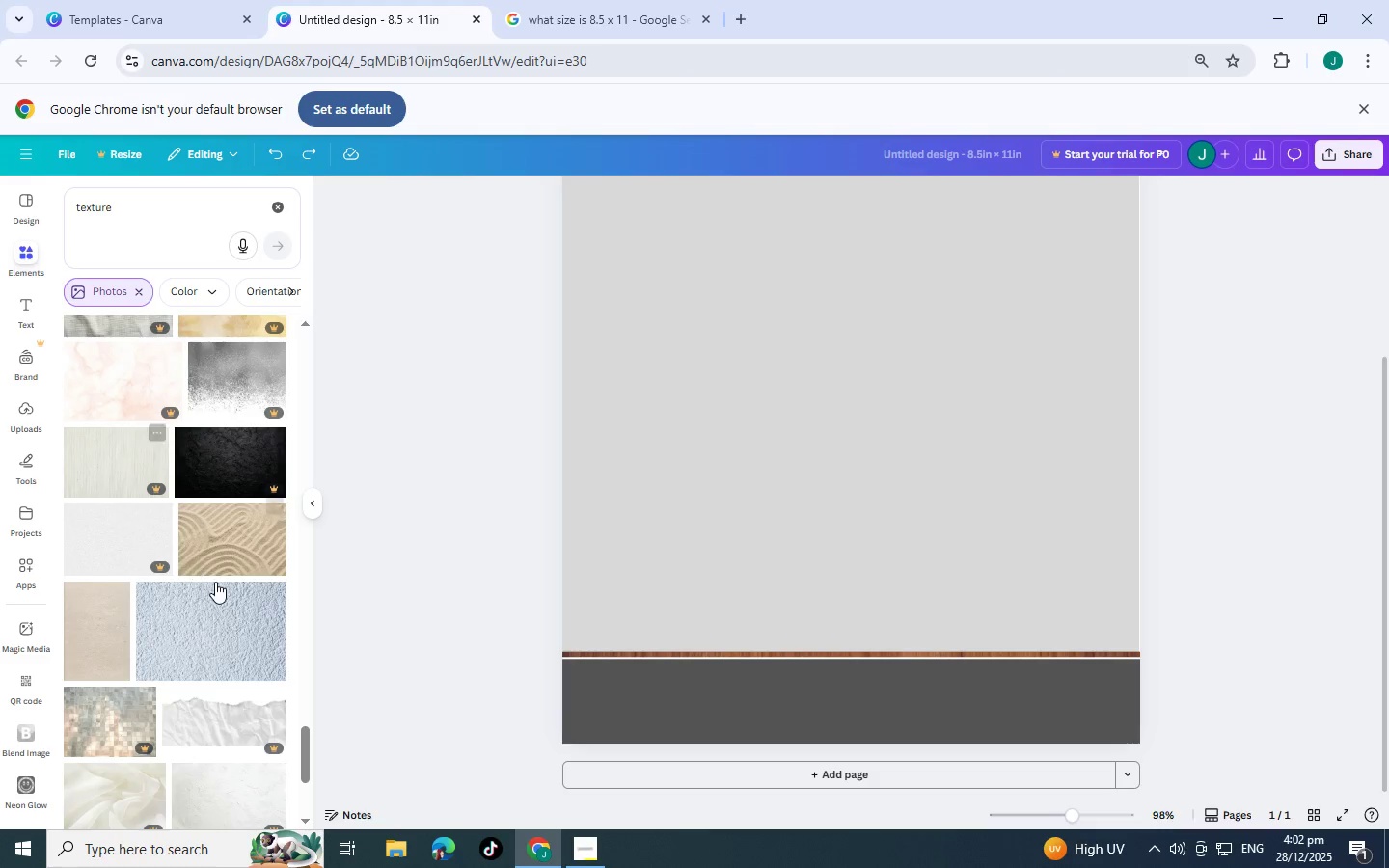 
left_click([116, 638])
 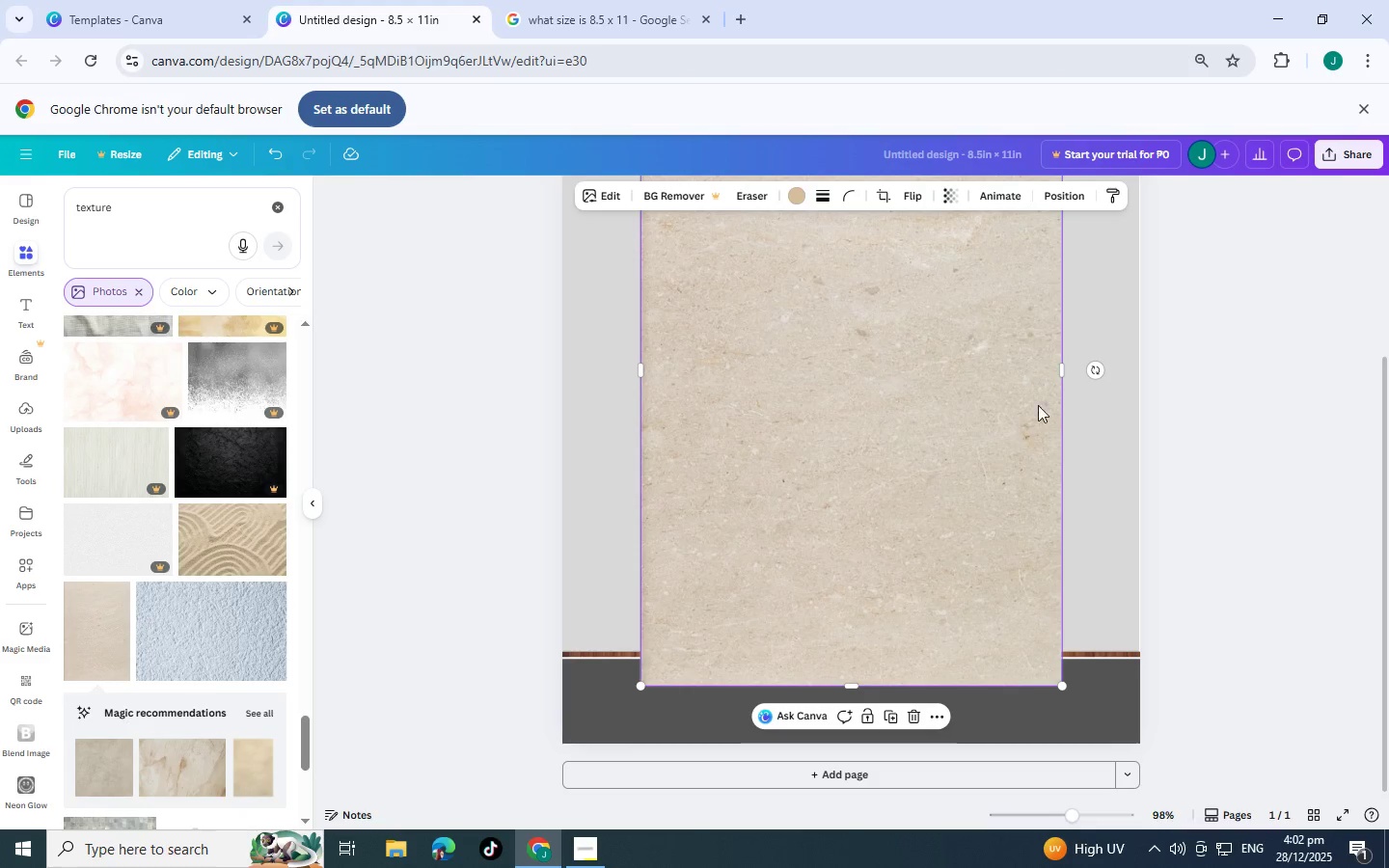 
left_click([796, 194])
 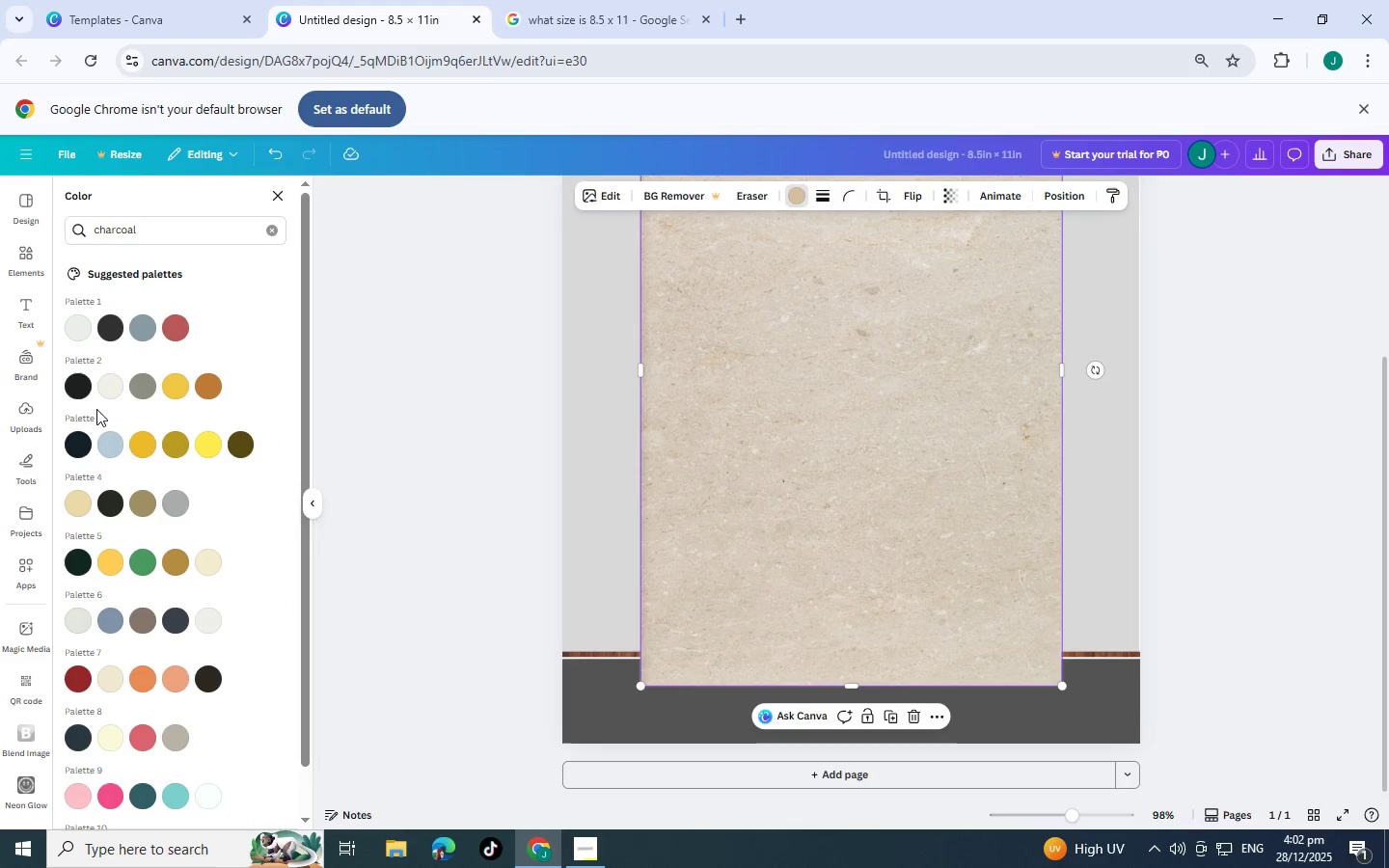 
left_click([110, 321])
 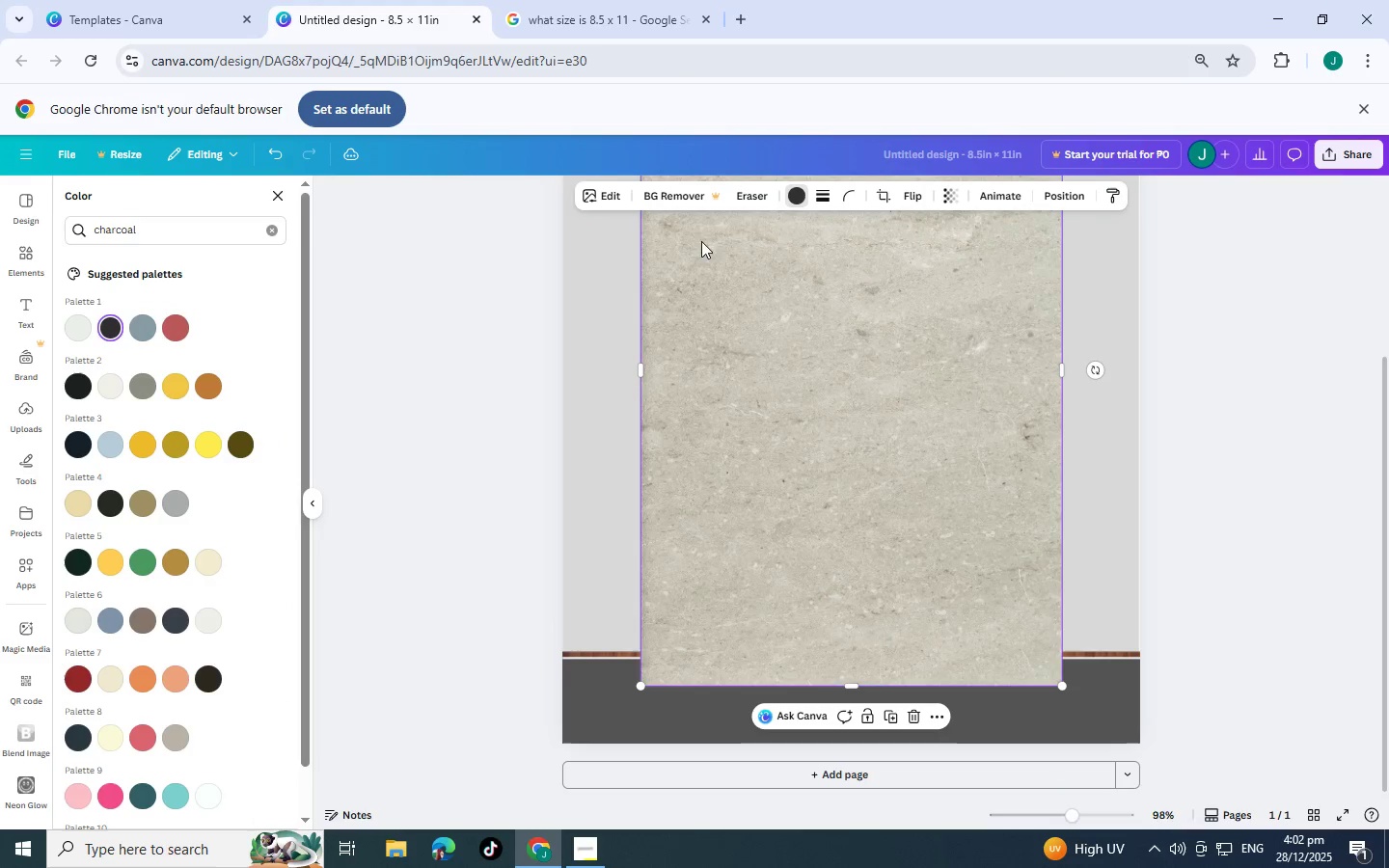 
left_click([595, 204])
 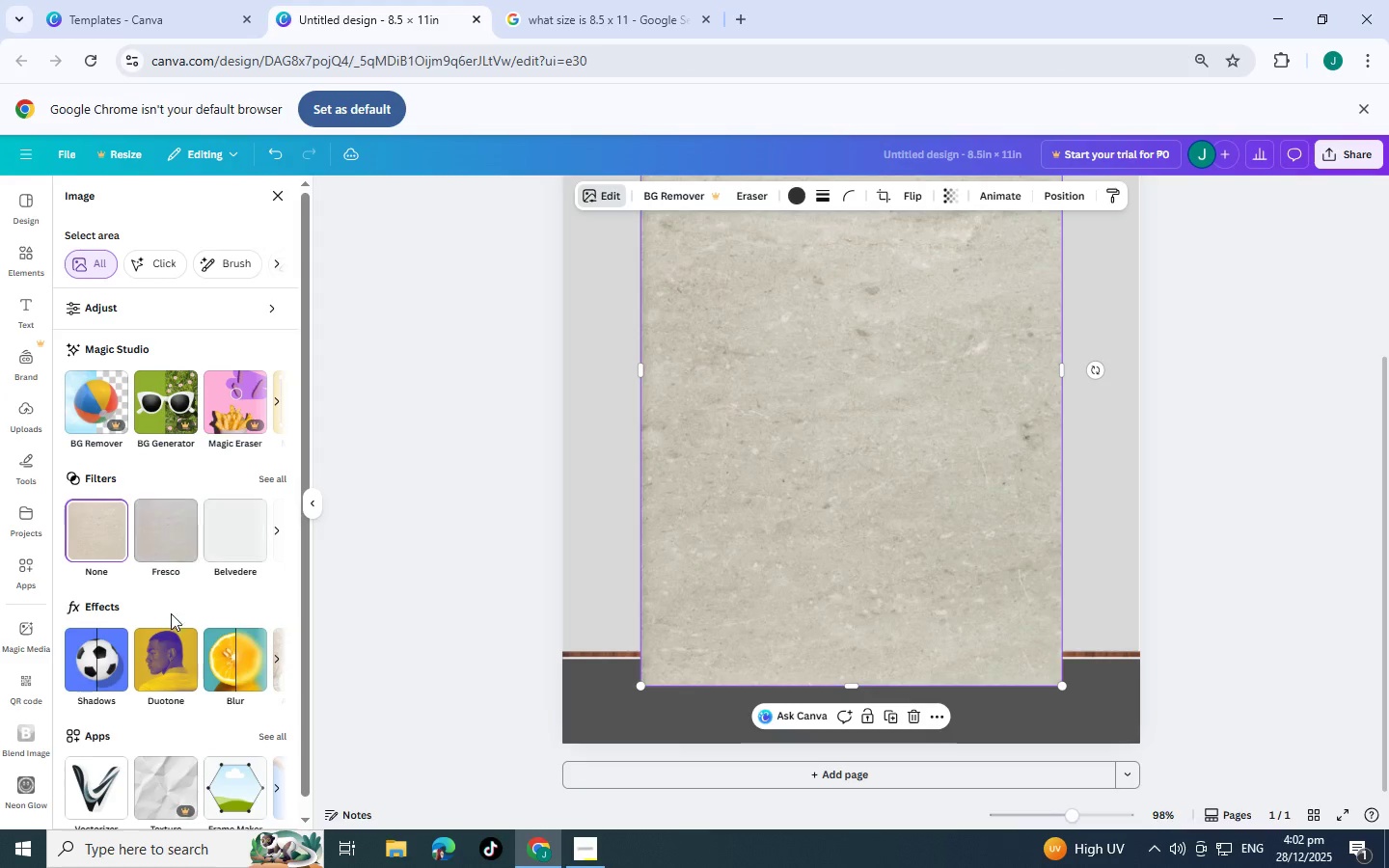 
left_click([175, 671])
 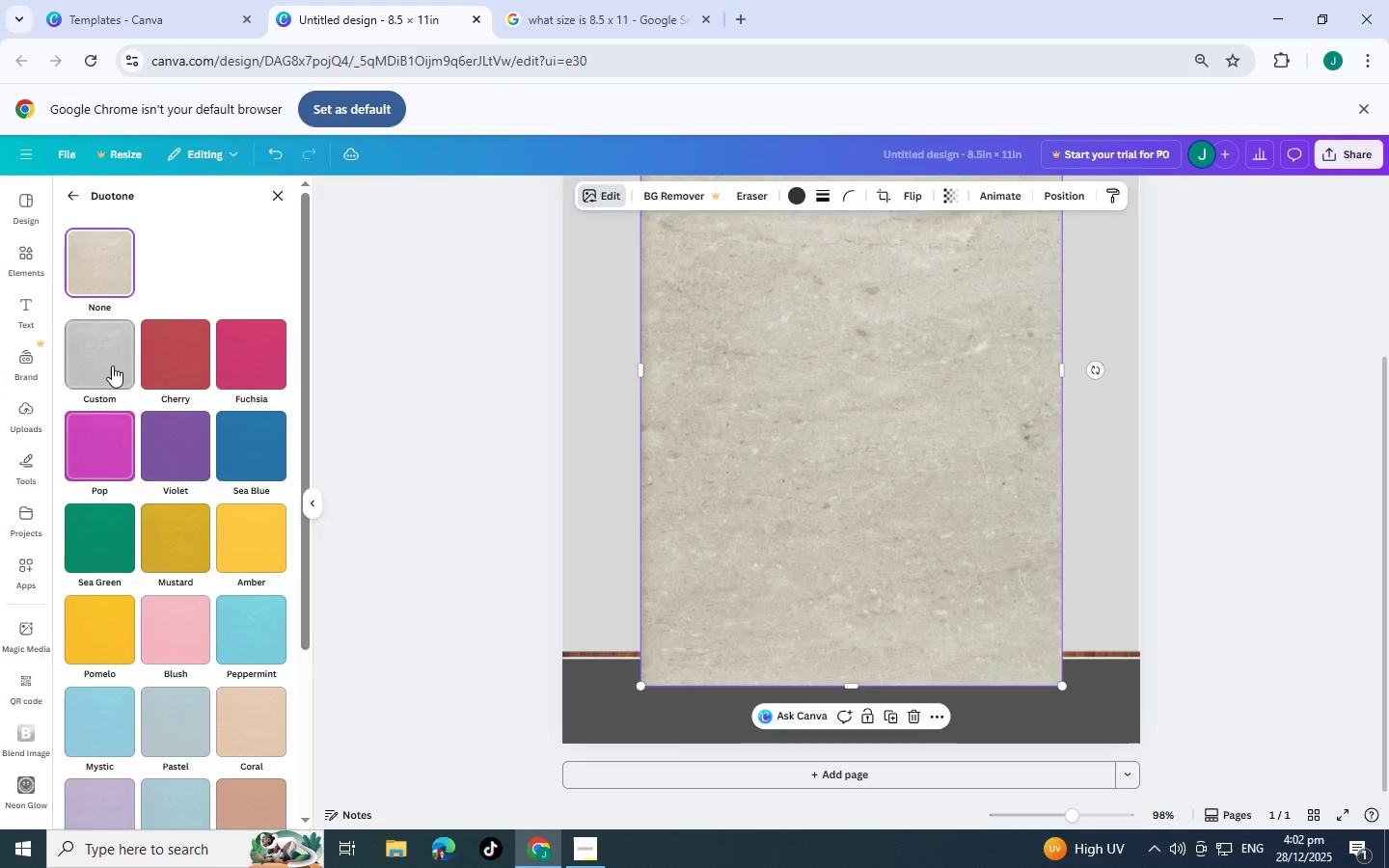 
left_click([112, 364])
 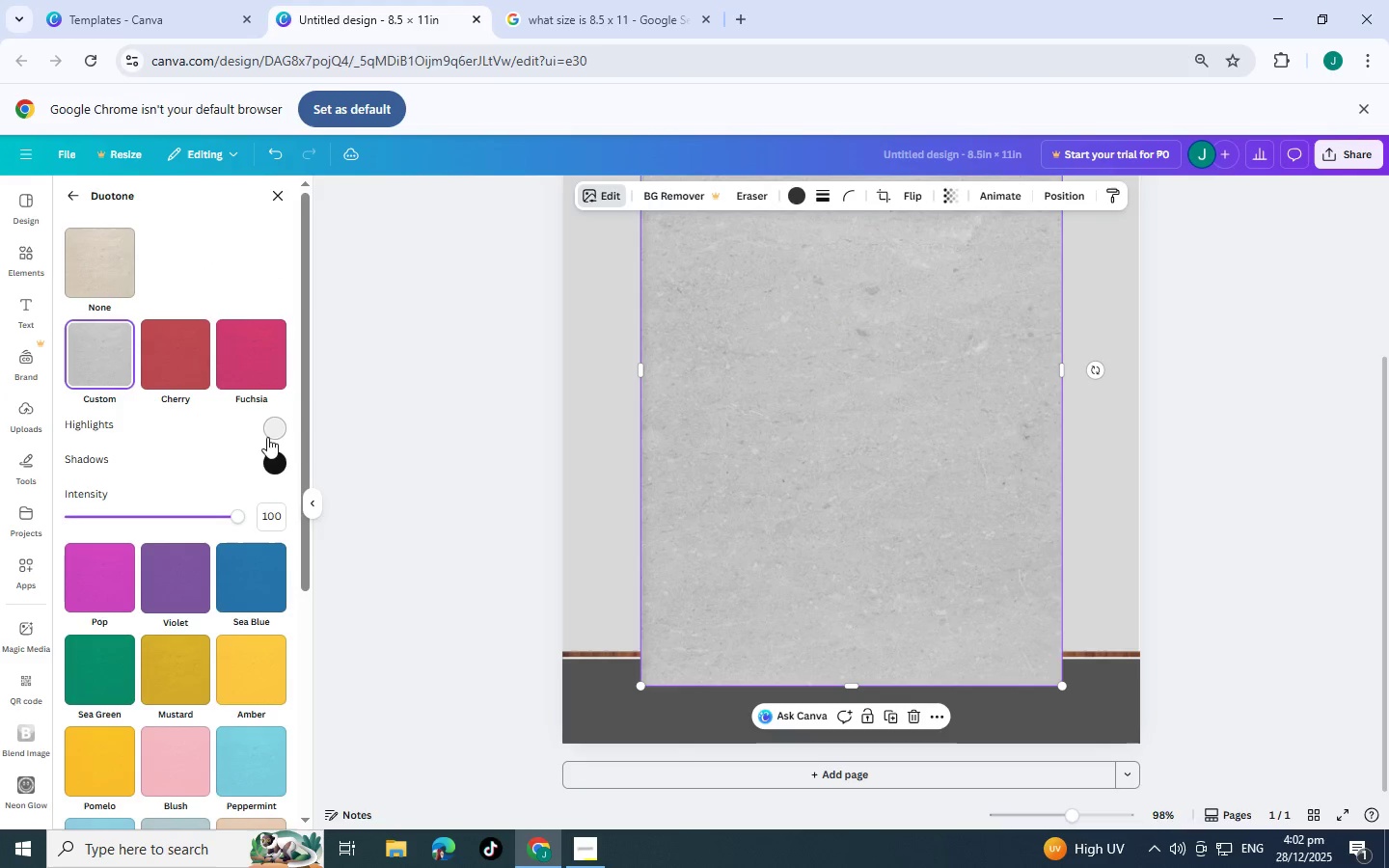 
left_click([270, 430])
 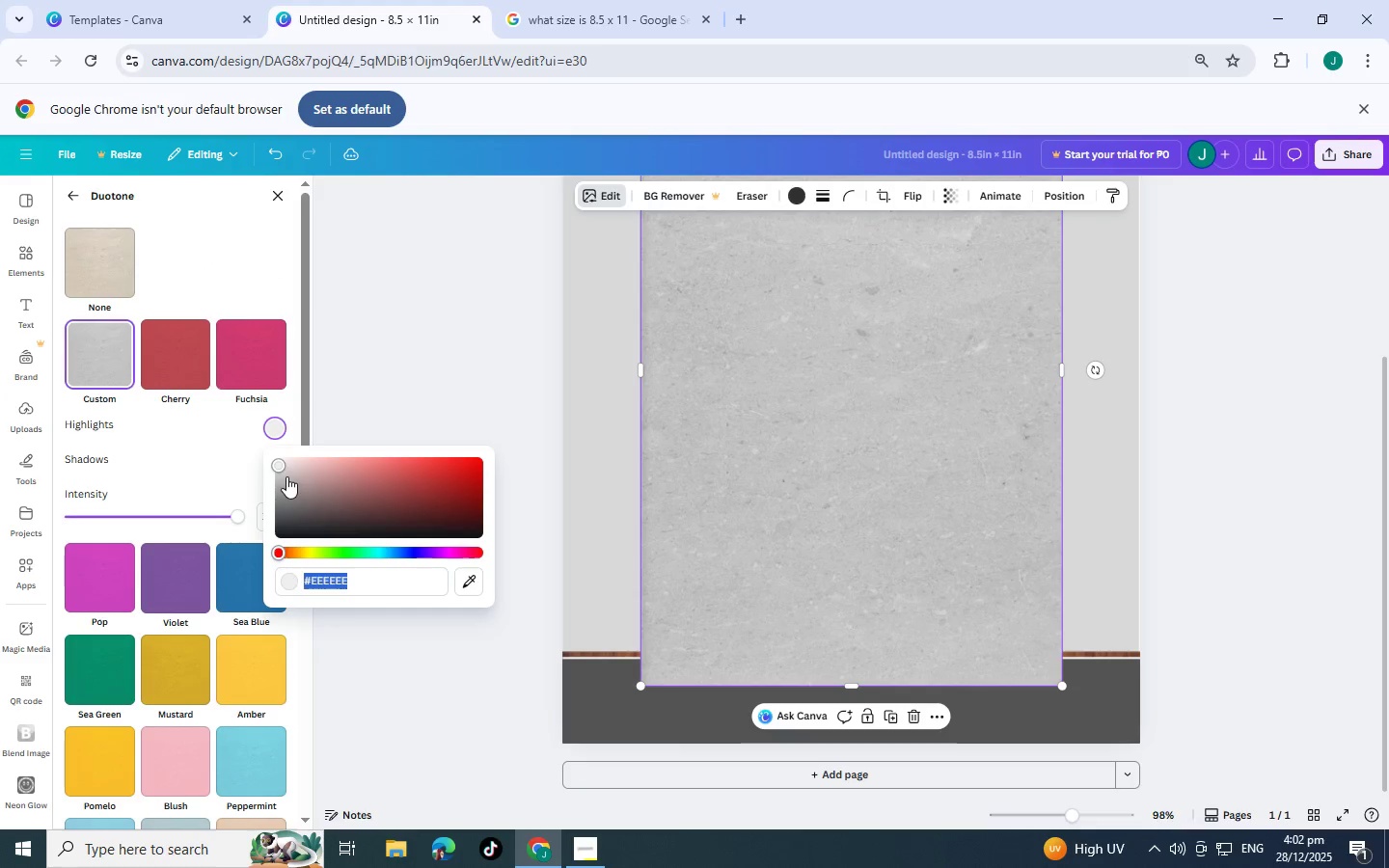 
left_click_drag(start_coordinate=[284, 463], to_coordinate=[272, 495])
 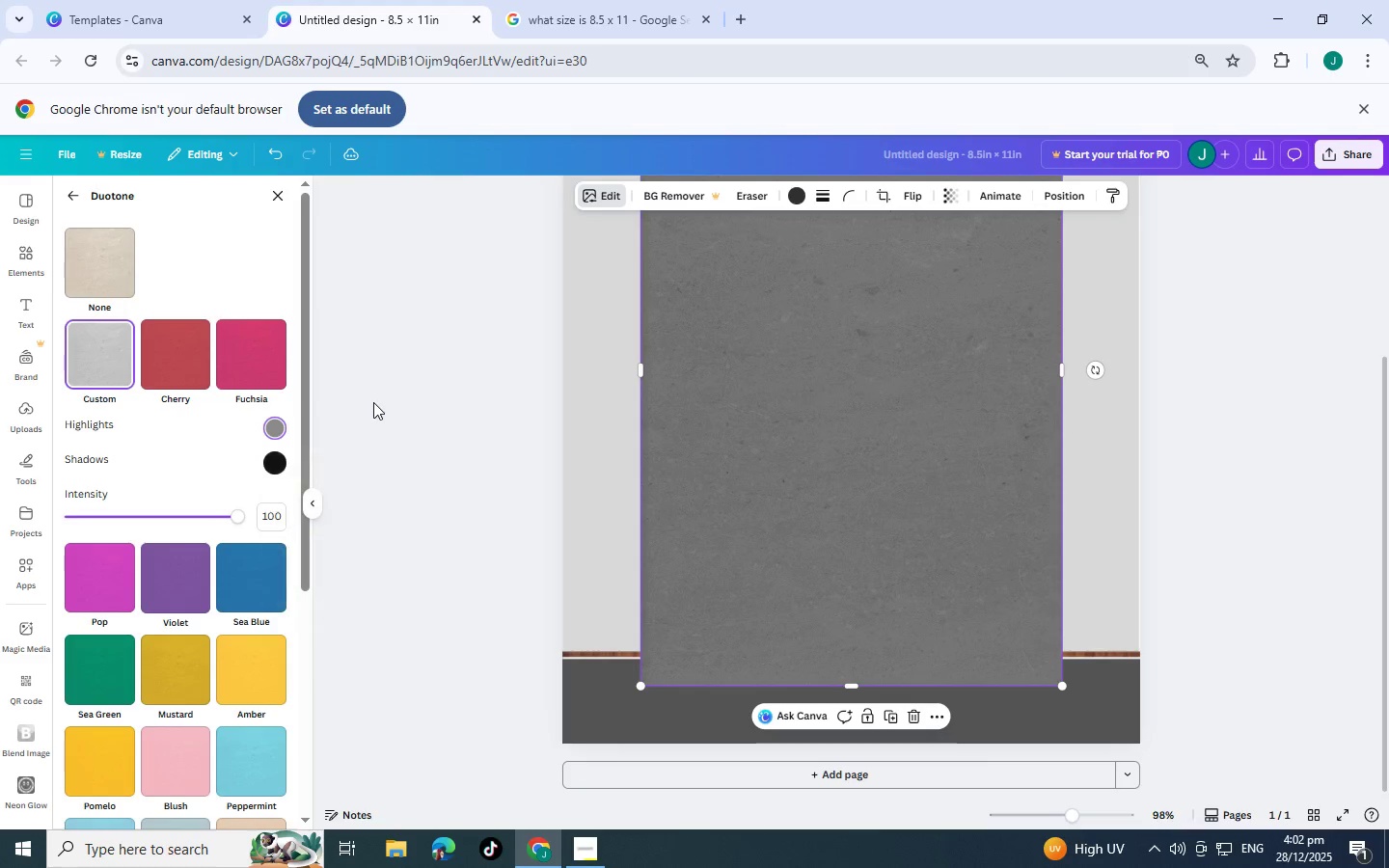 
double_click([425, 393])
 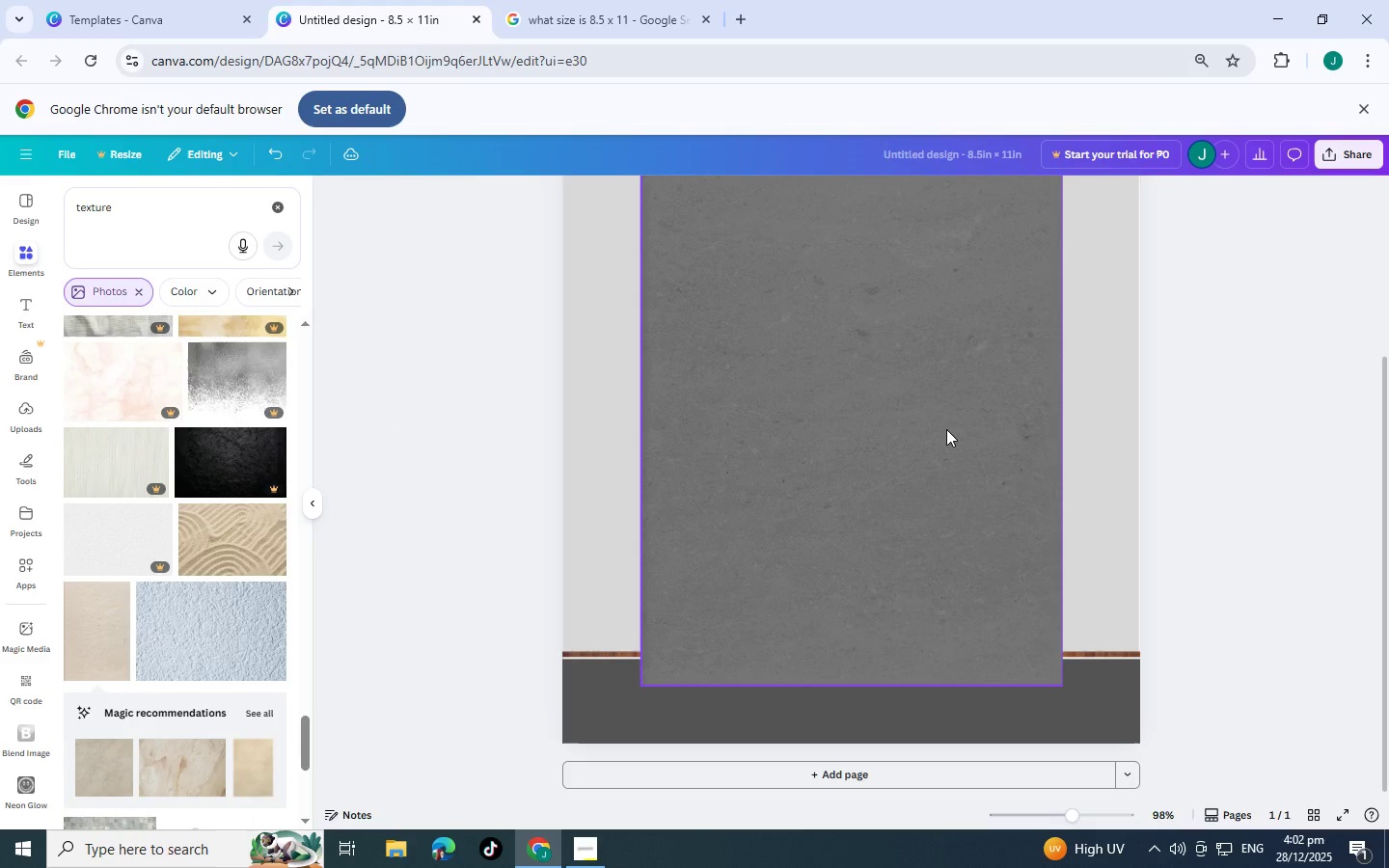 
left_click([946, 429])
 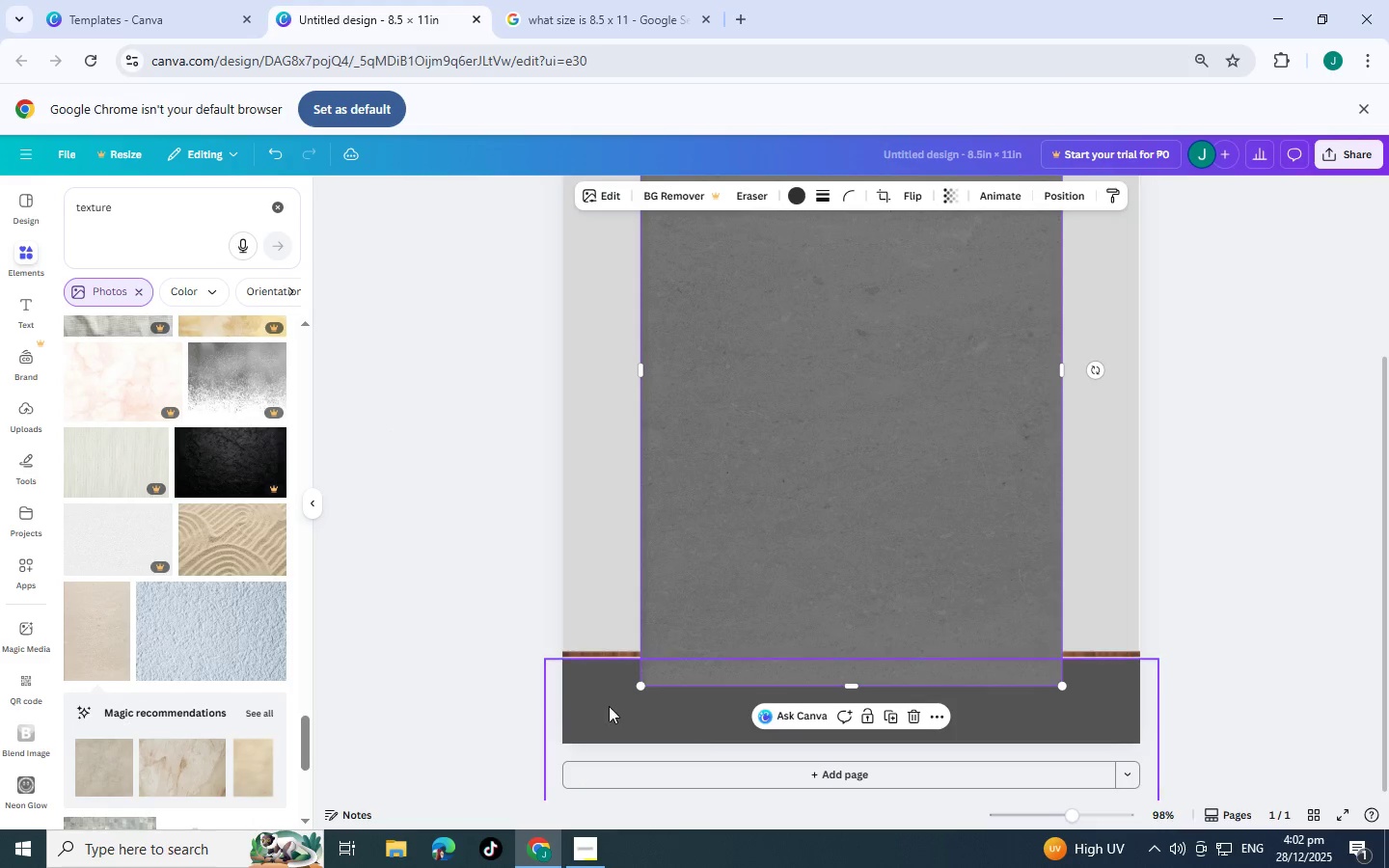 
left_click([606, 703])
 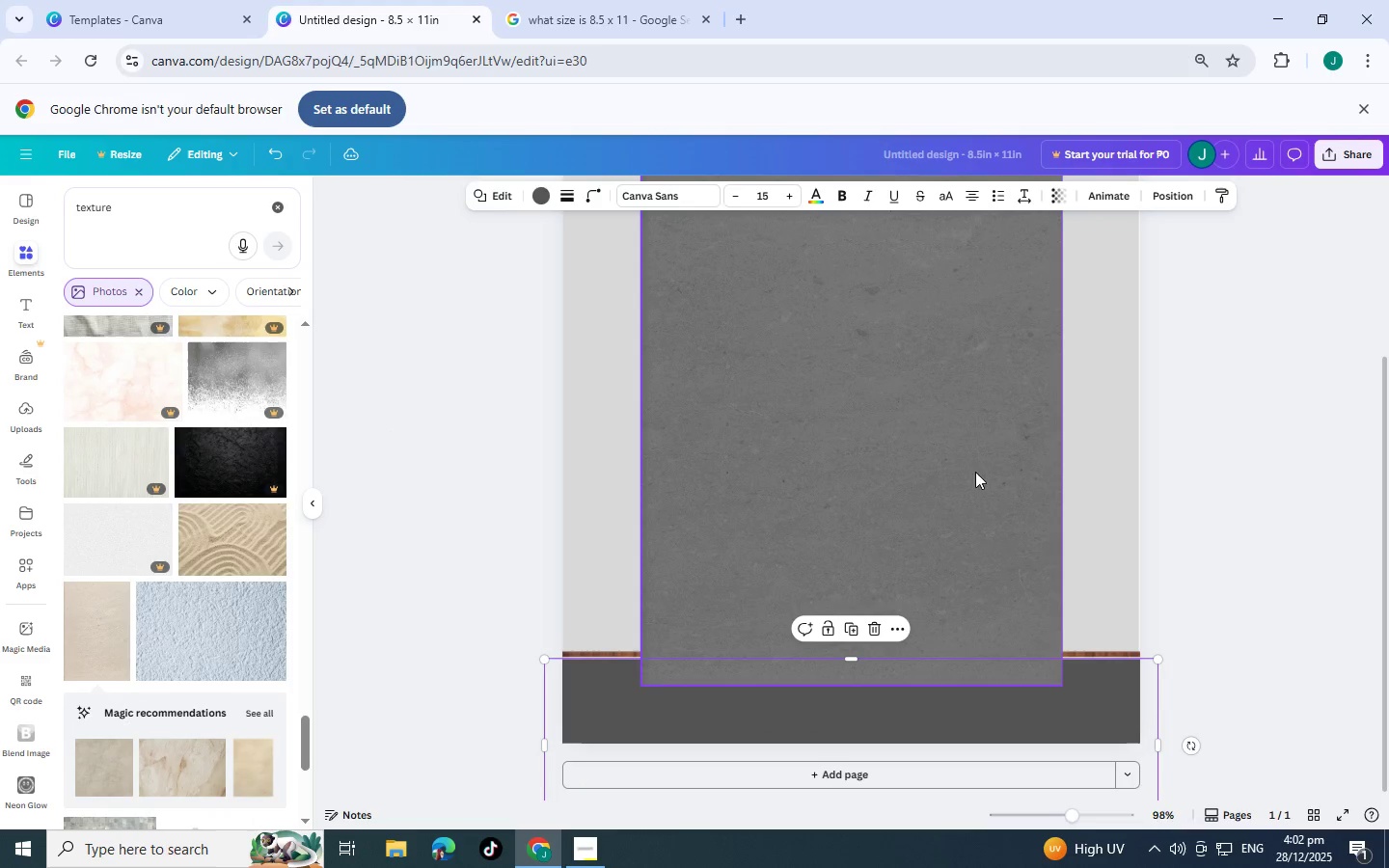 
left_click([936, 344])
 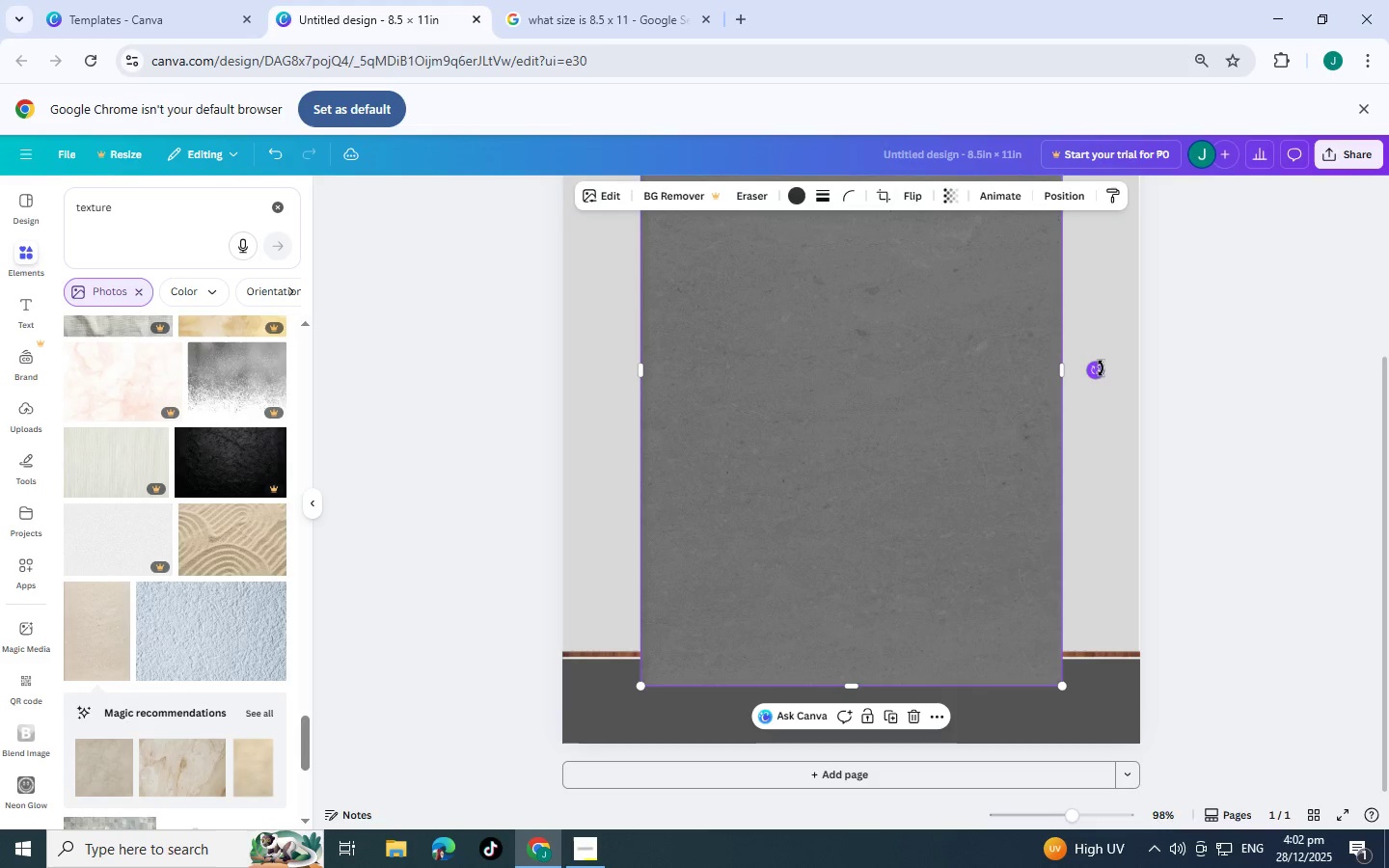 
left_click_drag(start_coordinate=[1100, 367], to_coordinate=[848, 223])
 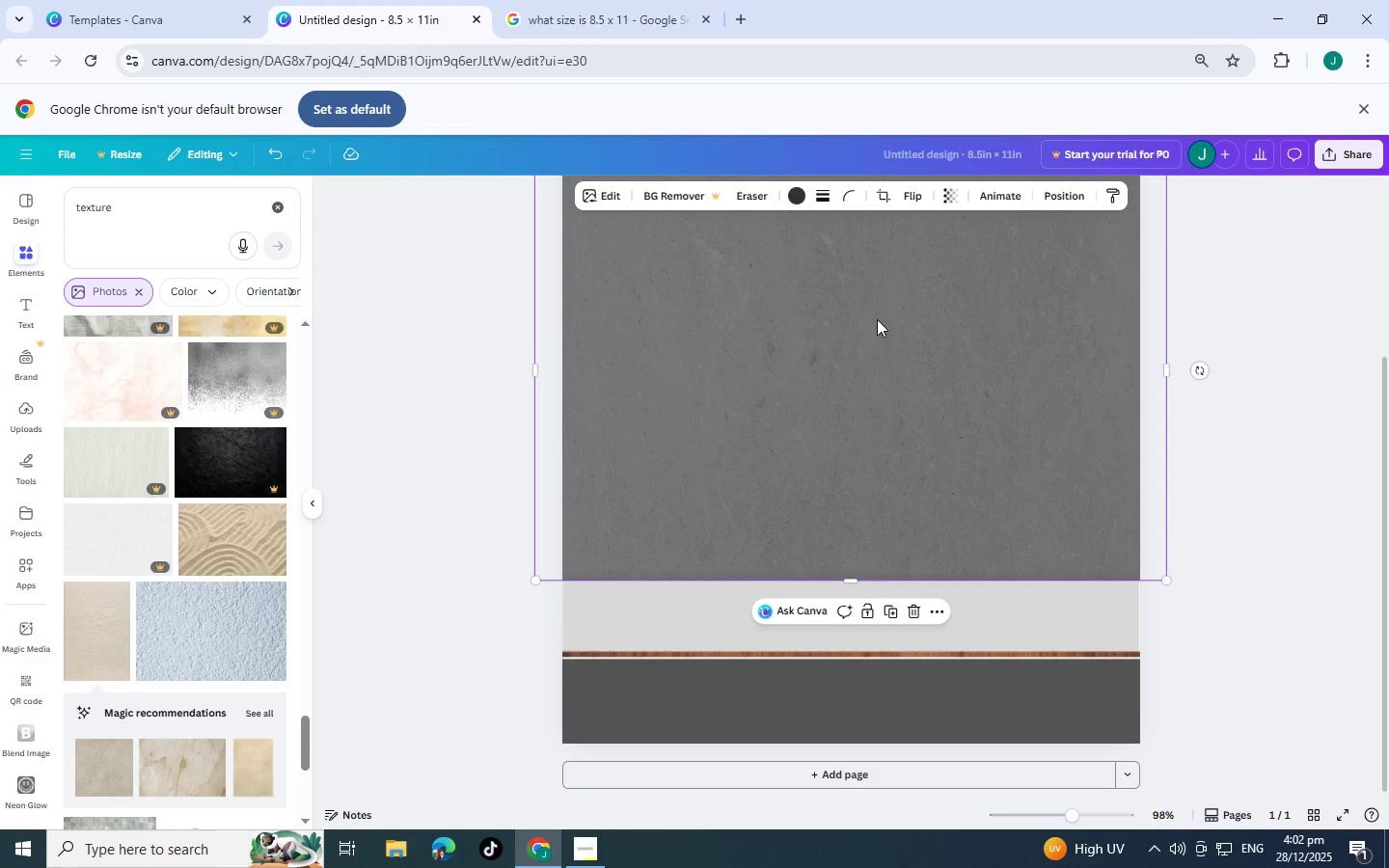 
left_click_drag(start_coordinate=[877, 320], to_coordinate=[852, 827])
 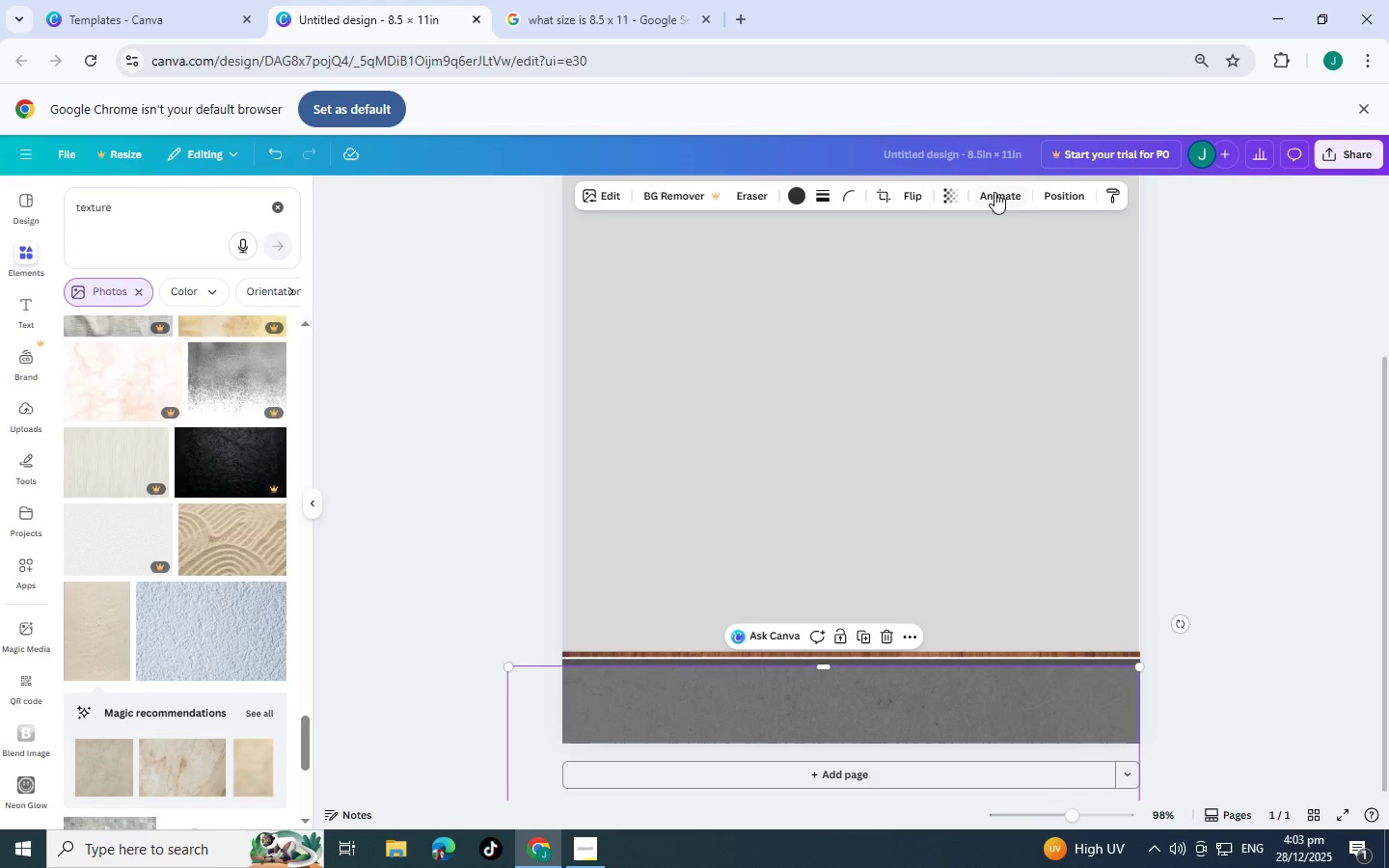 
left_click([1071, 202])
 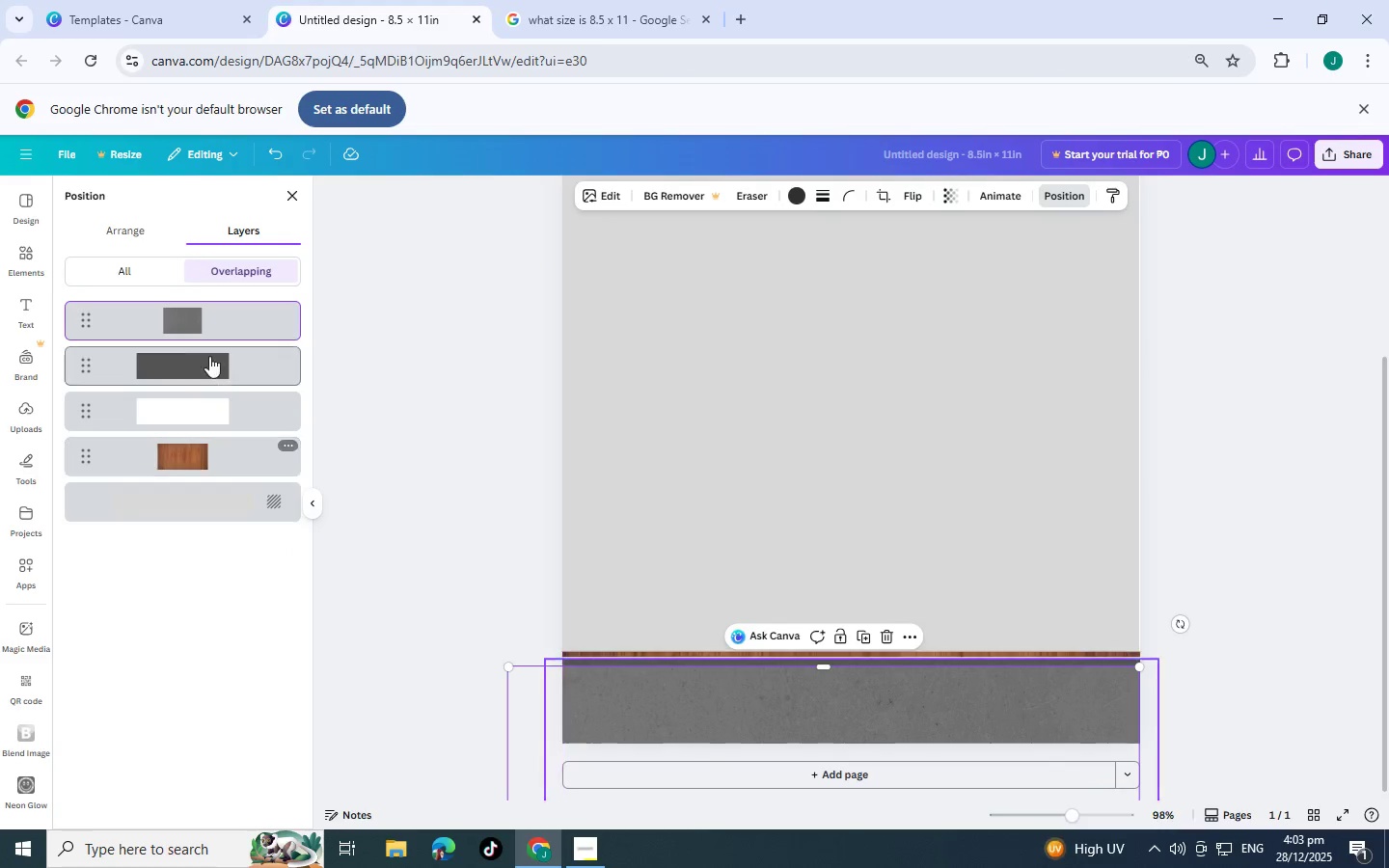 
left_click([209, 351])
 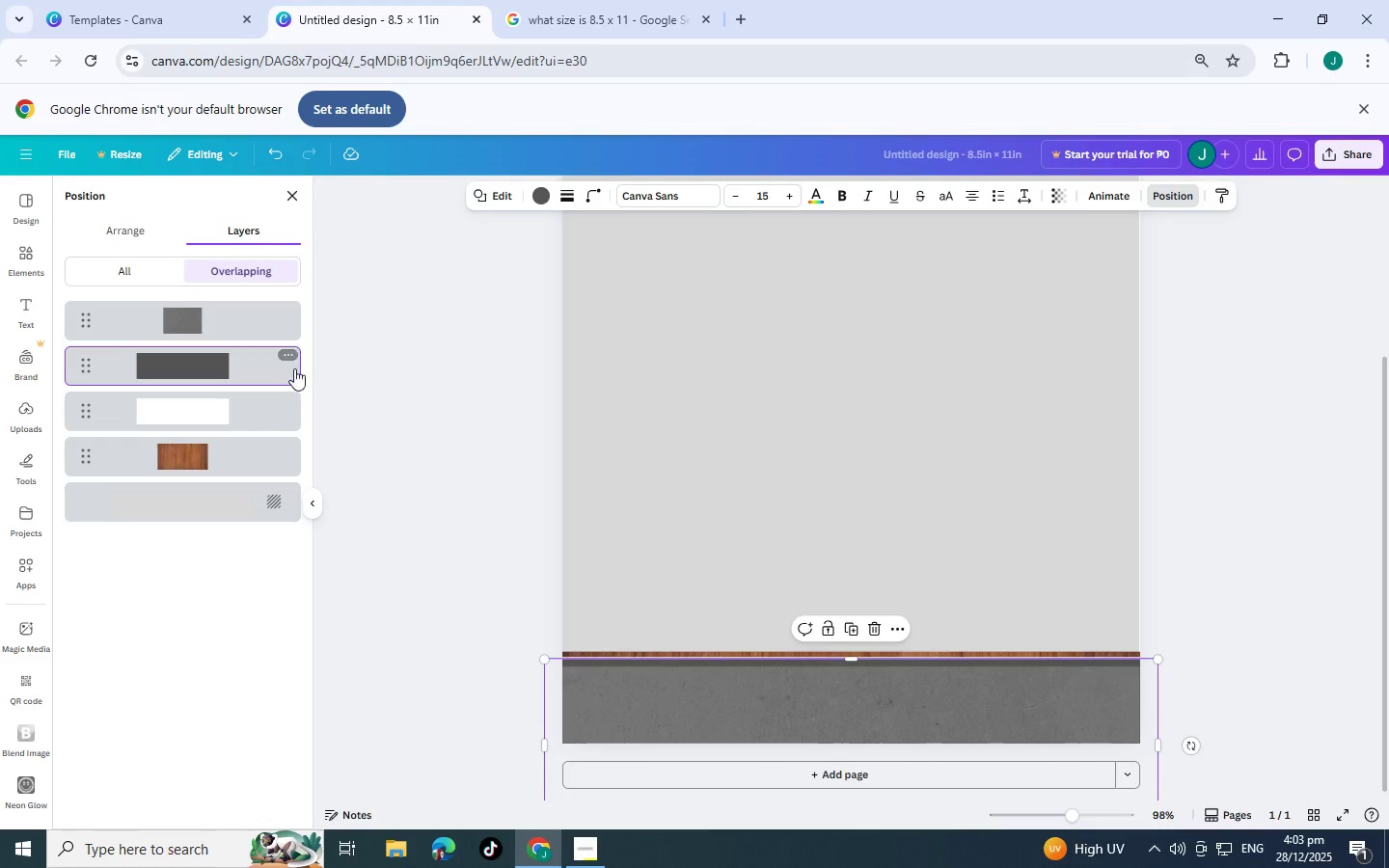 
left_click([287, 353])
 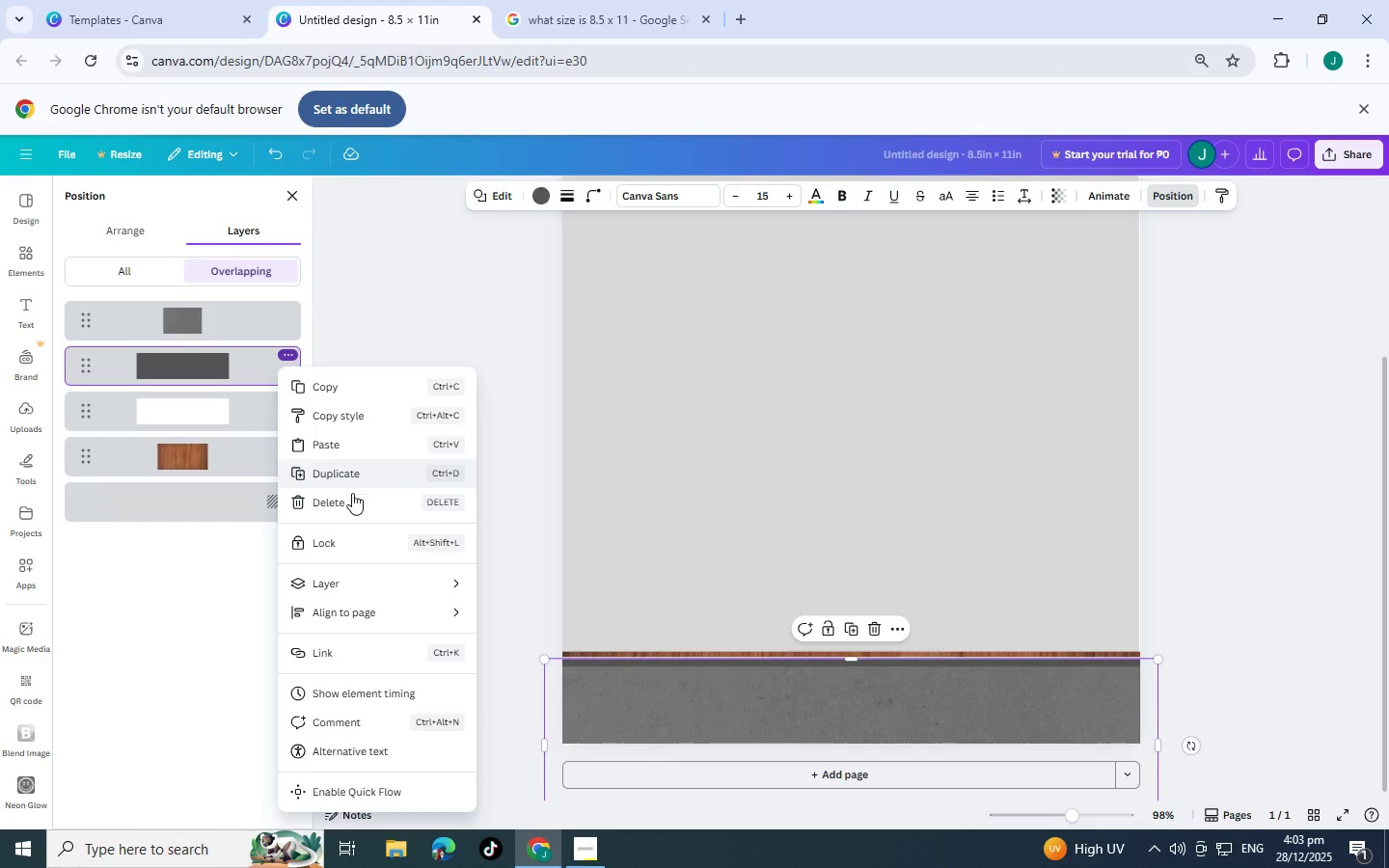 
left_click([349, 505])
 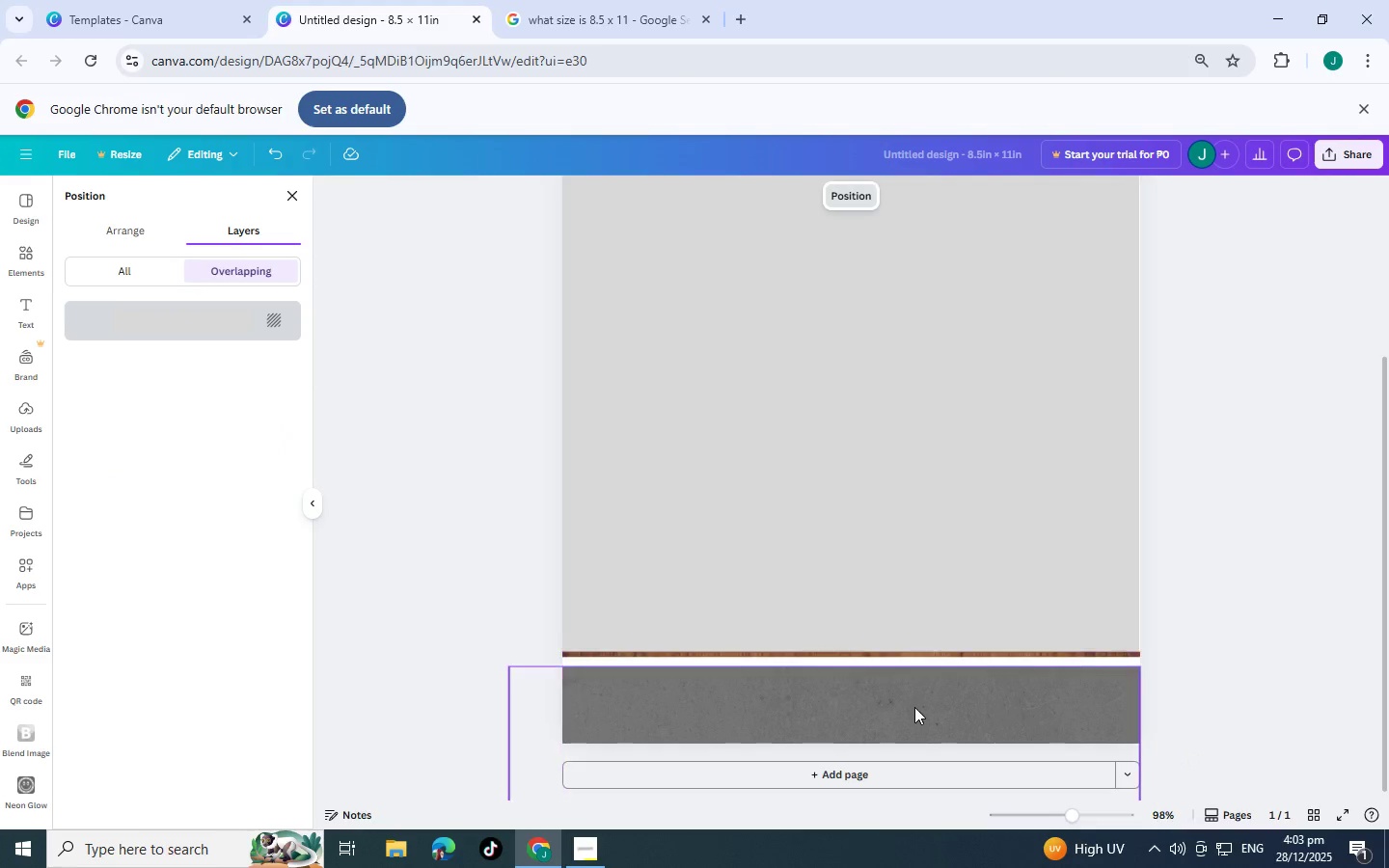 
left_click([911, 708])
 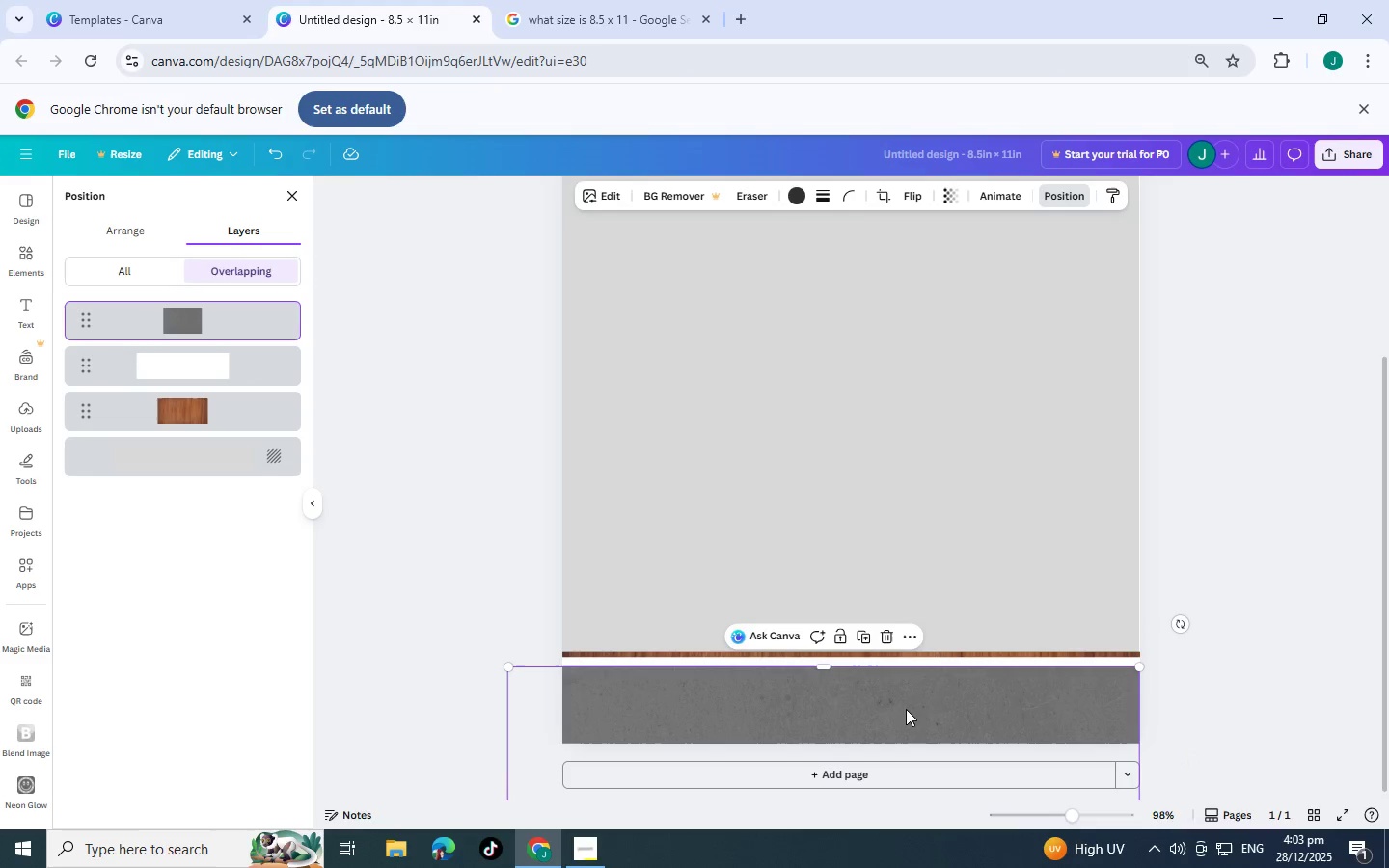 
left_click_drag(start_coordinate=[906, 709], to_coordinate=[905, 702])
 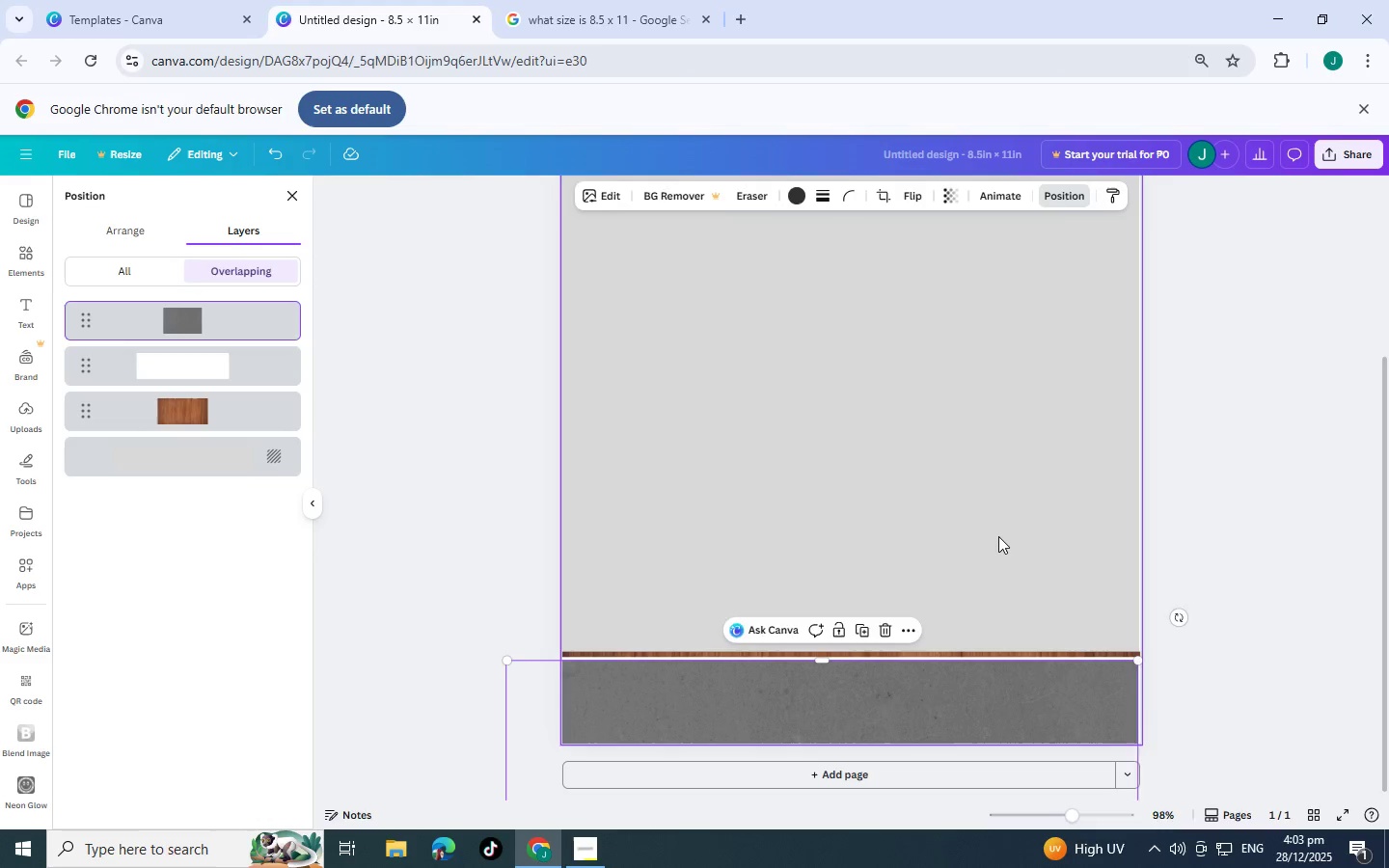 
hold_key(key=ControlLeft, duration=1.5)
 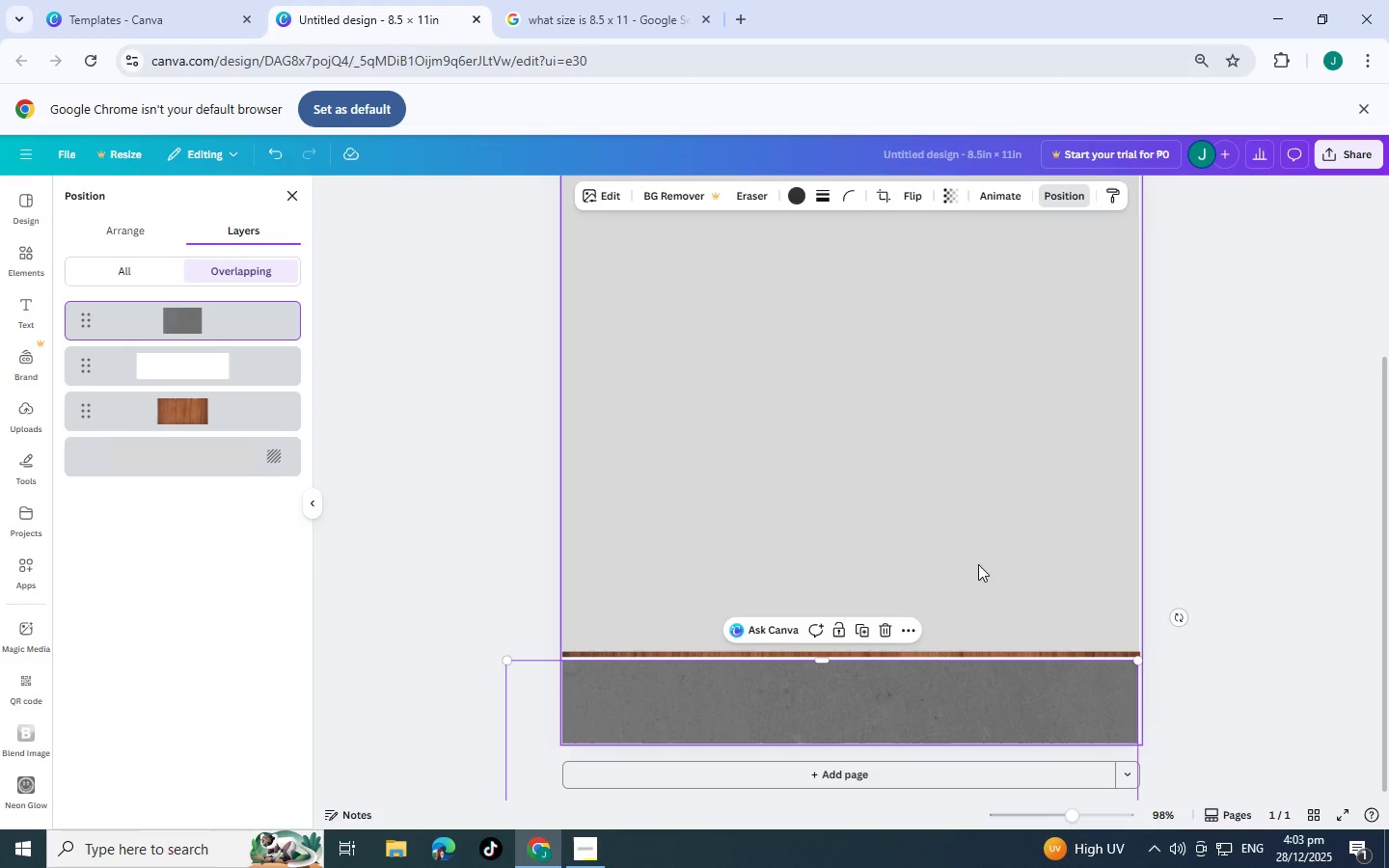 
hold_key(key=ControlLeft, duration=0.36)
 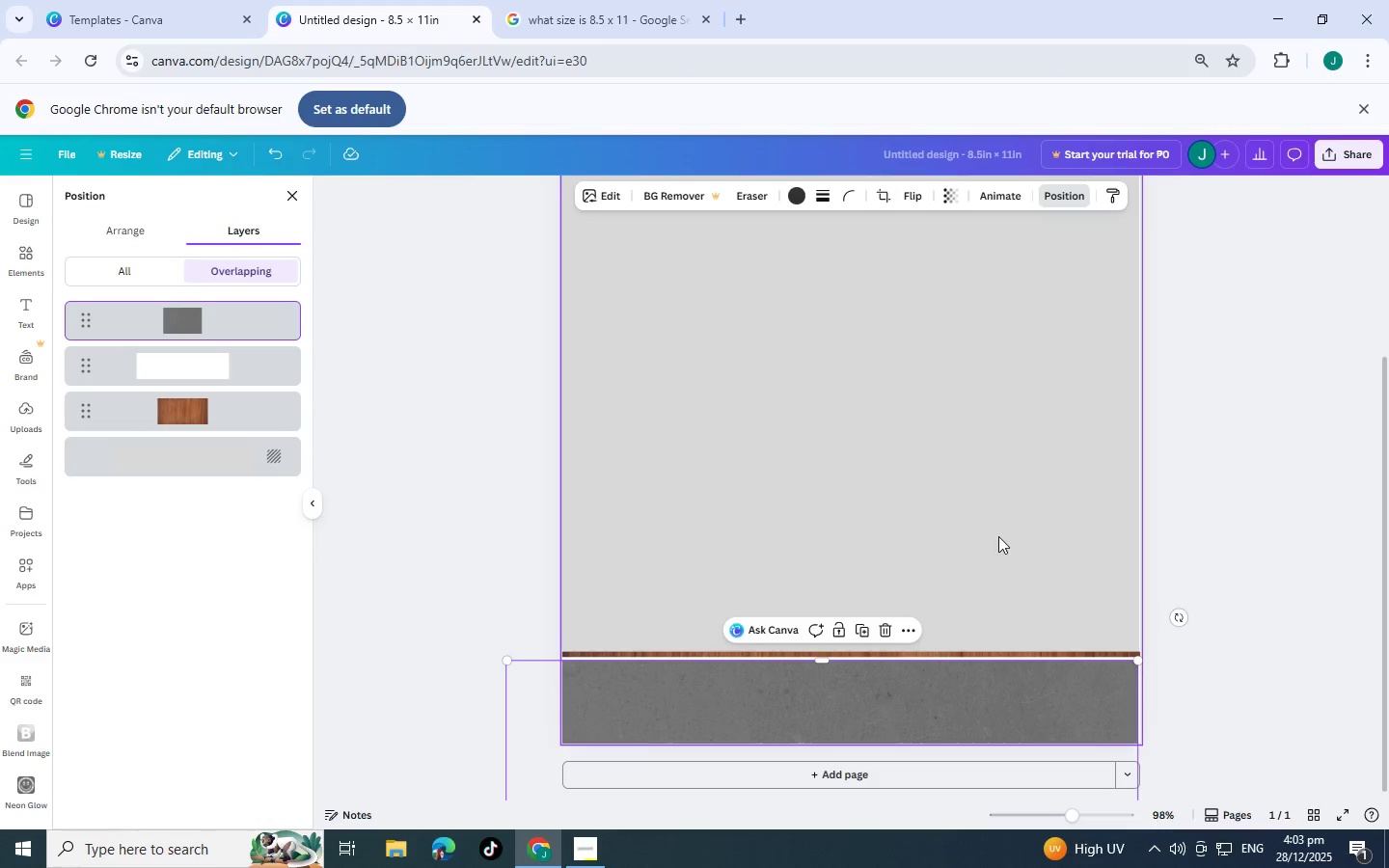 
left_click([998, 536])
 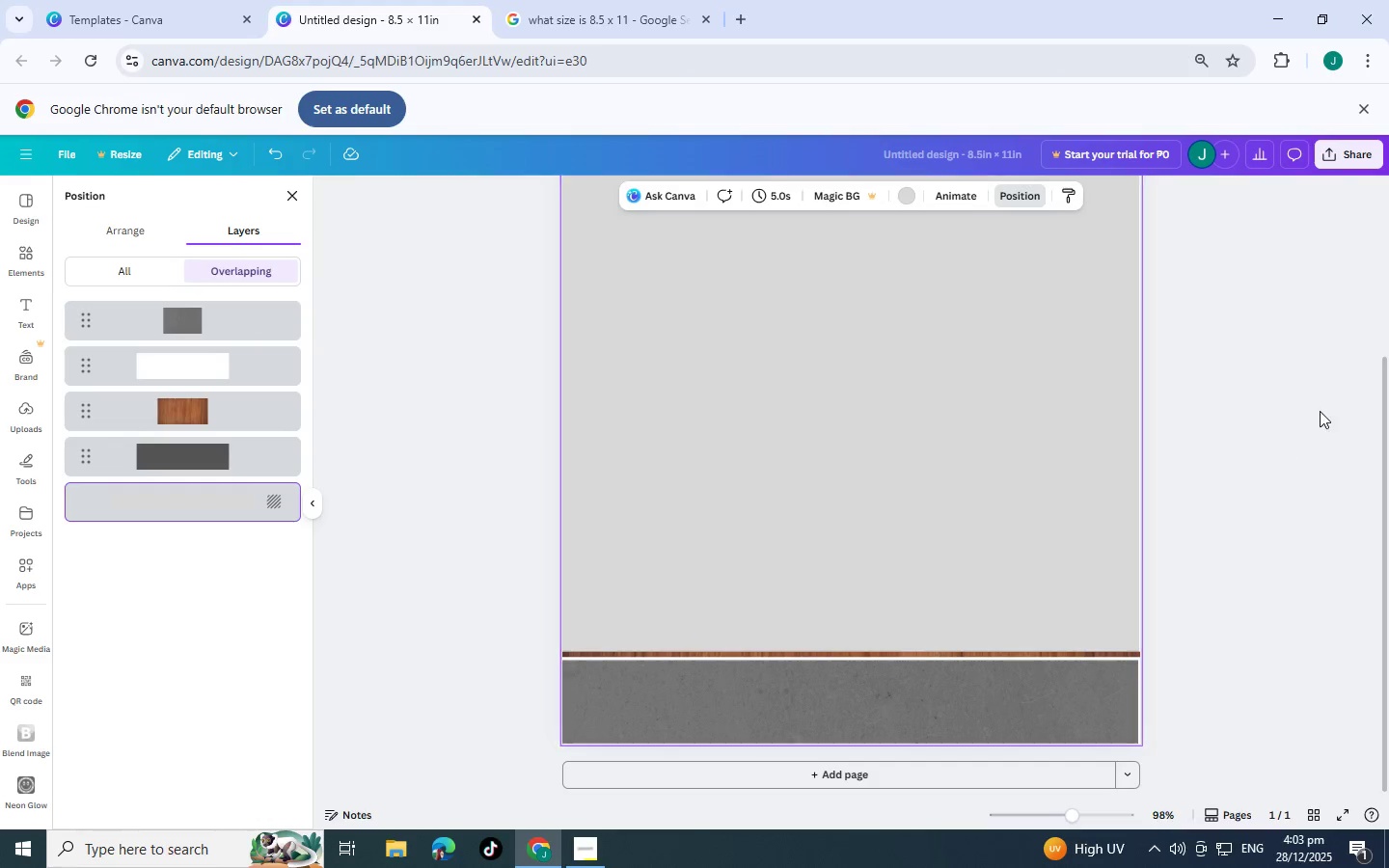 
left_click([1321, 408])
 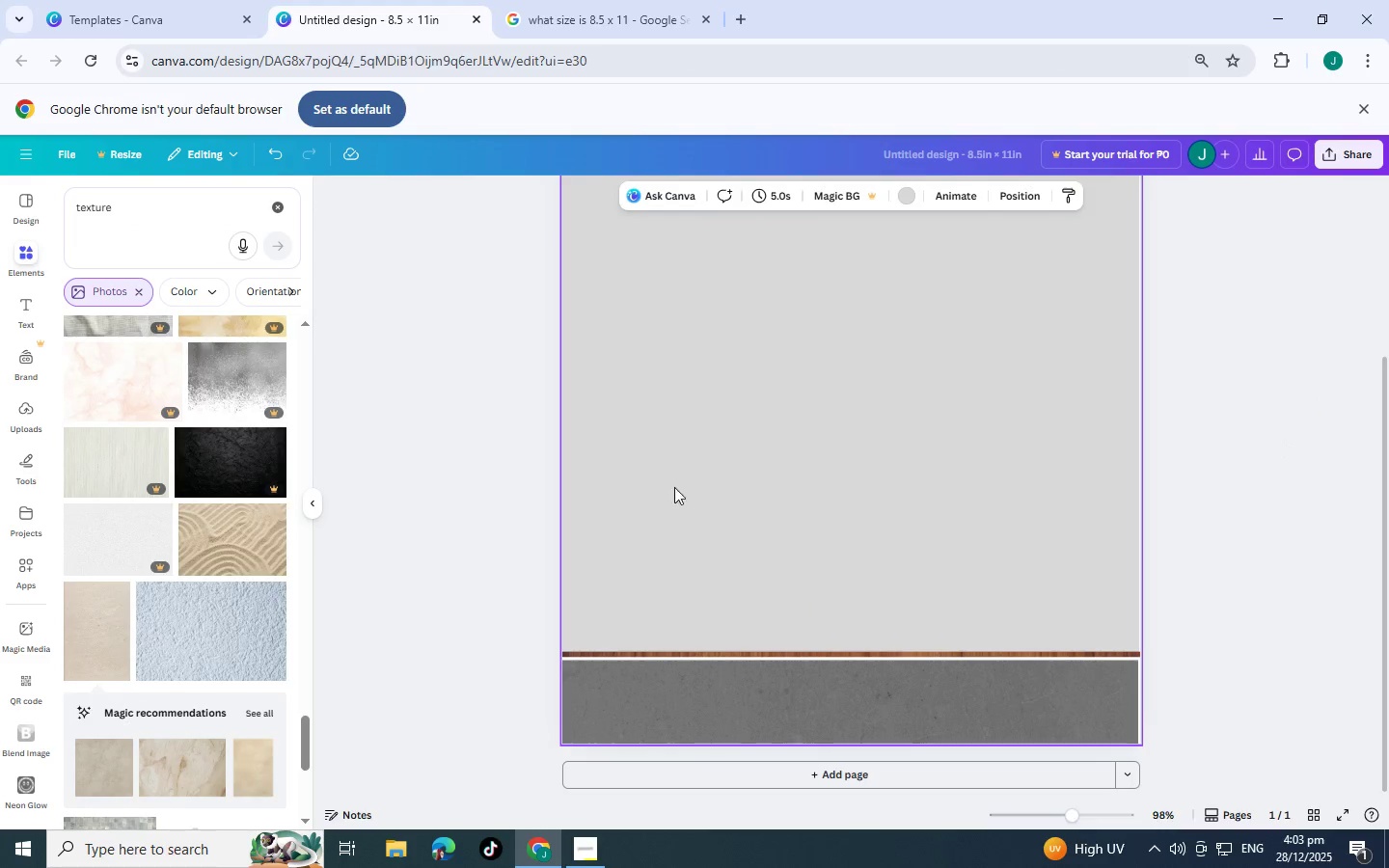 
left_click_drag(start_coordinate=[139, 207], to_coordinate=[0, 196])
 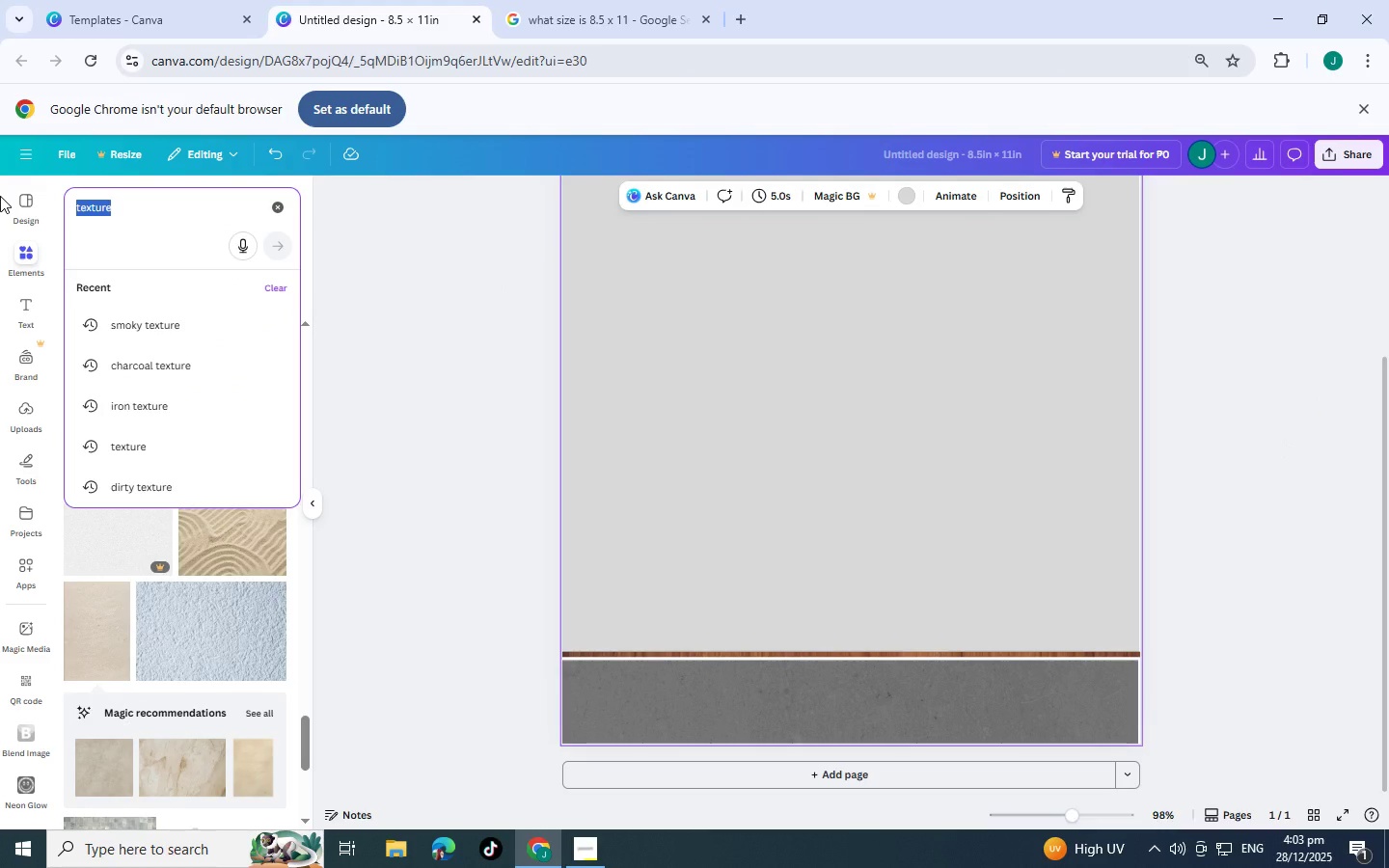 
type(shadow)
 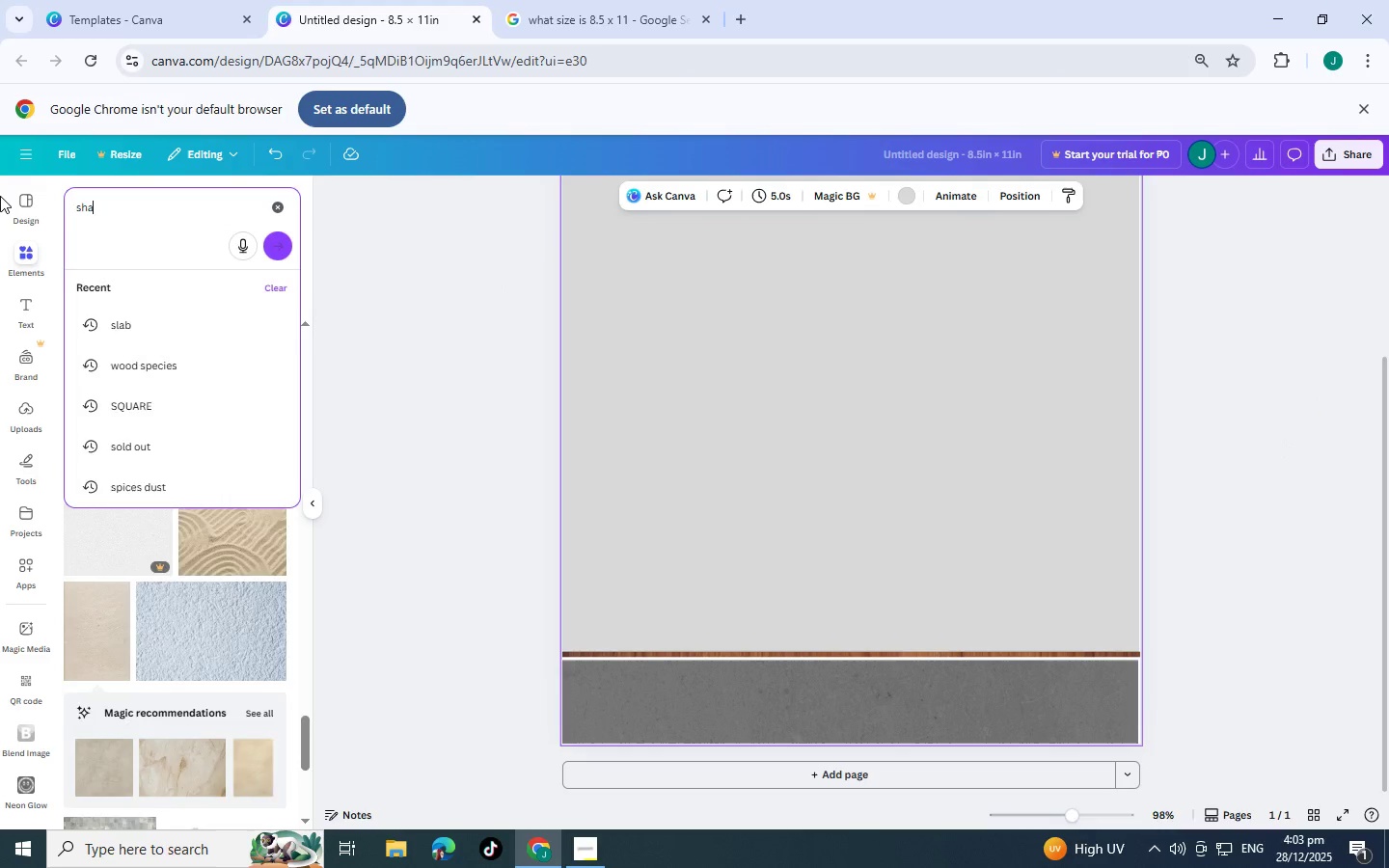 
key(Enter)
 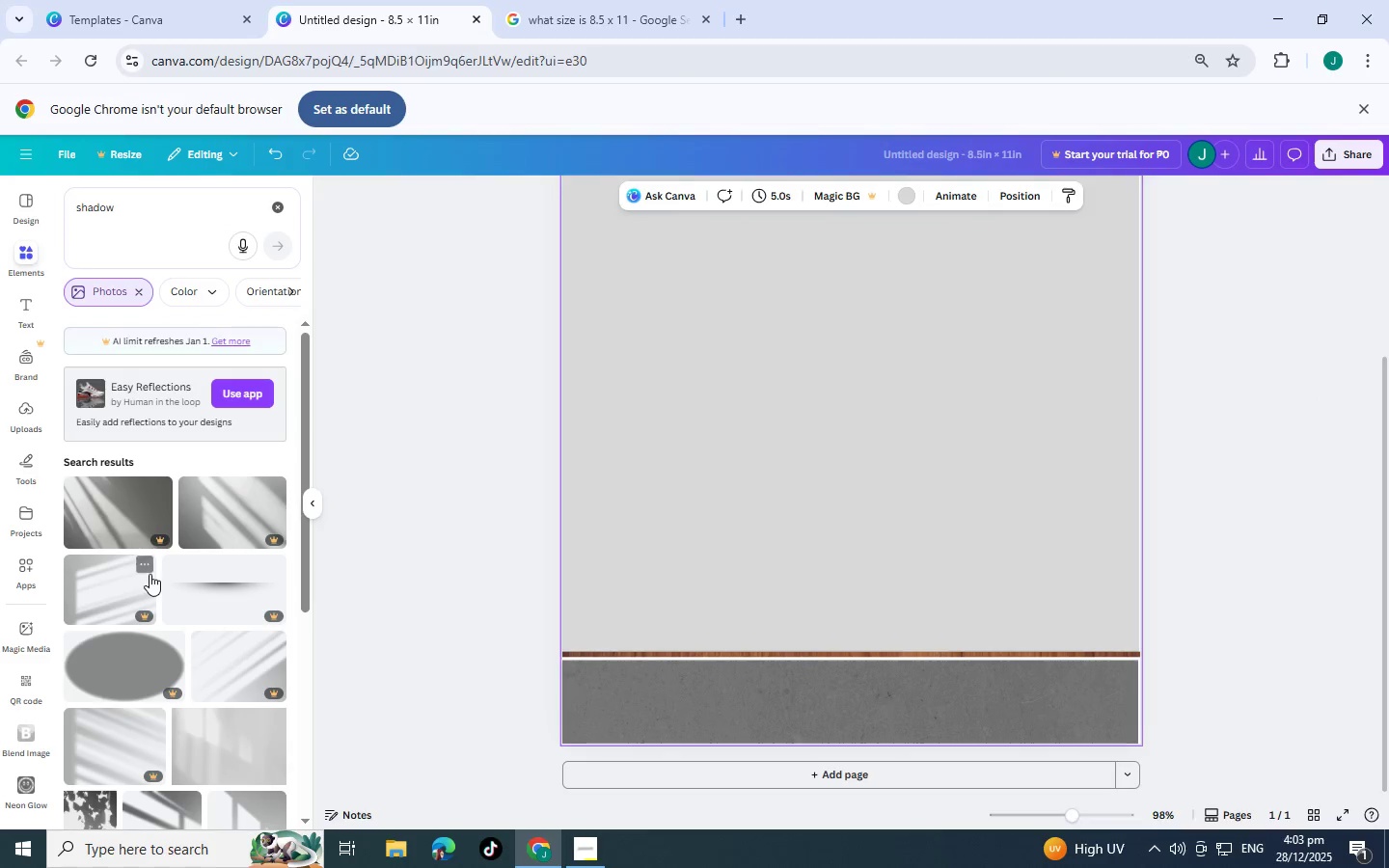 
scroll: coordinate [174, 620], scroll_direction: down, amount: 7.0
 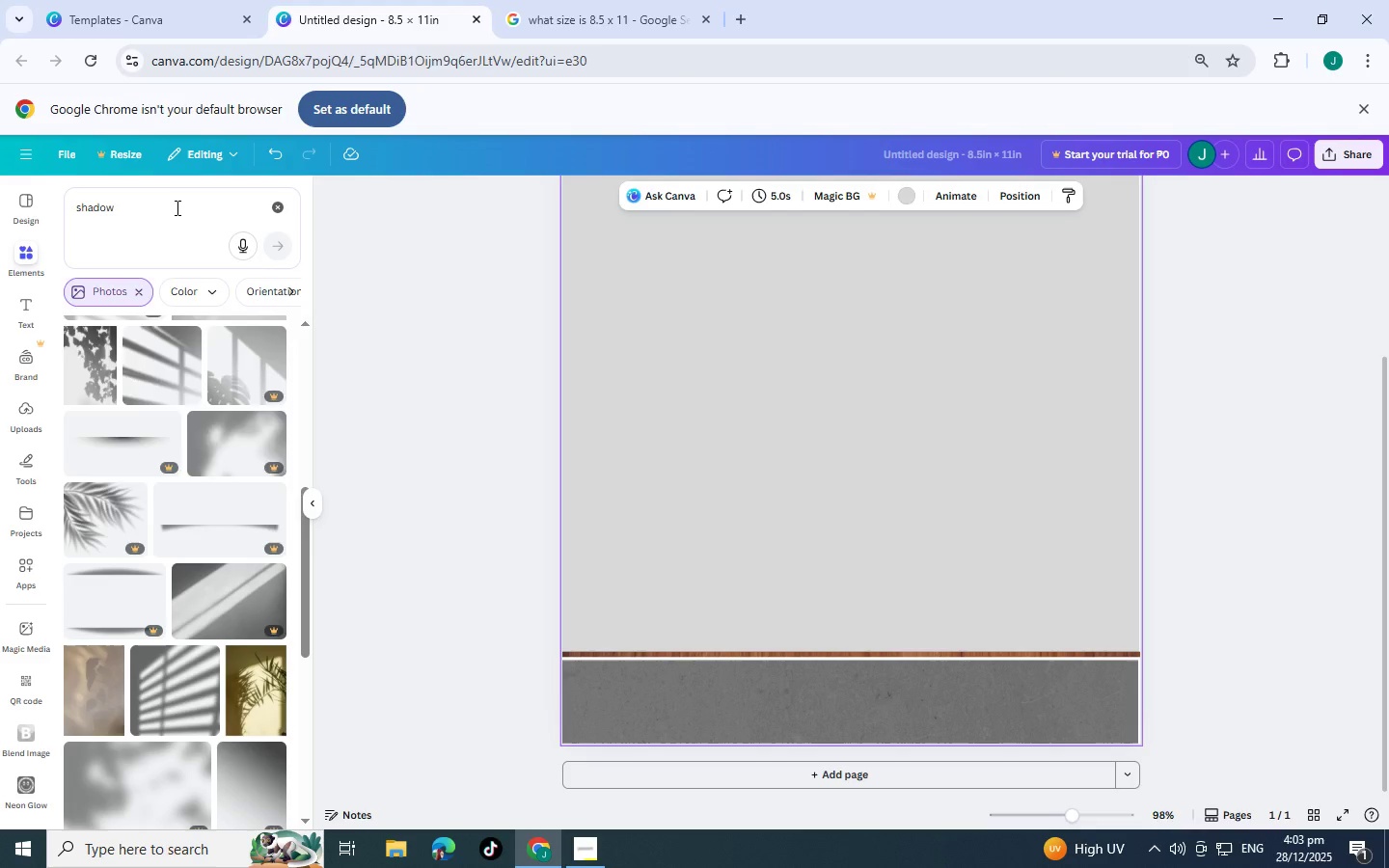 
left_click_drag(start_coordinate=[177, 207], to_coordinate=[0, 161])
 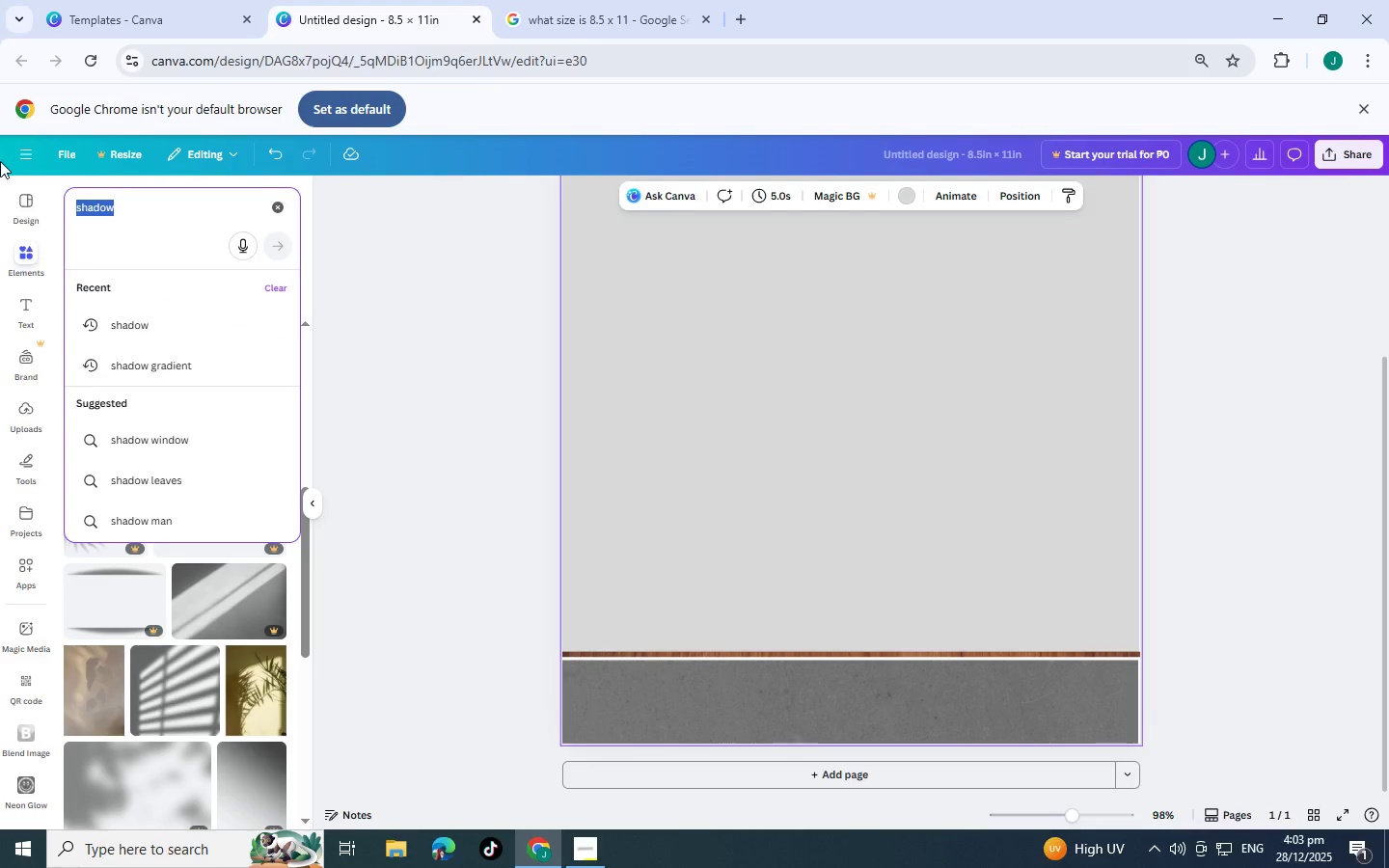 
type(gradient)
 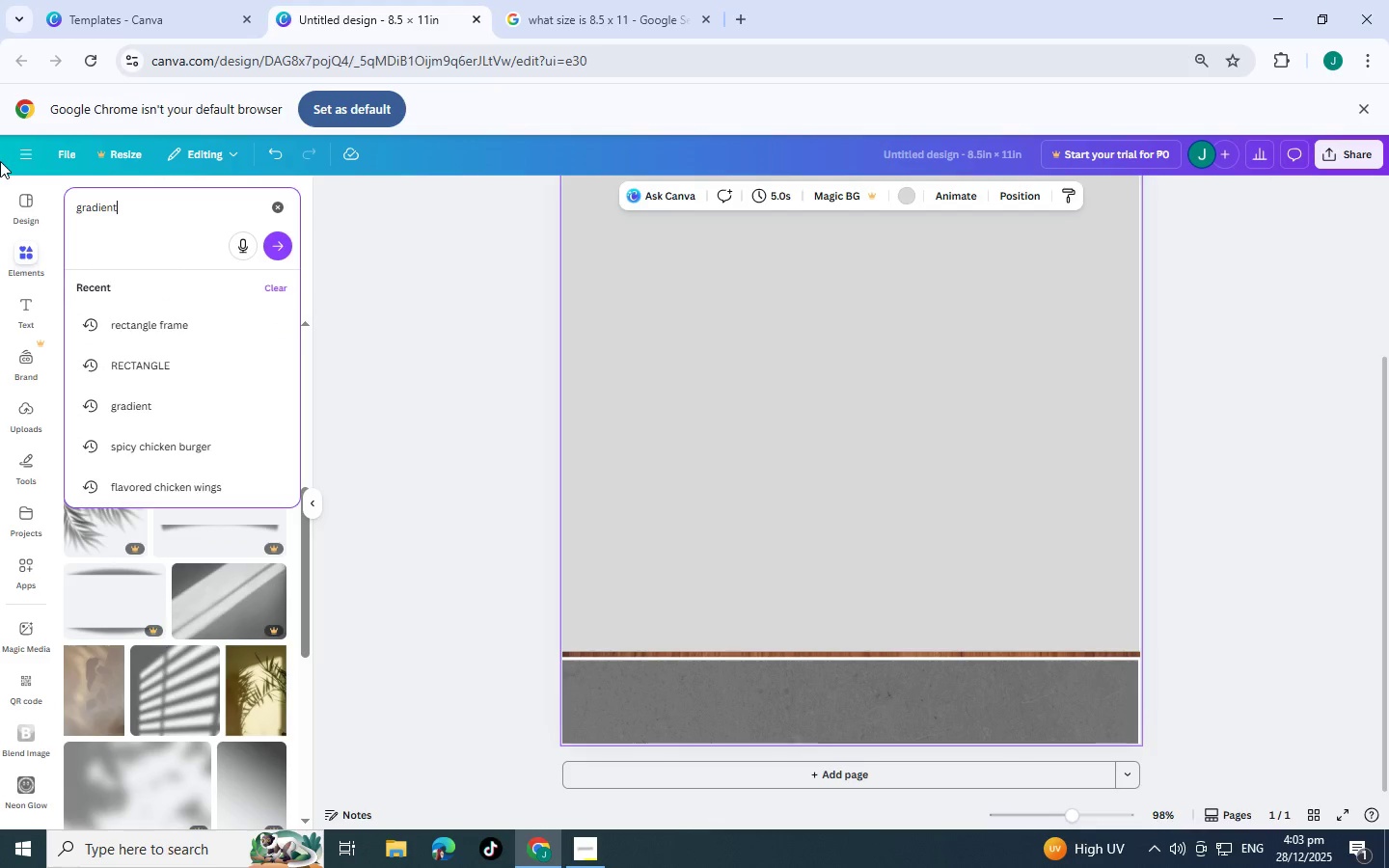 
key(Enter)
 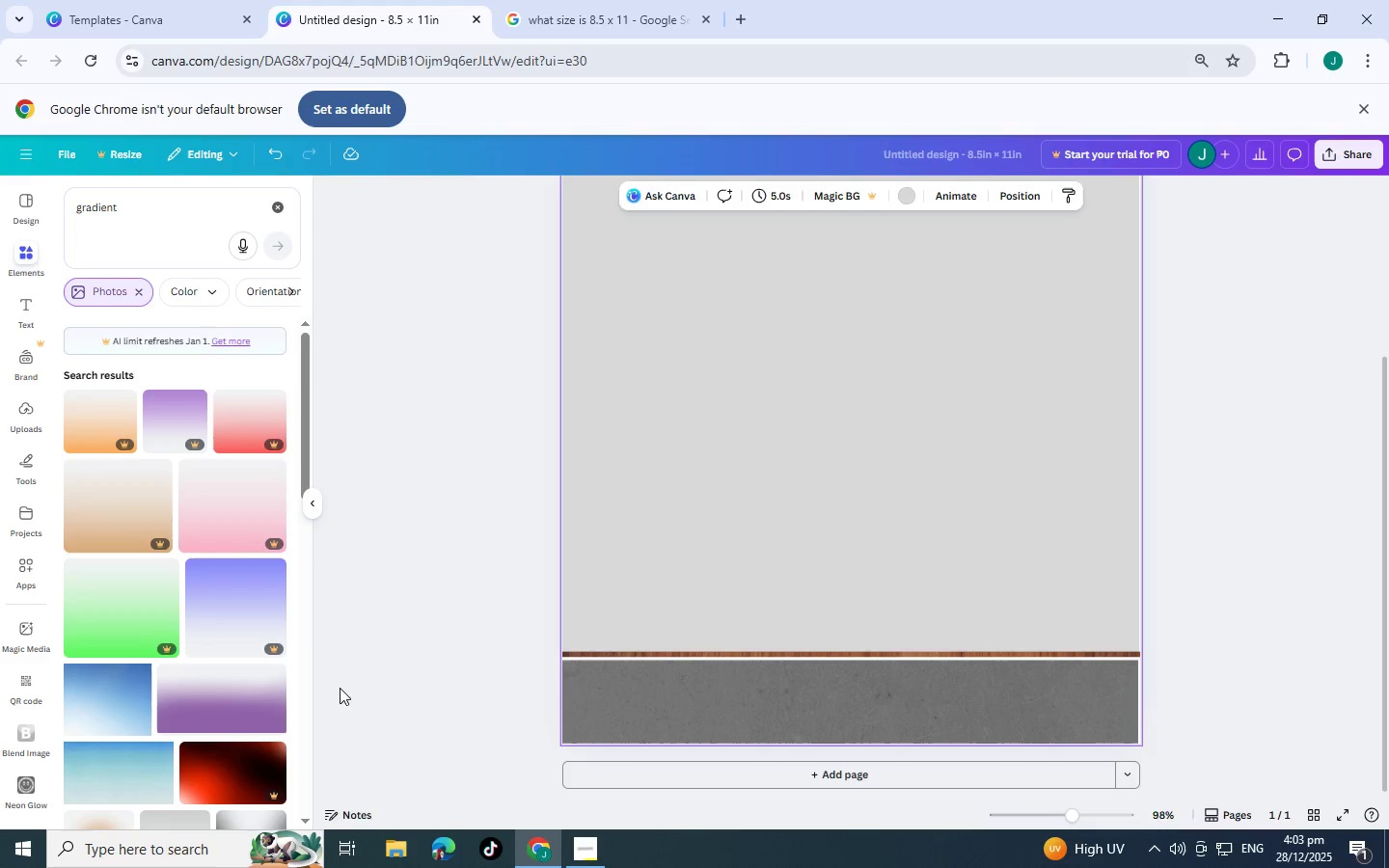 
scroll: coordinate [203, 611], scroll_direction: down, amount: 2.0
 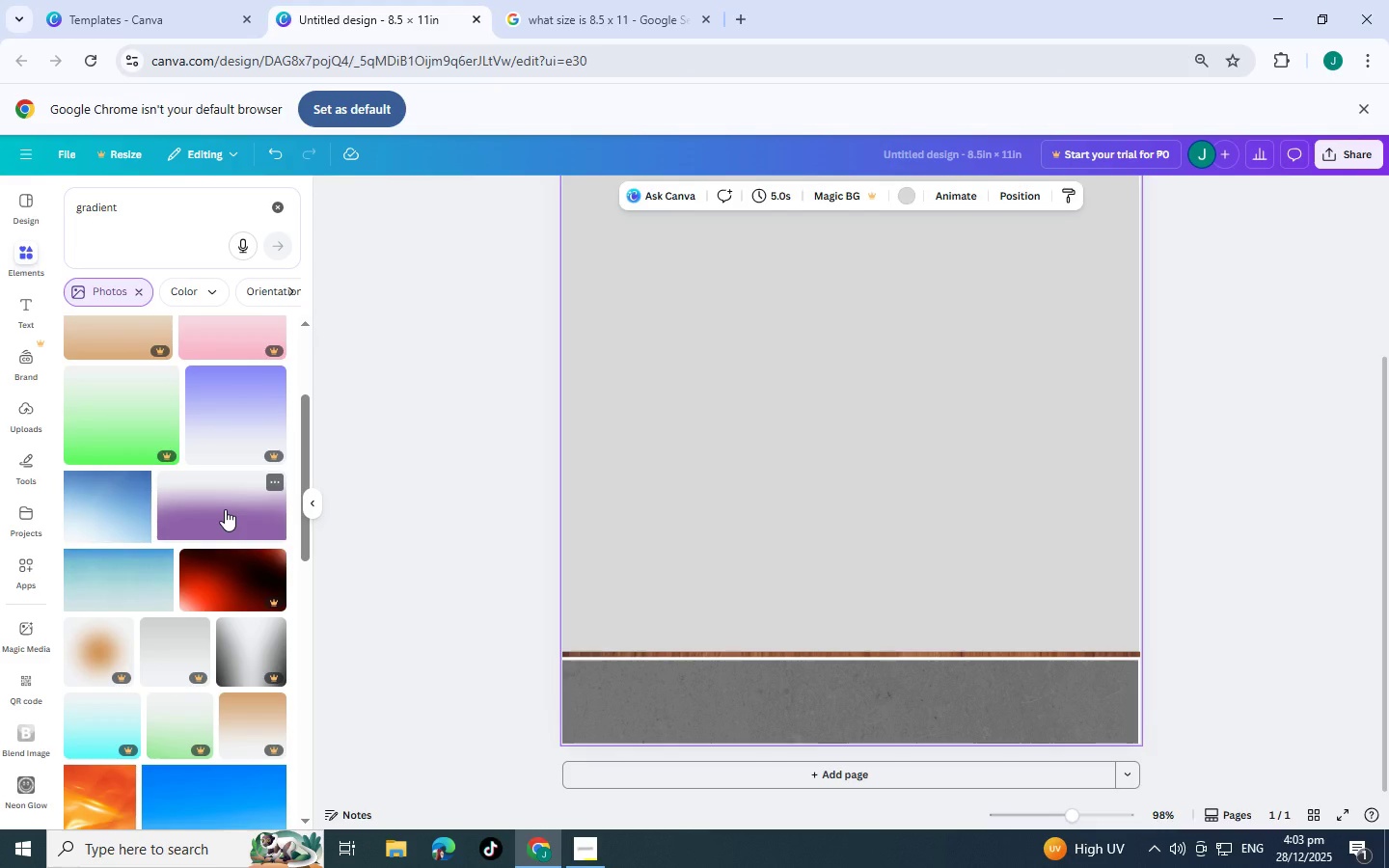 
left_click([225, 509])
 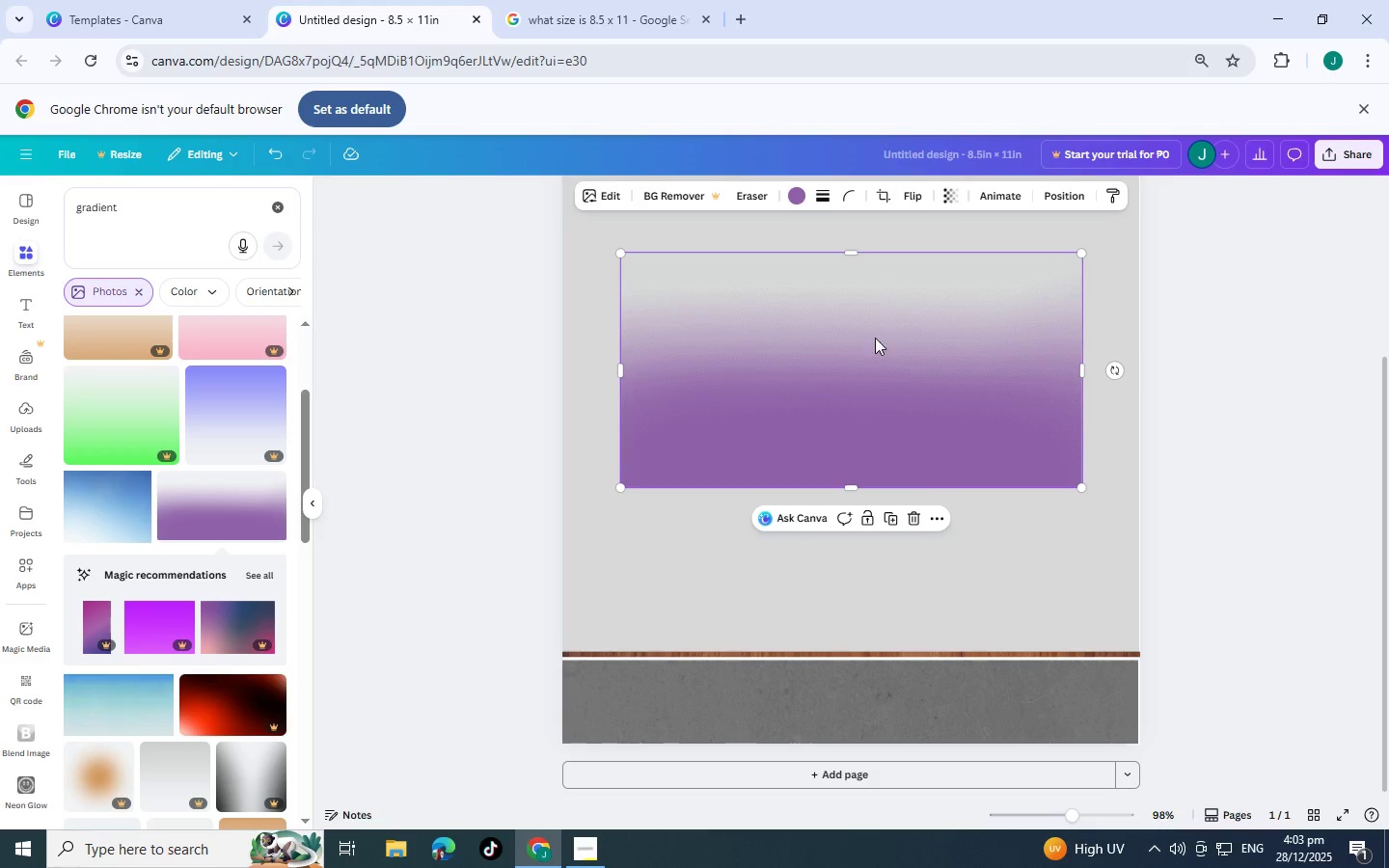 
left_click([799, 195])
 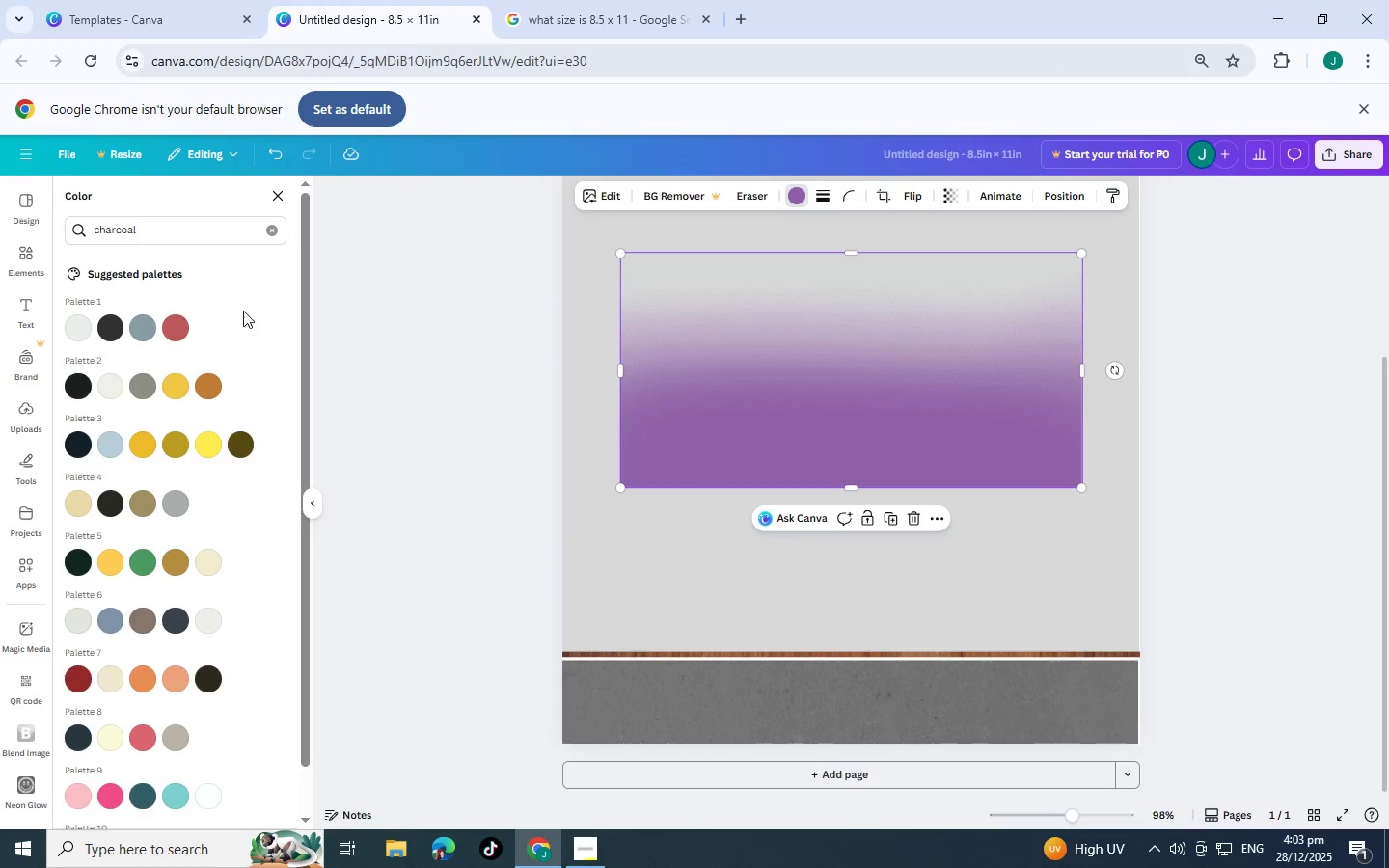 
left_click([115, 324])
 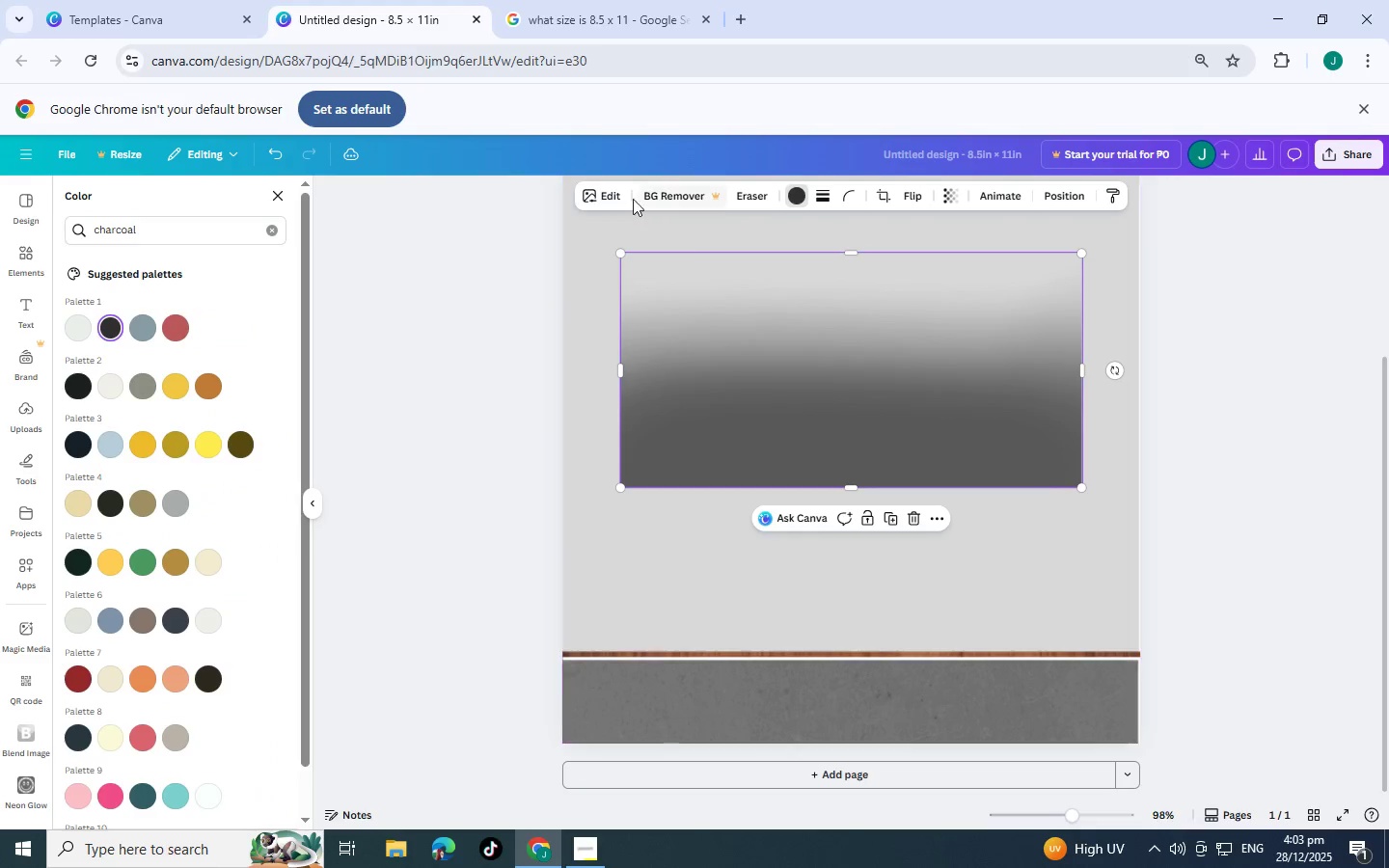 
left_click_drag(start_coordinate=[896, 422], to_coordinate=[826, 774])
 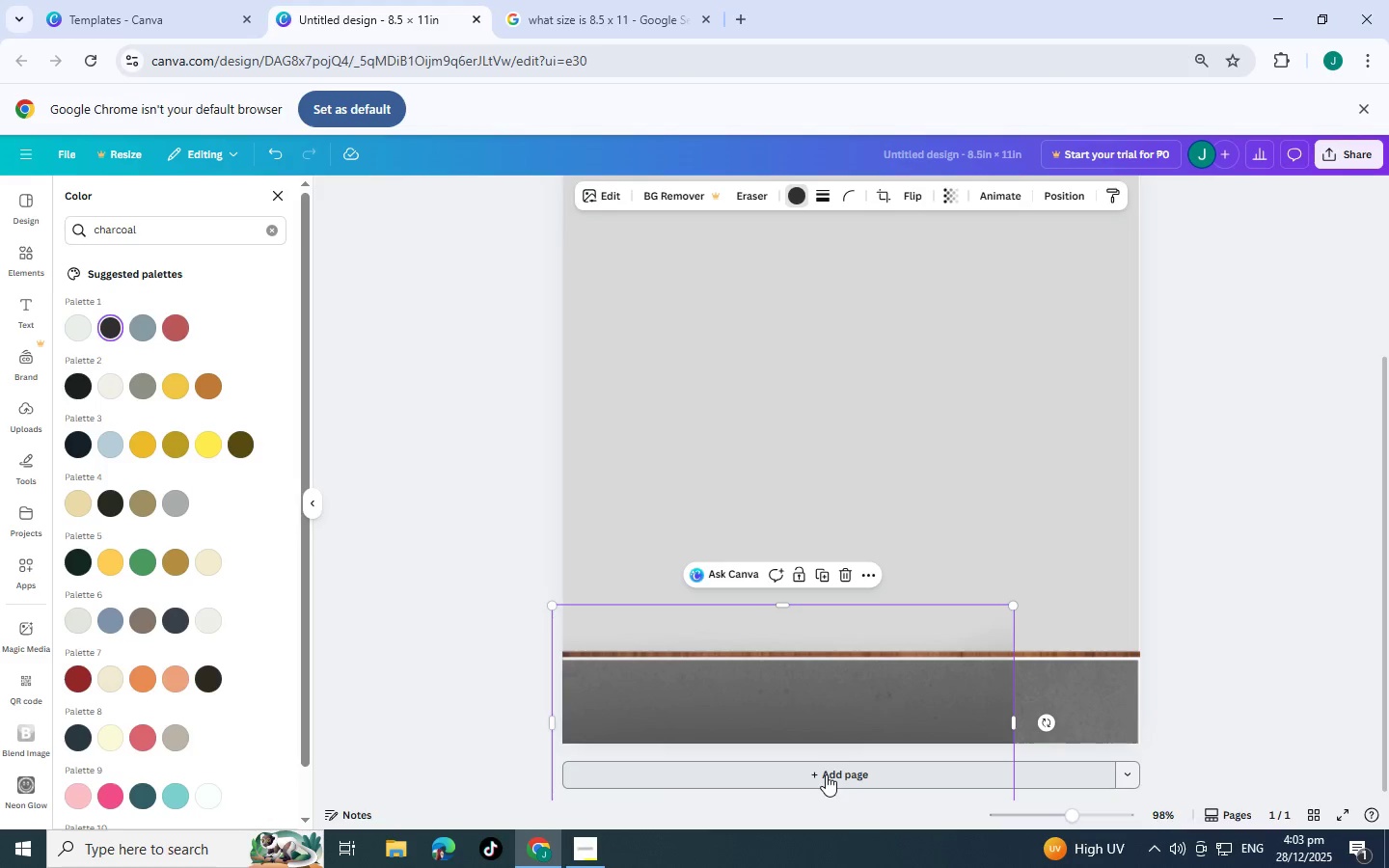 
key(Control+Z)
 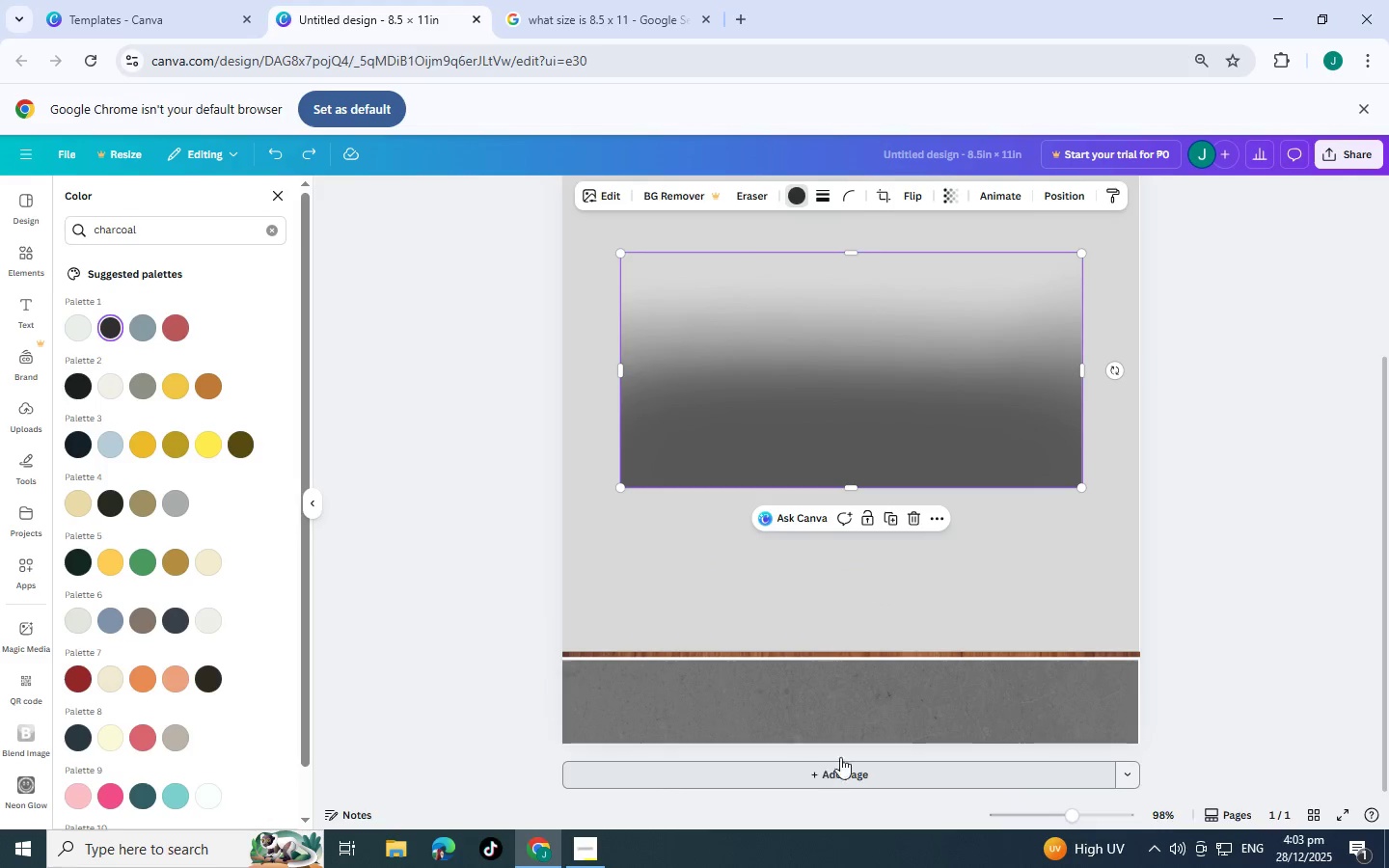 
key(Control+Z)
 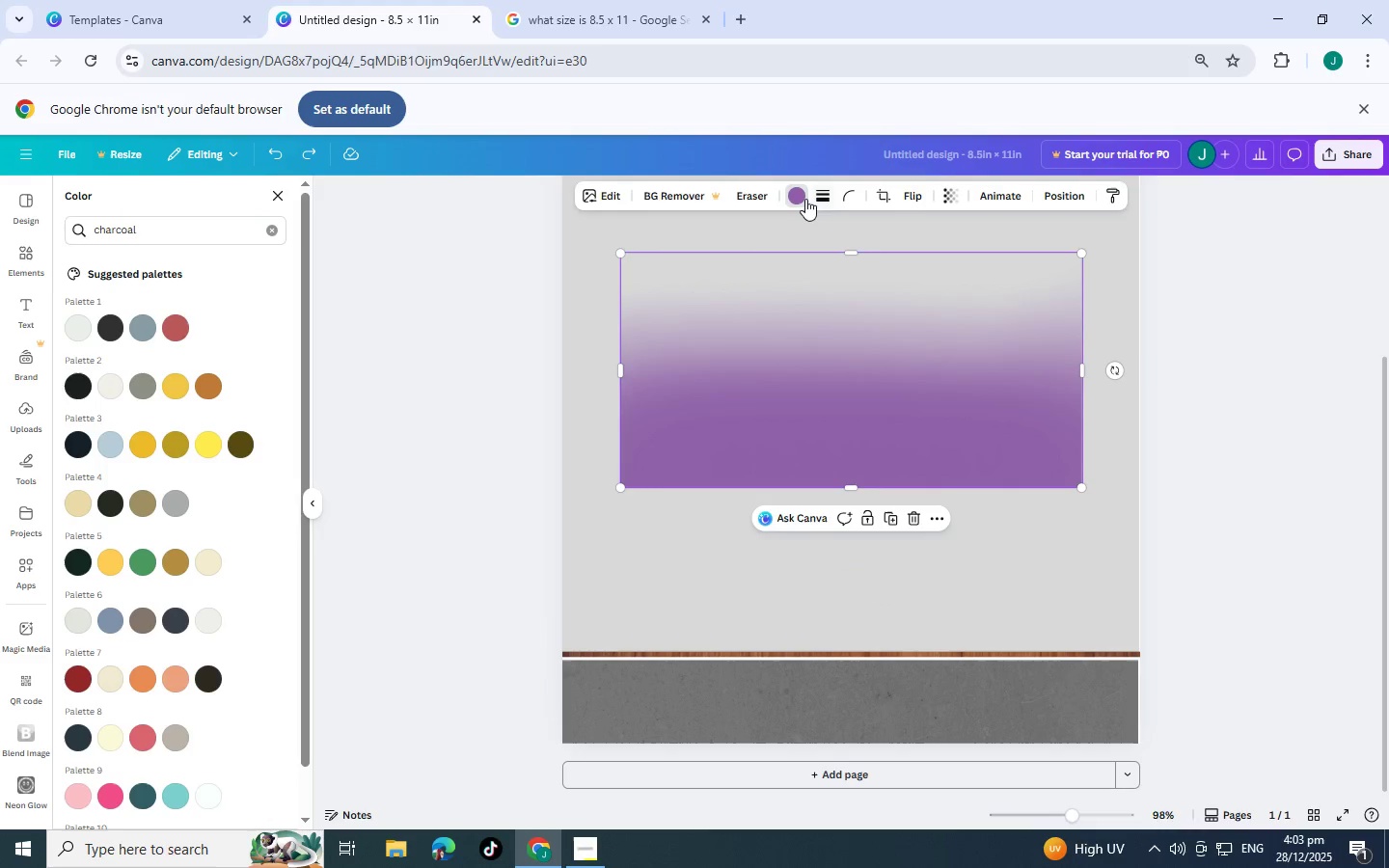 
key(Control+Z)
 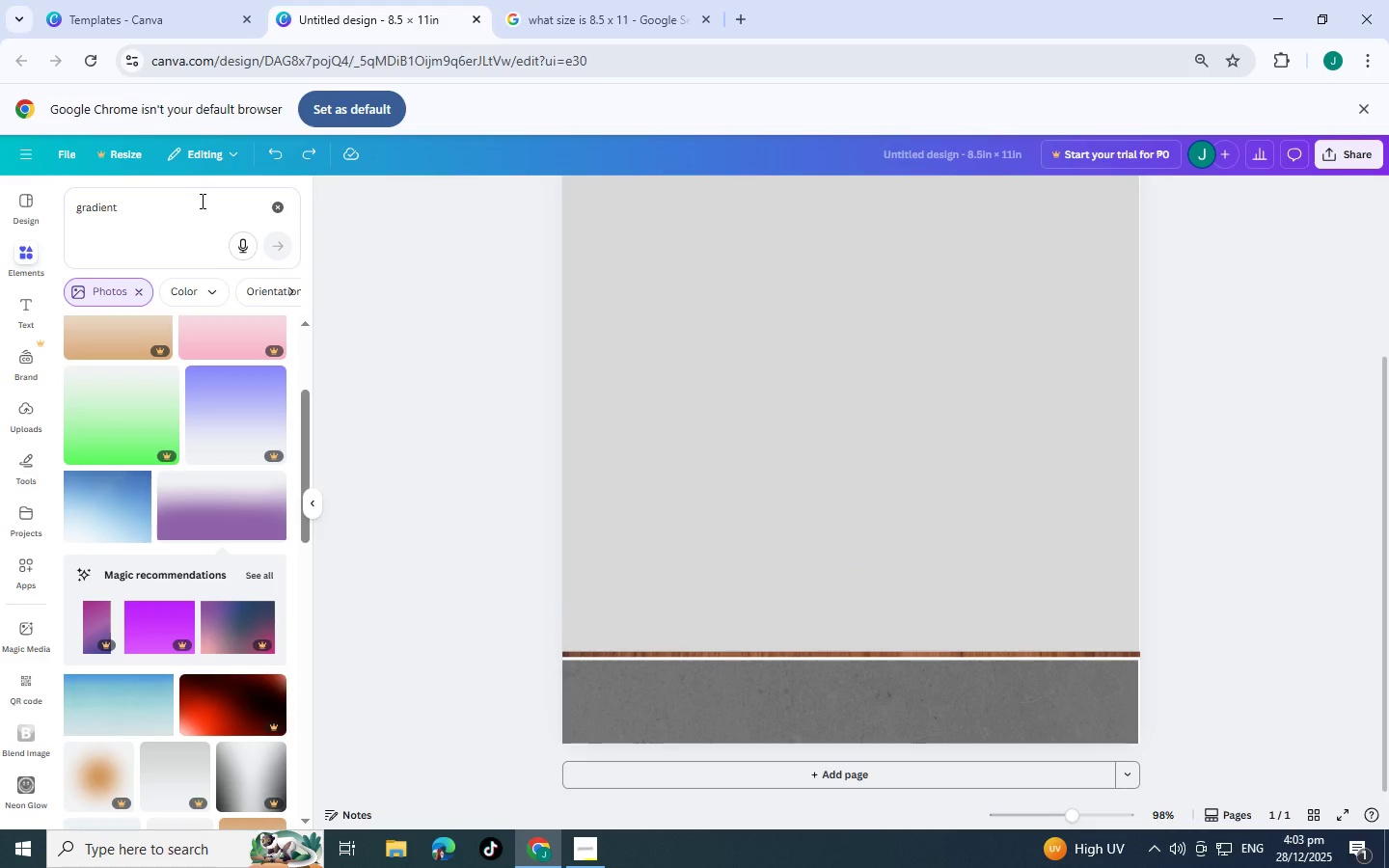 
scroll: coordinate [227, 642], scroll_direction: down, amount: 7.0
 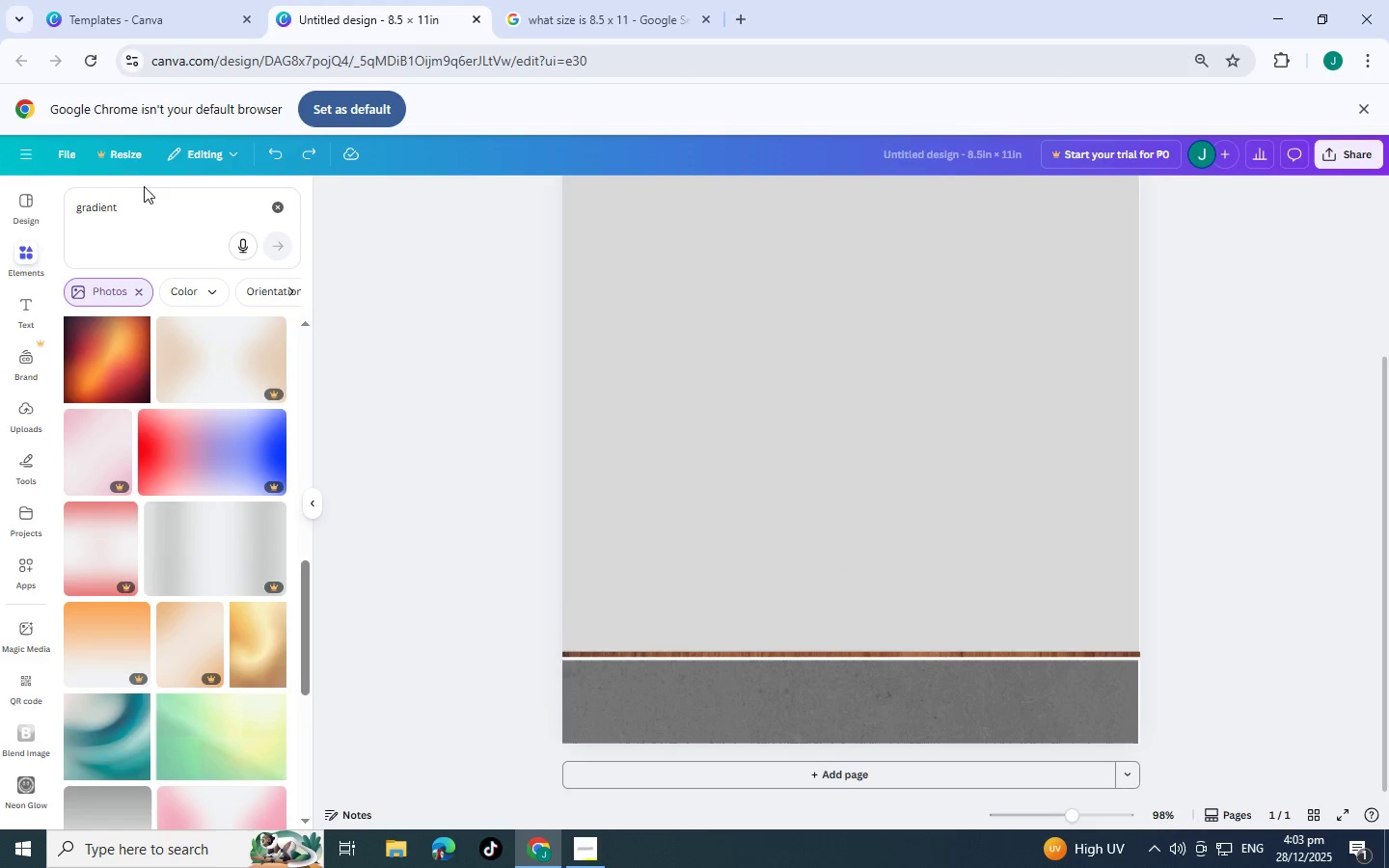 
left_click([165, 208])
 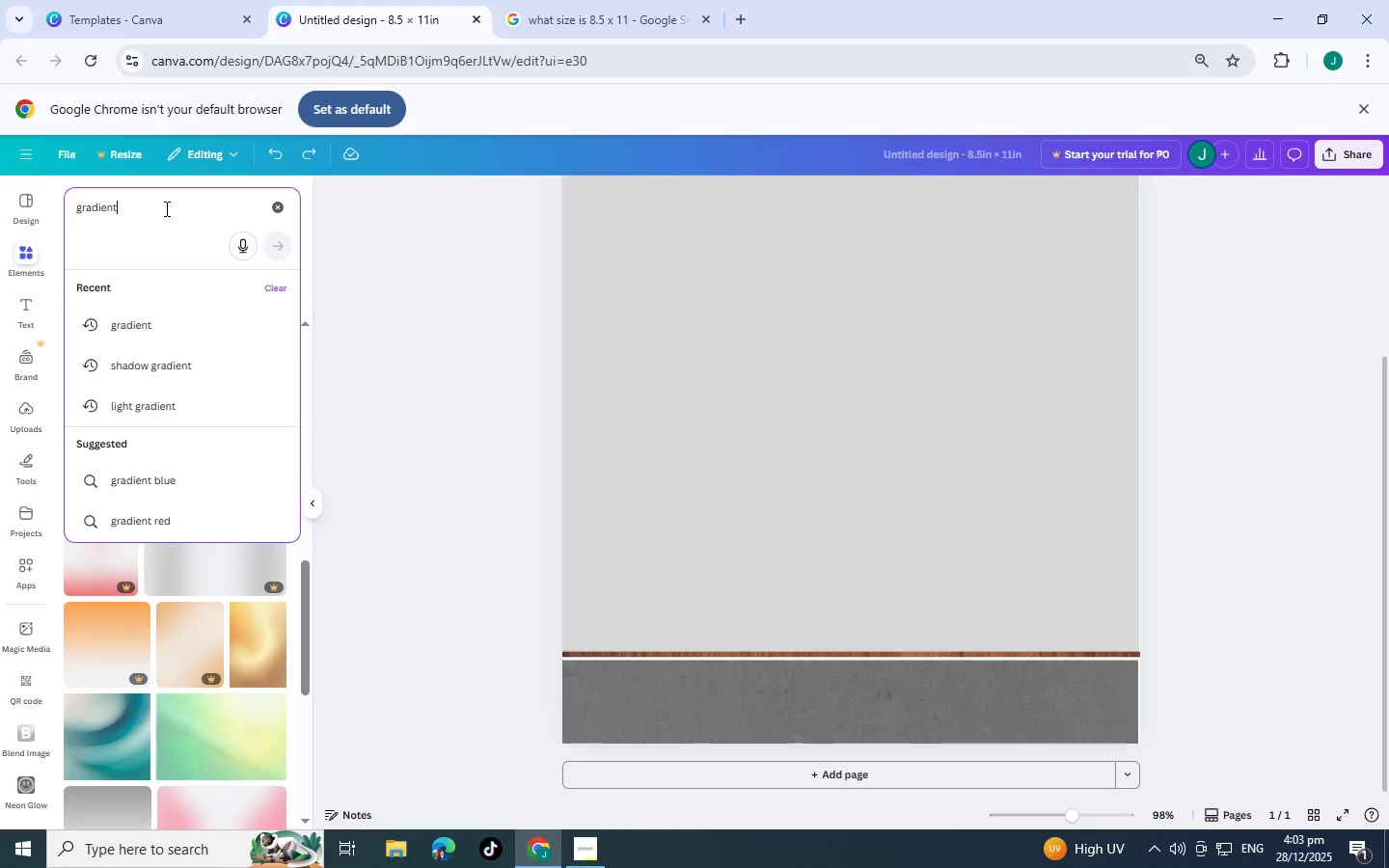 
key(Space)
 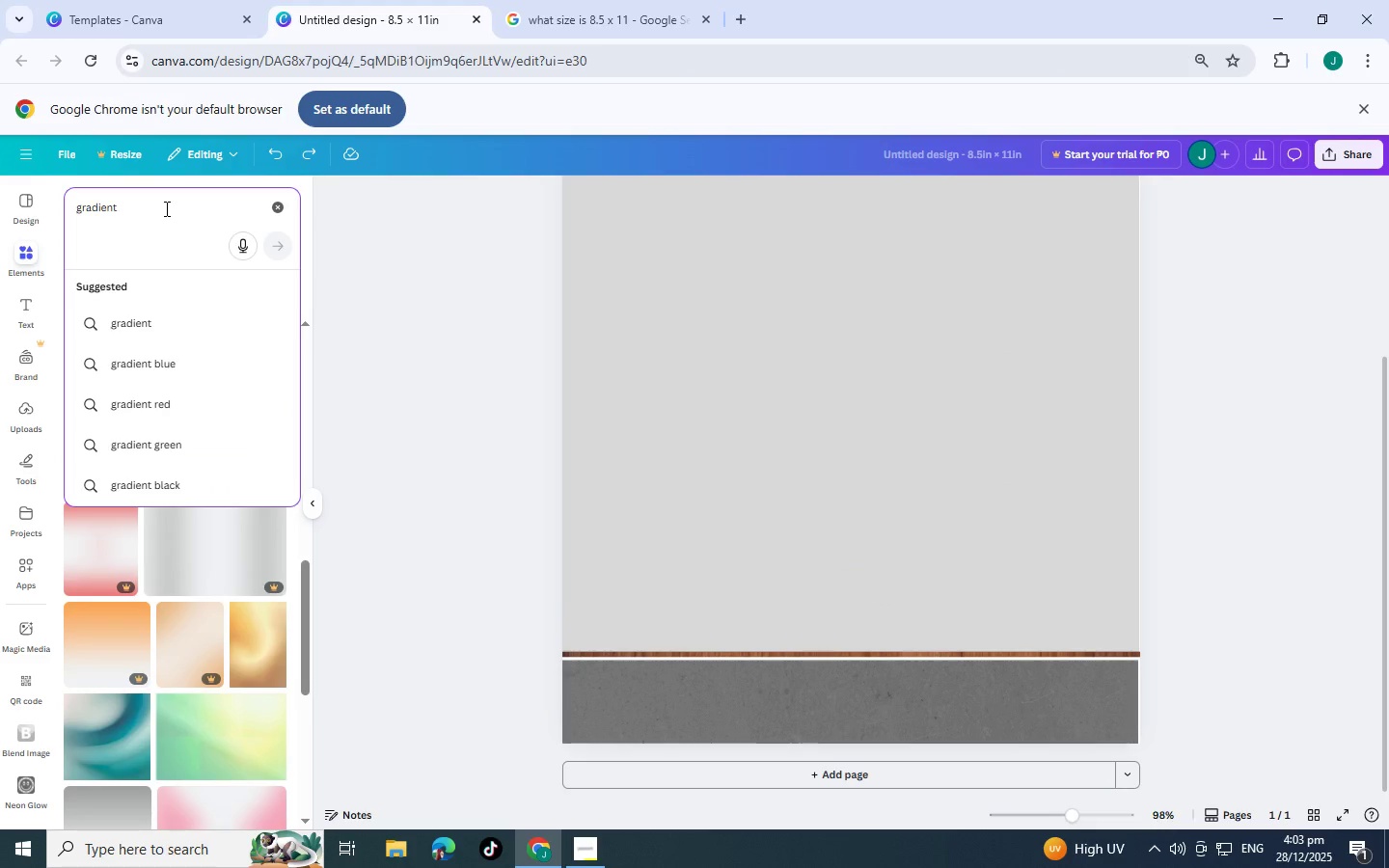 
key(Backspace)
 